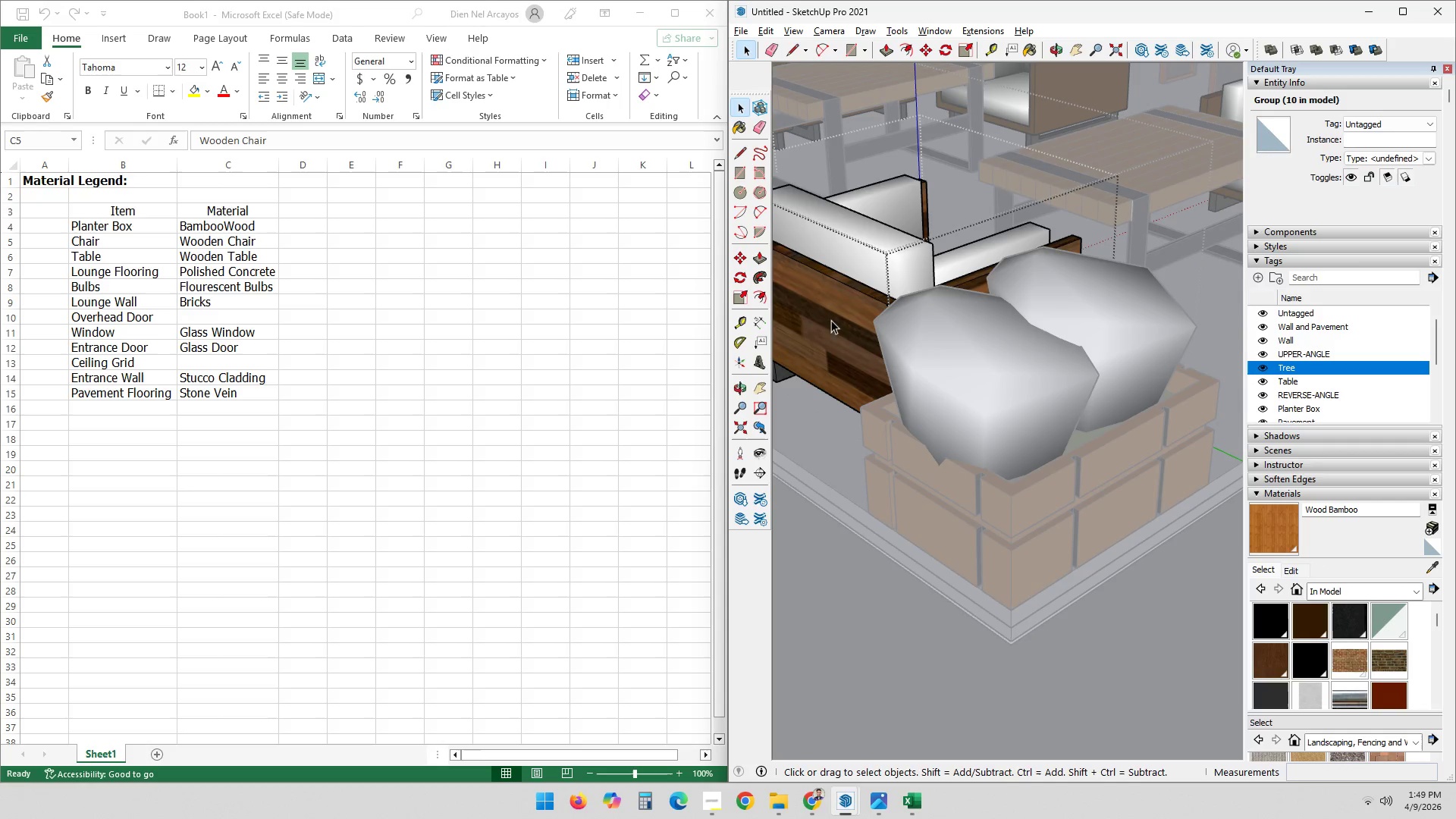 
triple_click([835, 315])
 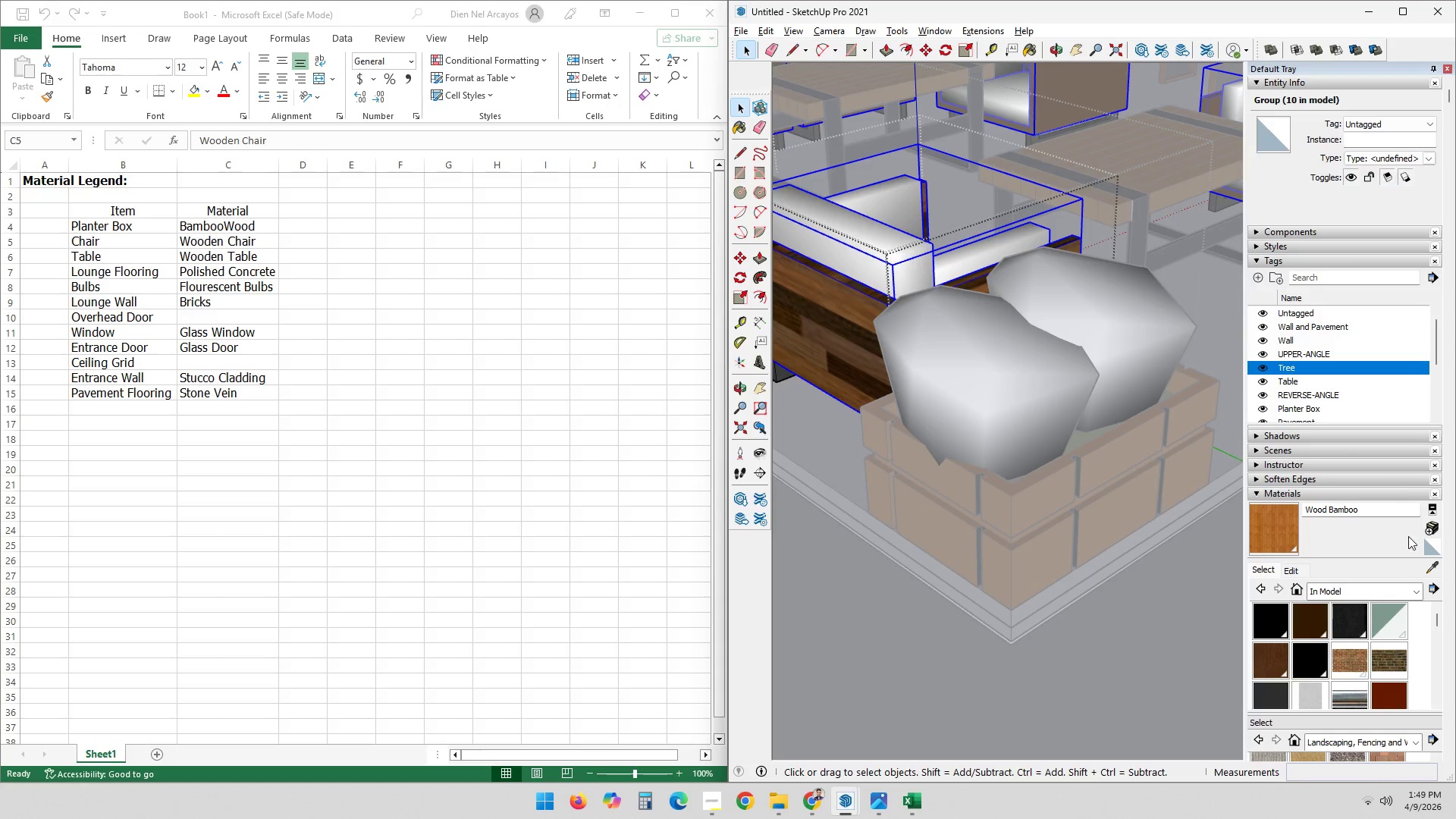 
left_click([1432, 569])
 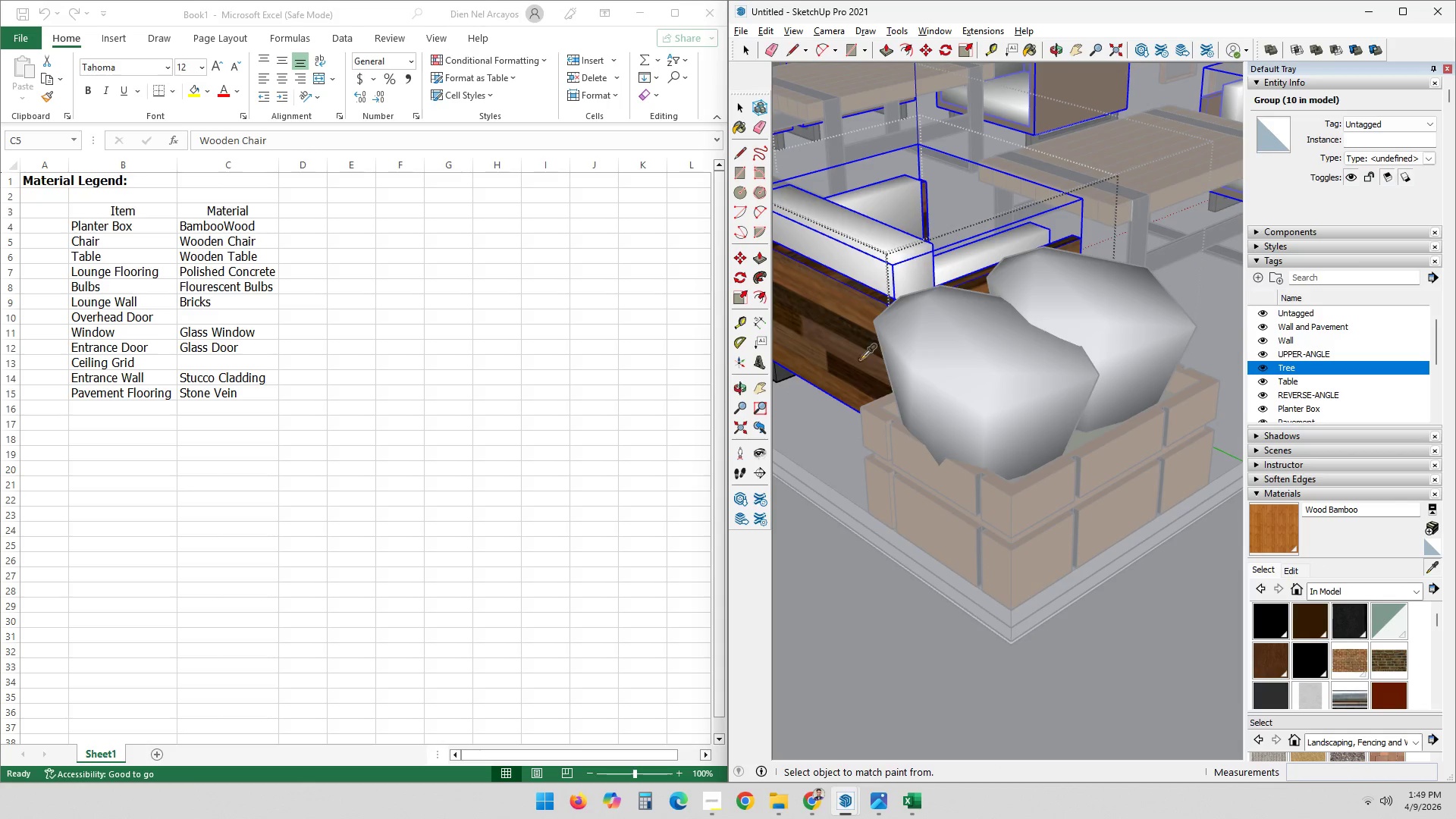 
left_click([830, 328])
 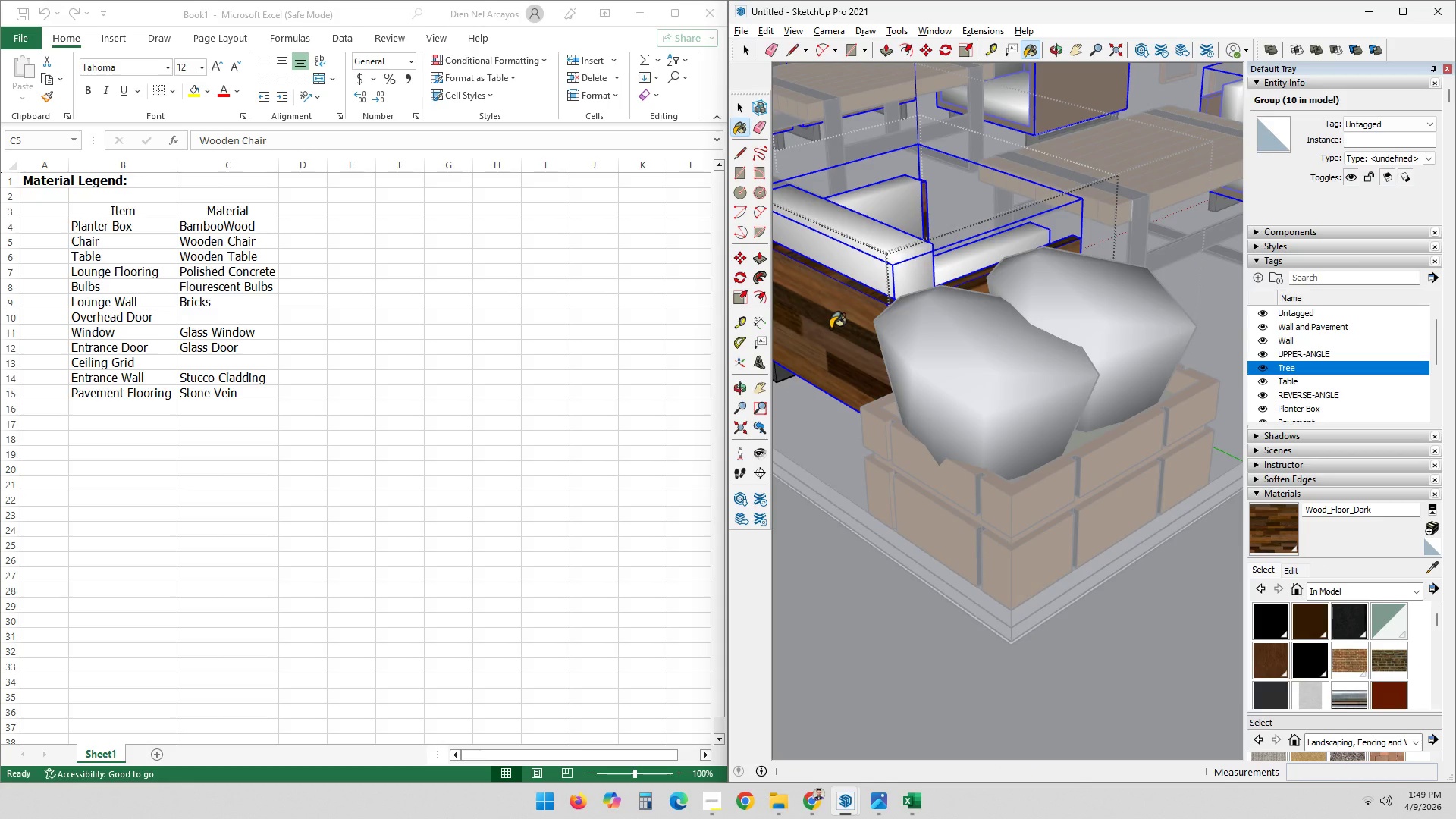 
hold_key(key=ShiftLeft, duration=0.73)
 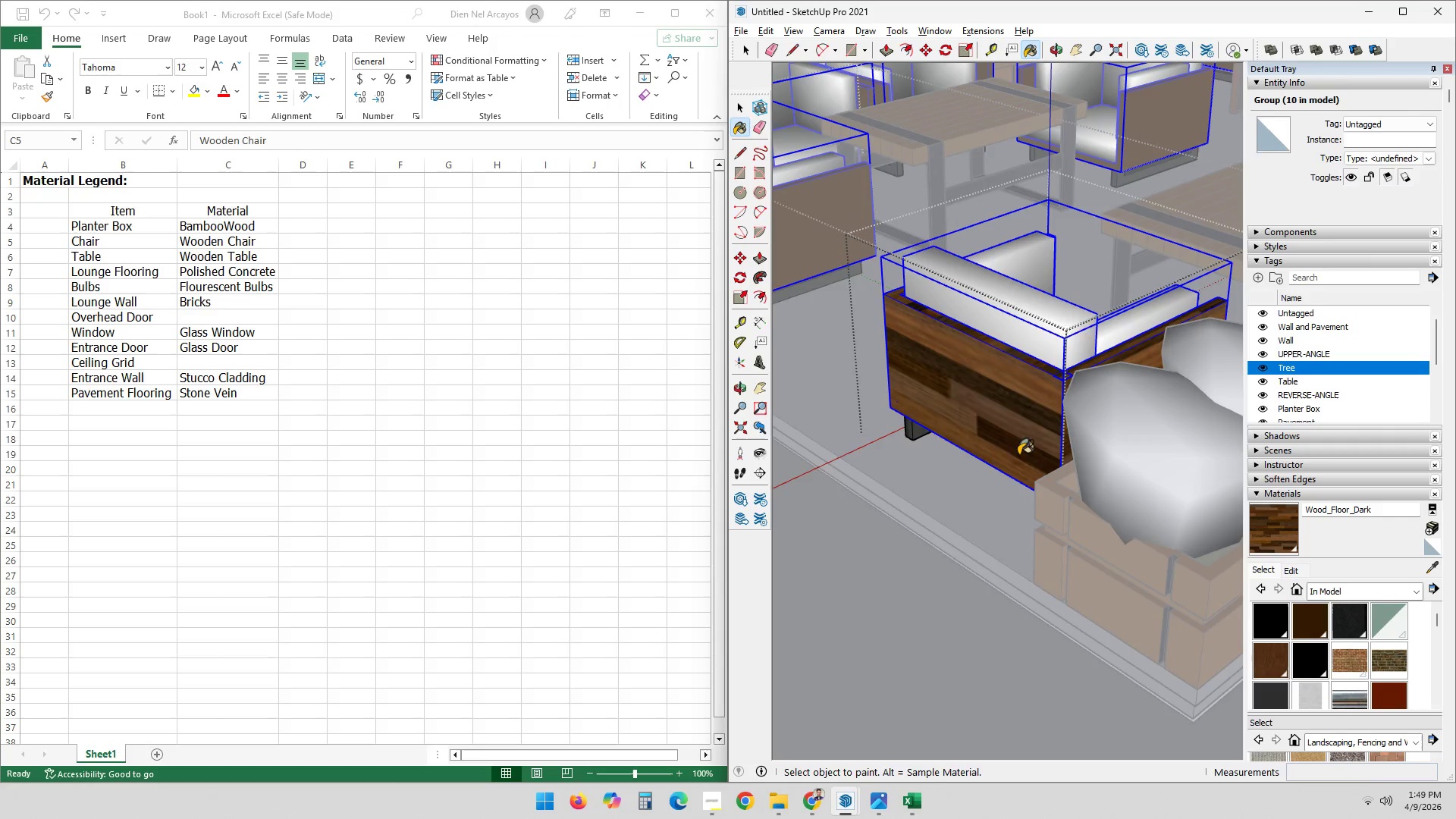 
scroll: coordinate [981, 502], scroll_direction: down, amount: 1.0
 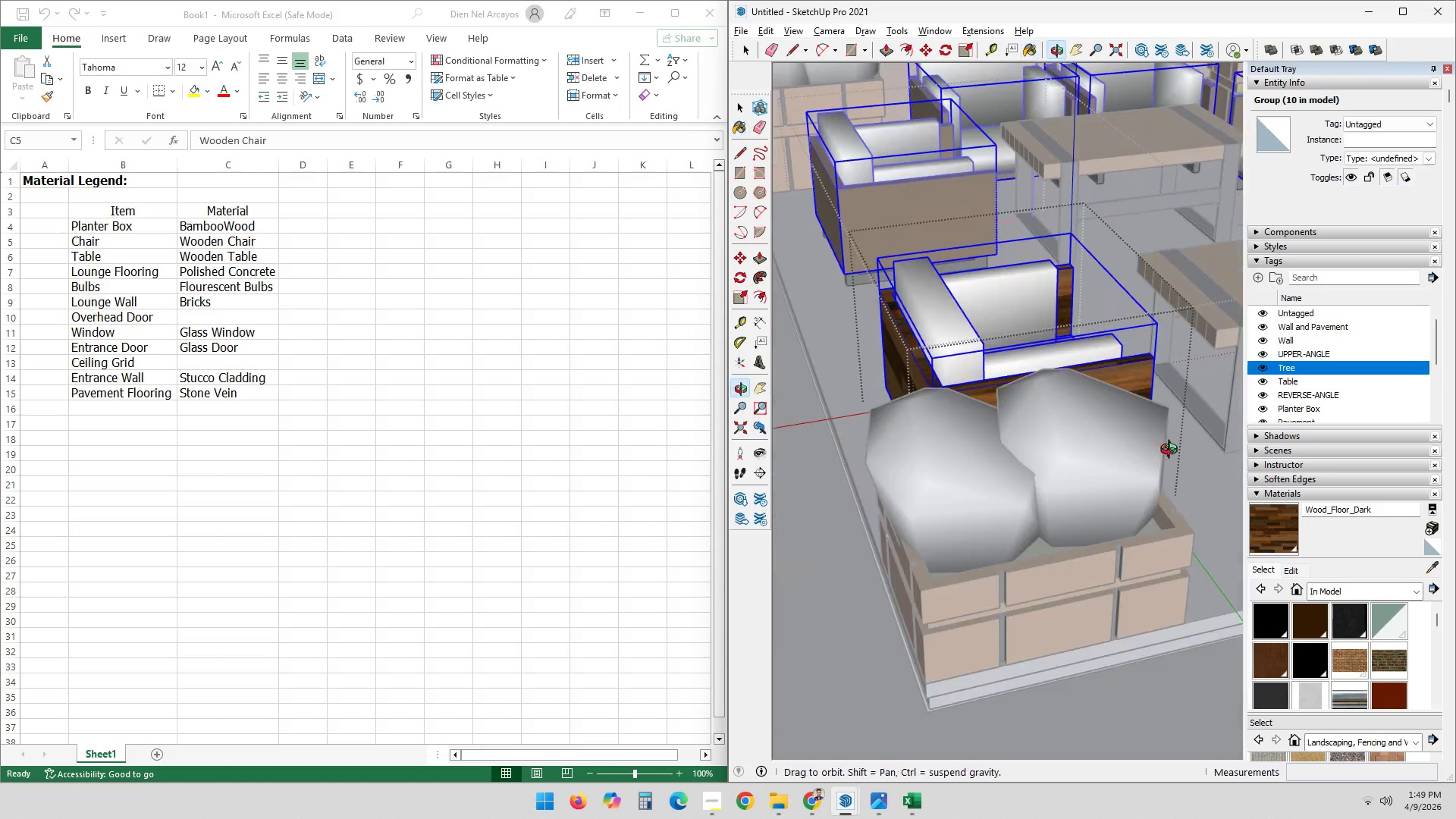 
hold_key(key=ShiftLeft, duration=0.5)
 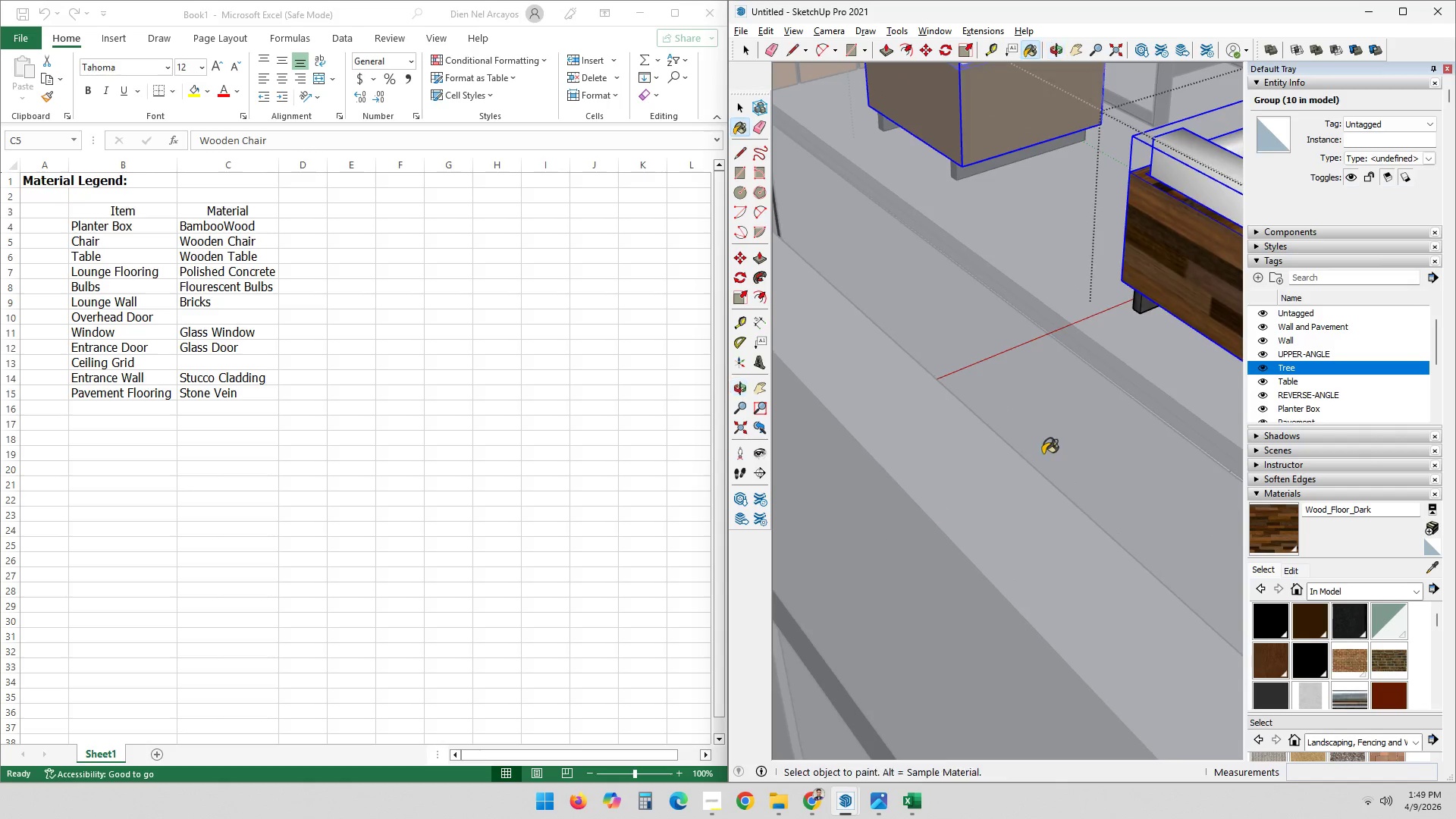 
hold_key(key=ShiftLeft, duration=0.33)
 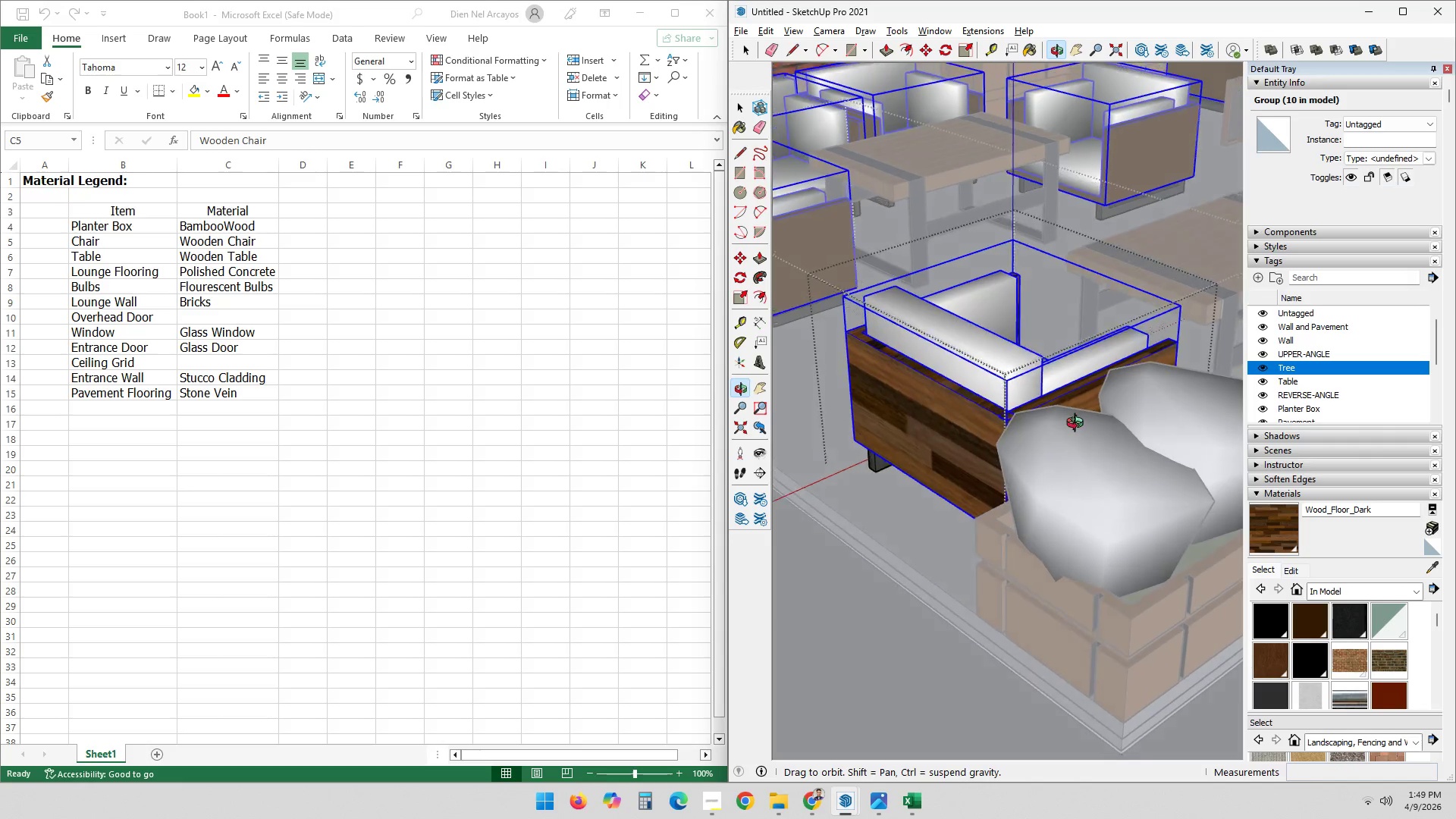 
scroll: coordinate [943, 453], scroll_direction: up, amount: 3.0
 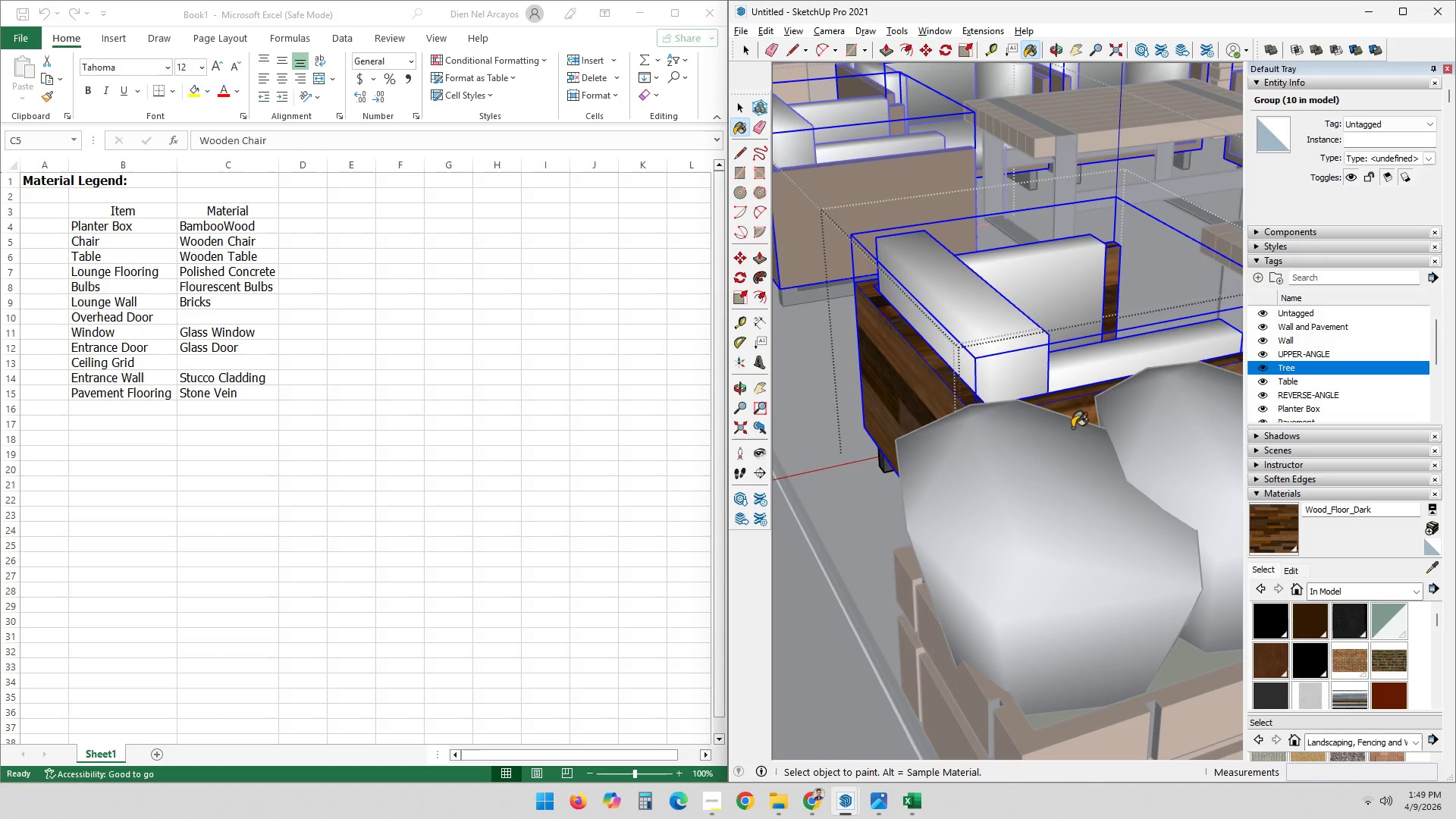 
key(Space)
 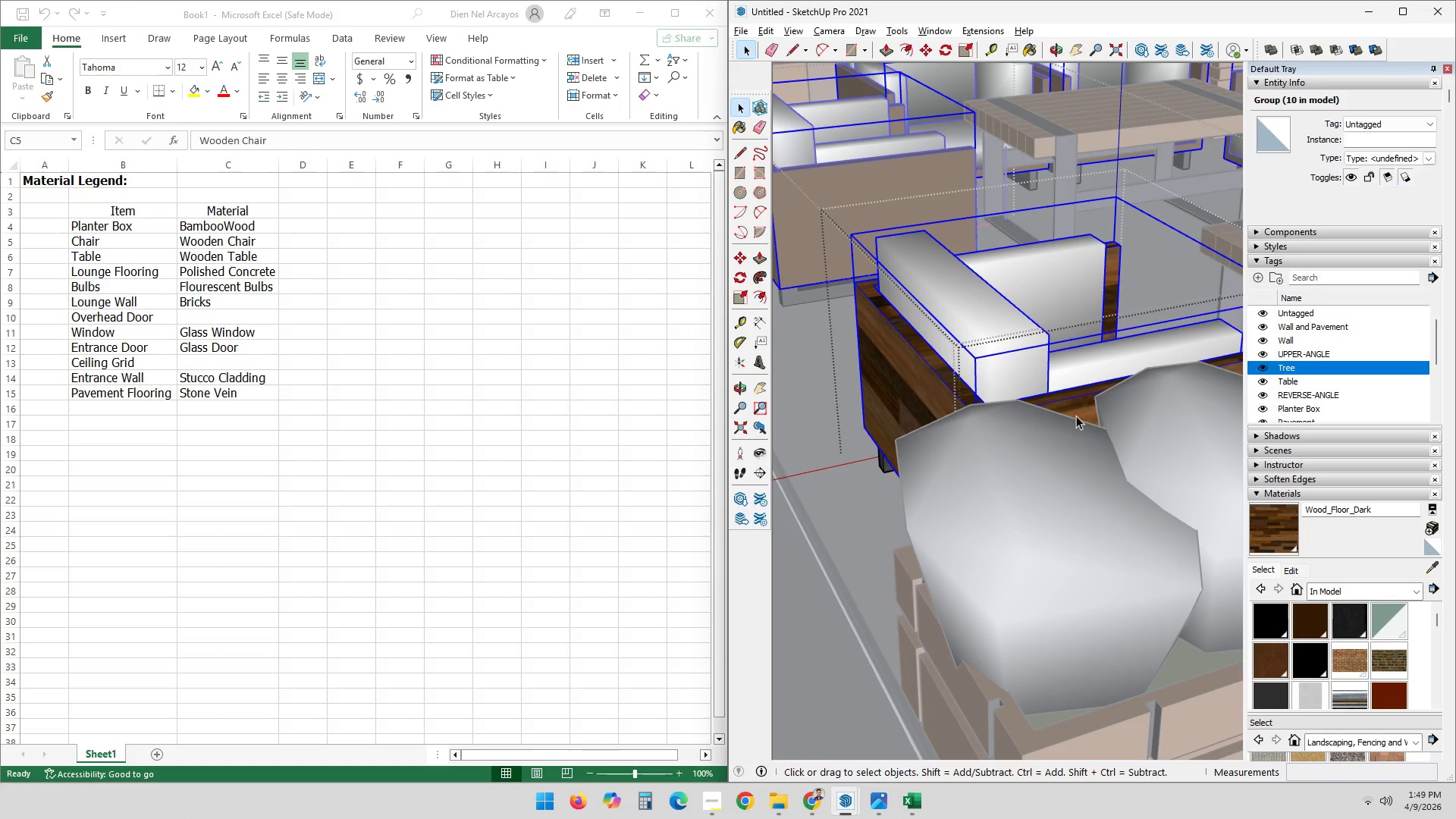 
key(Escape)
 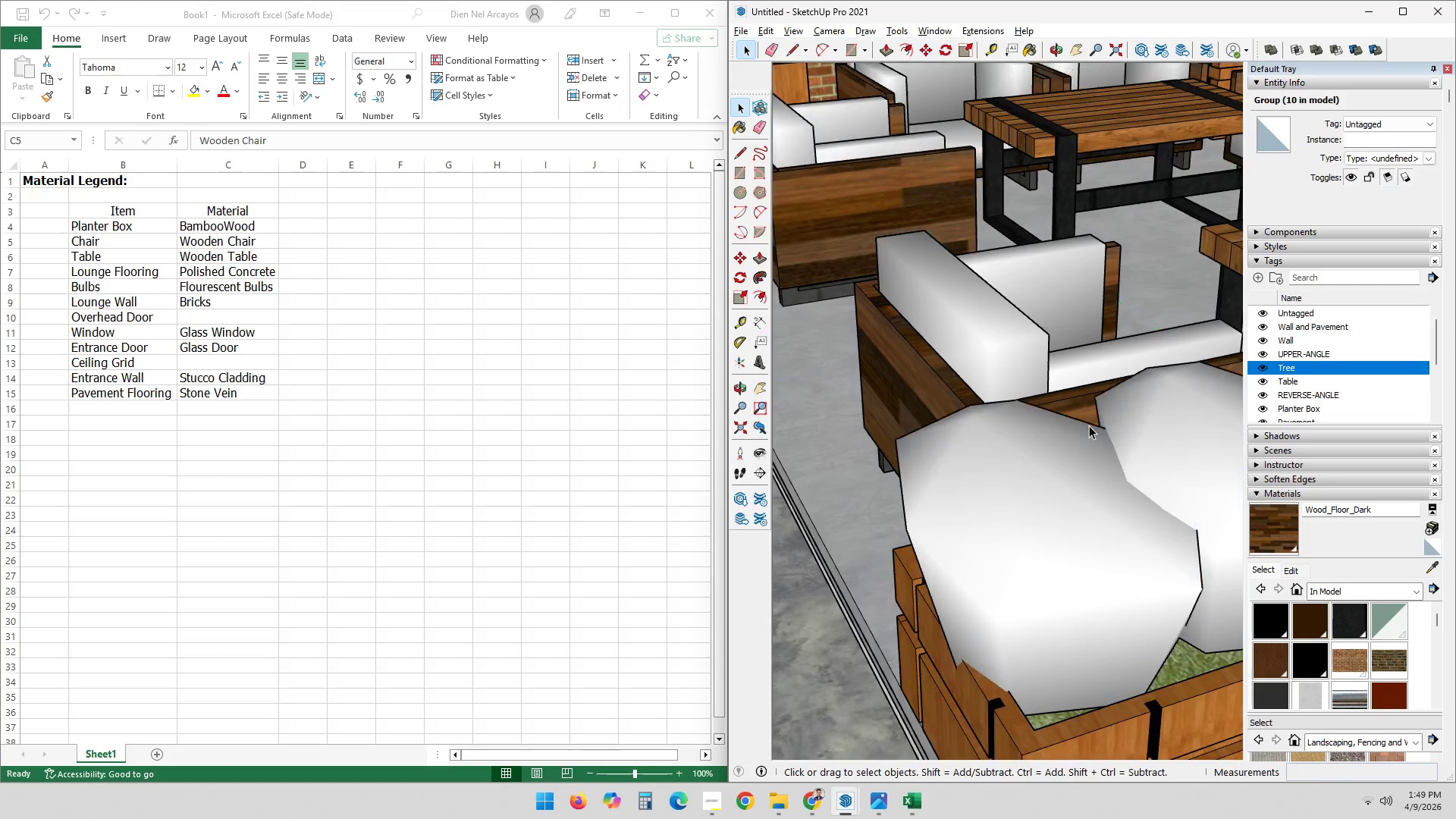 
key(Escape)
 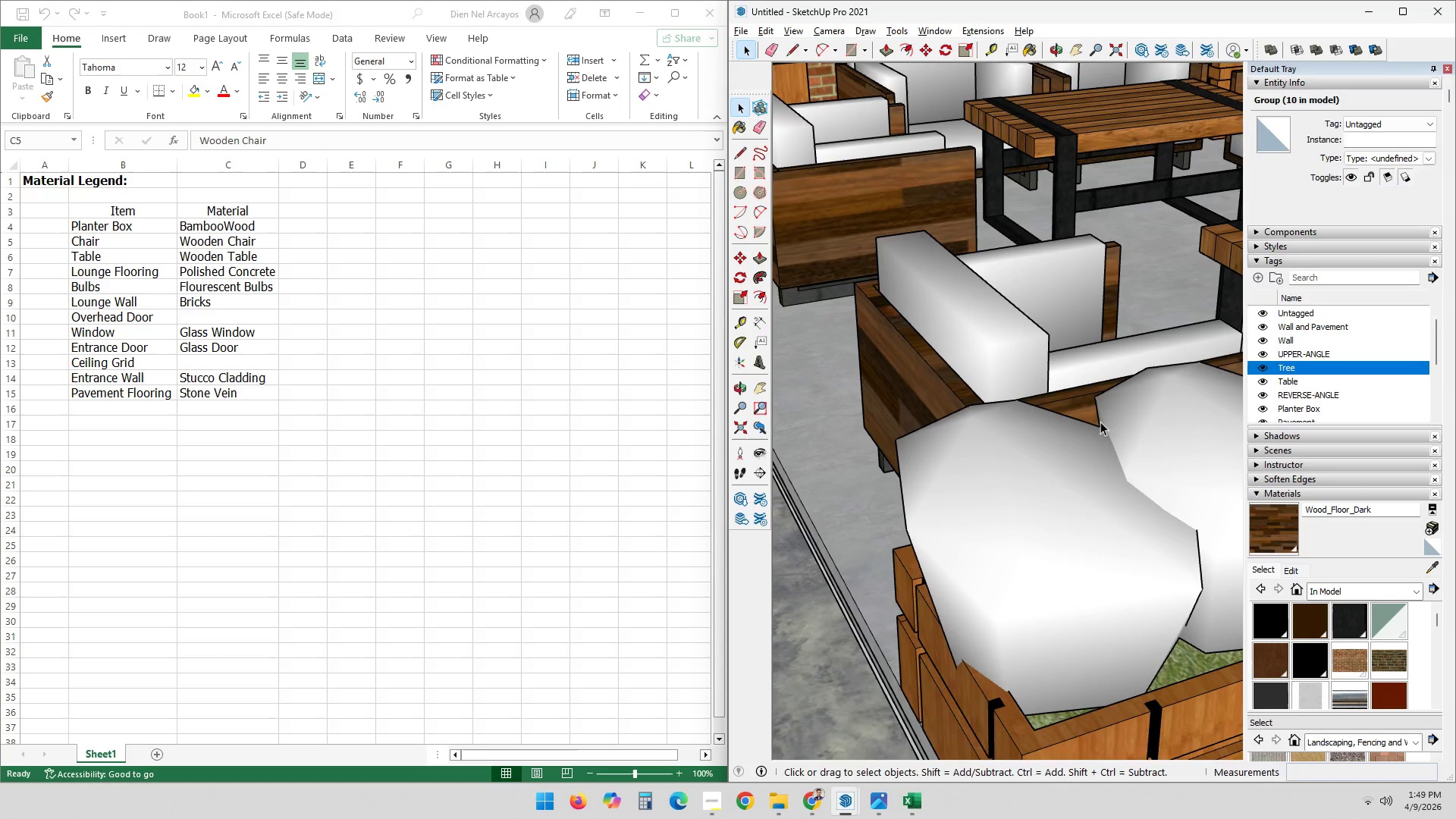 
hold_key(key=ShiftLeft, duration=0.36)
 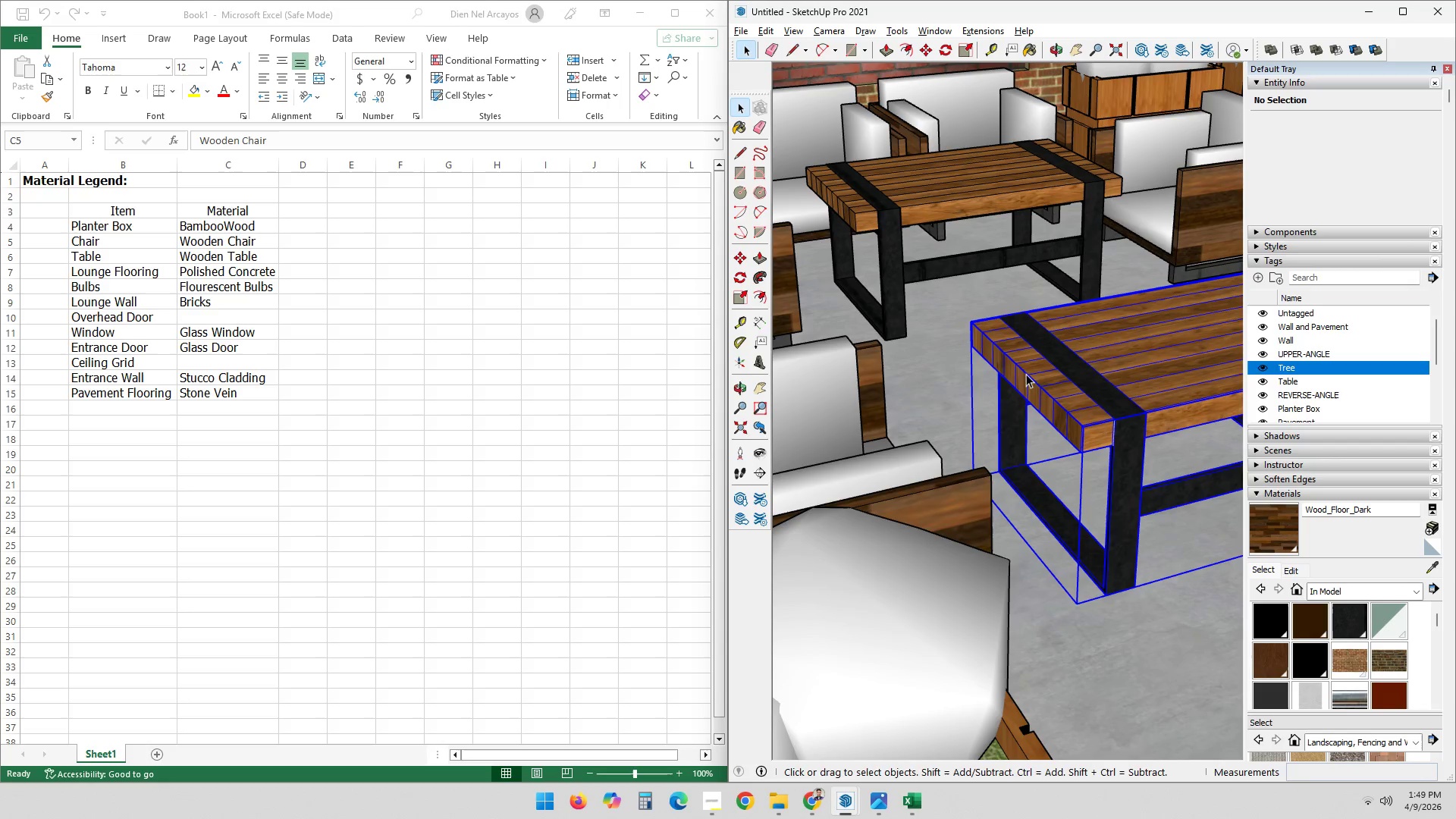 
double_click([1147, 340])
 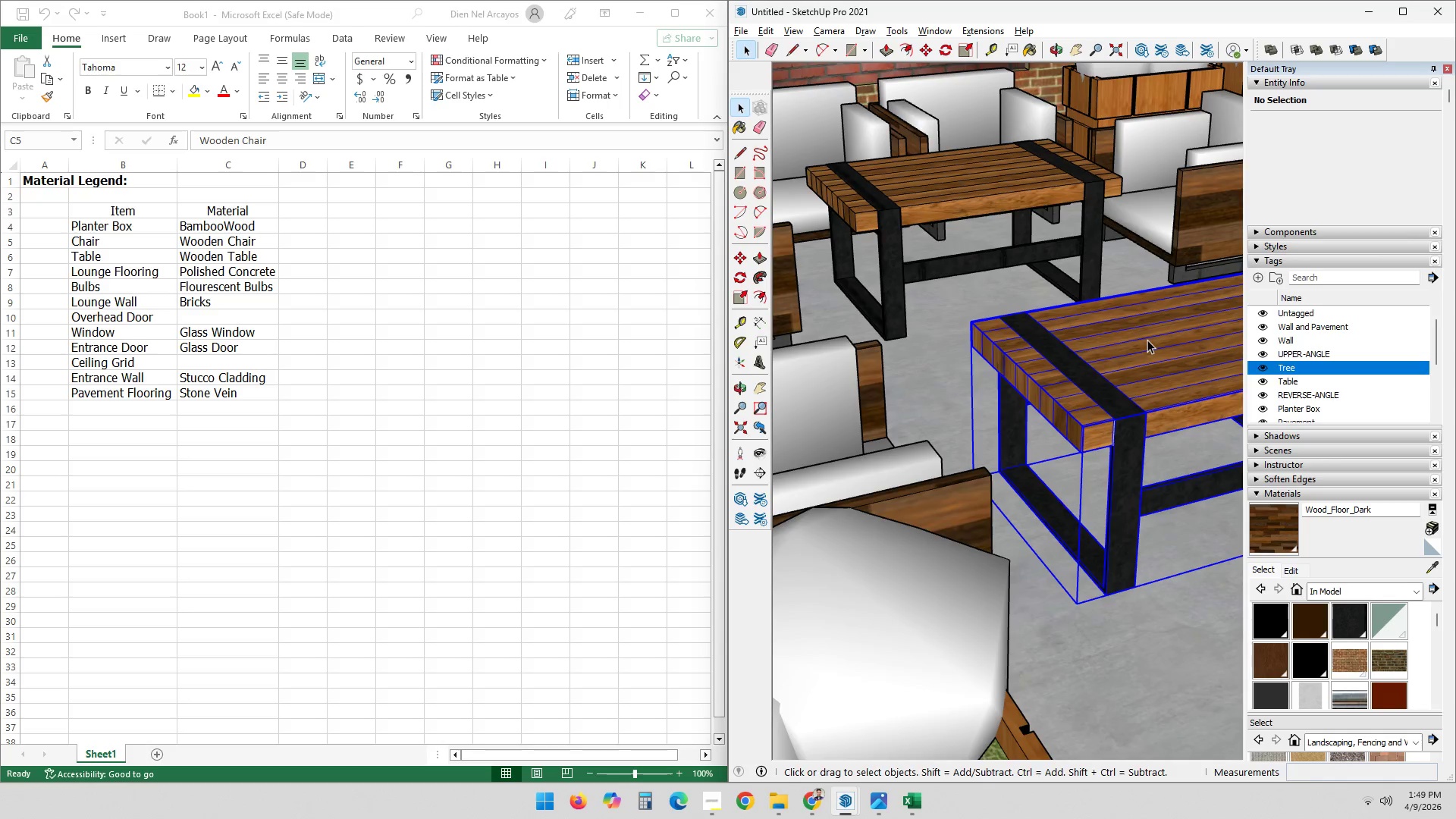 
triple_click([1147, 340])
 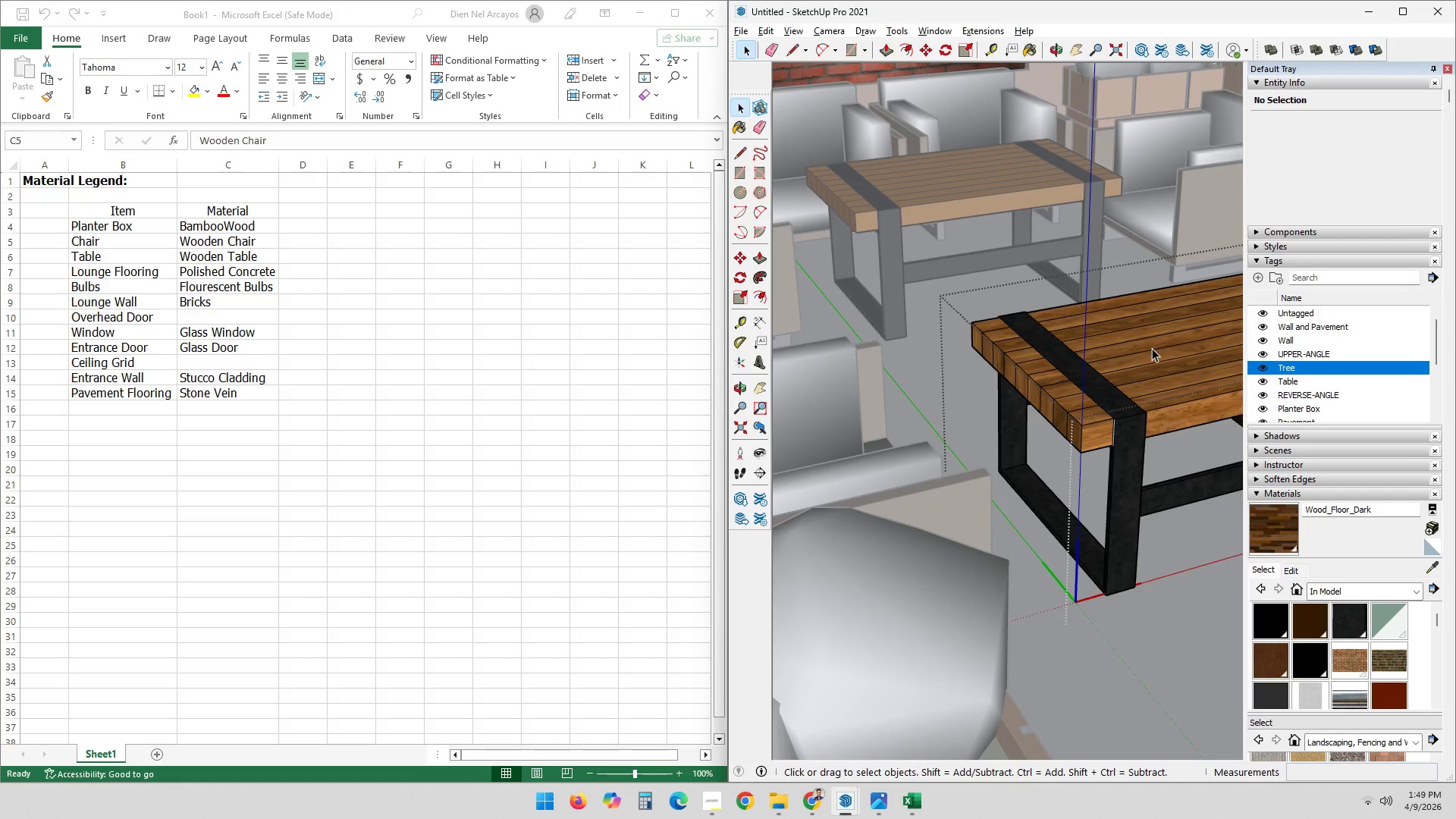 
triple_click([1152, 347])
 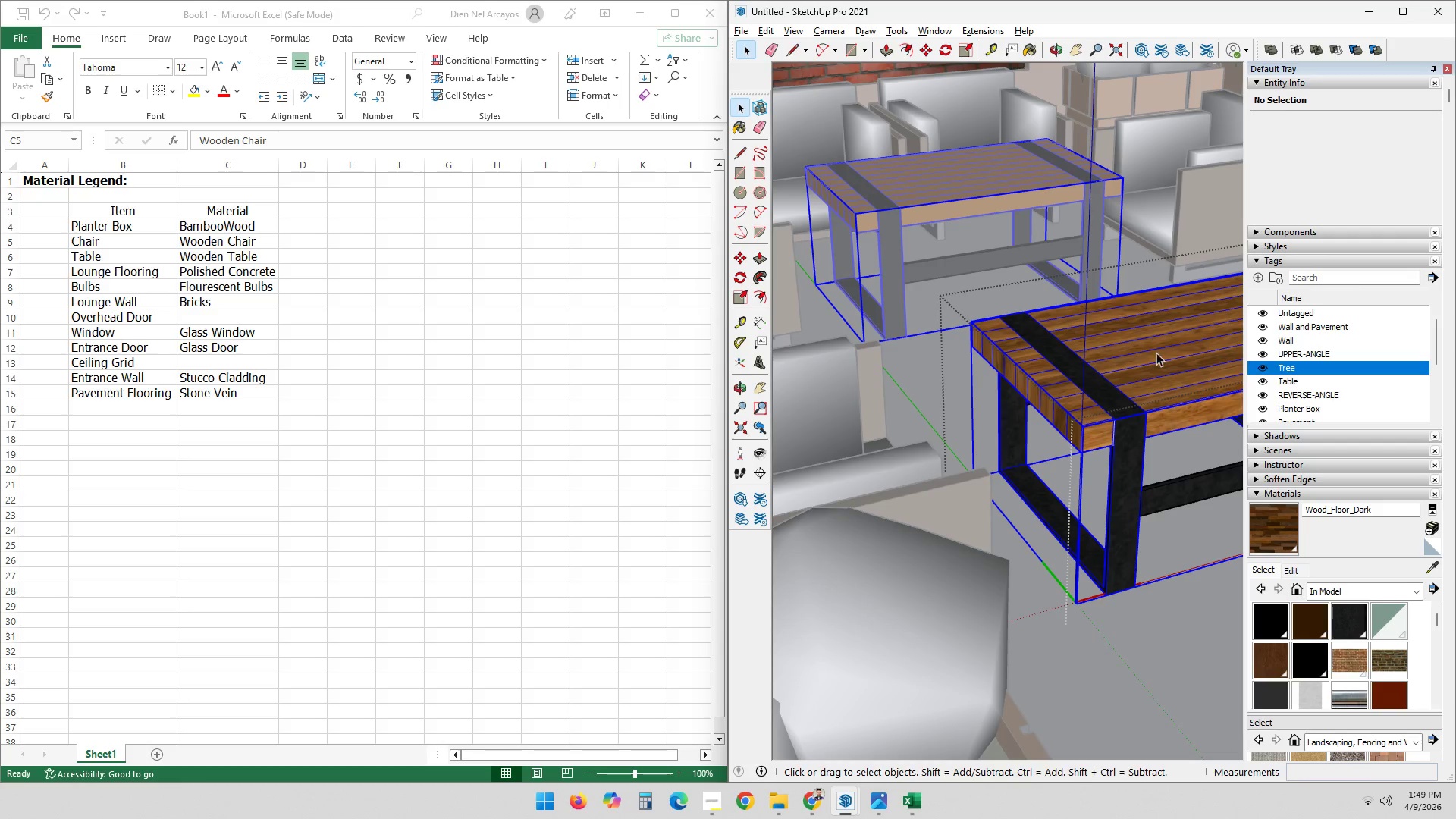 
double_click([1156, 353])
 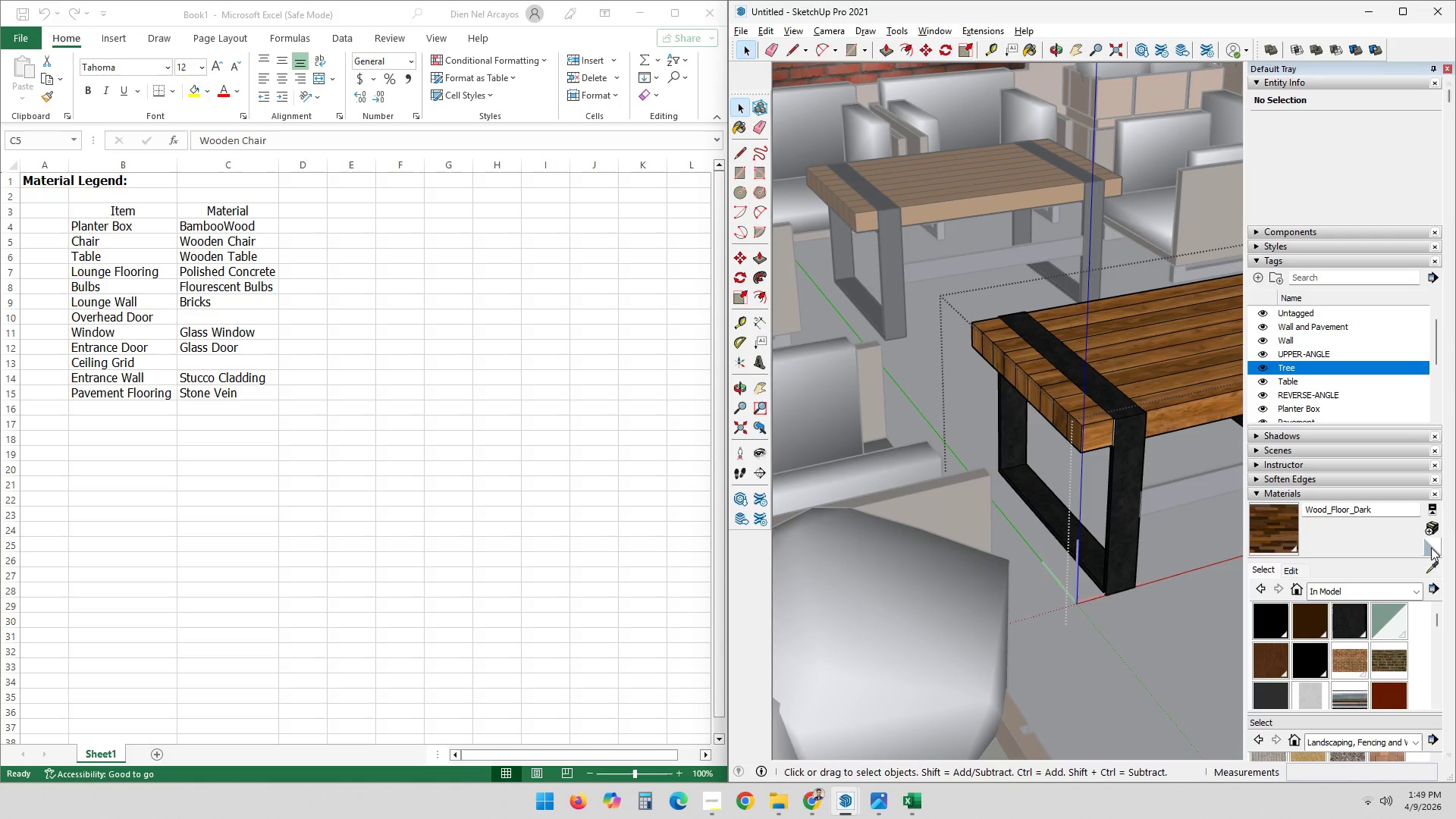 
left_click([1432, 570])
 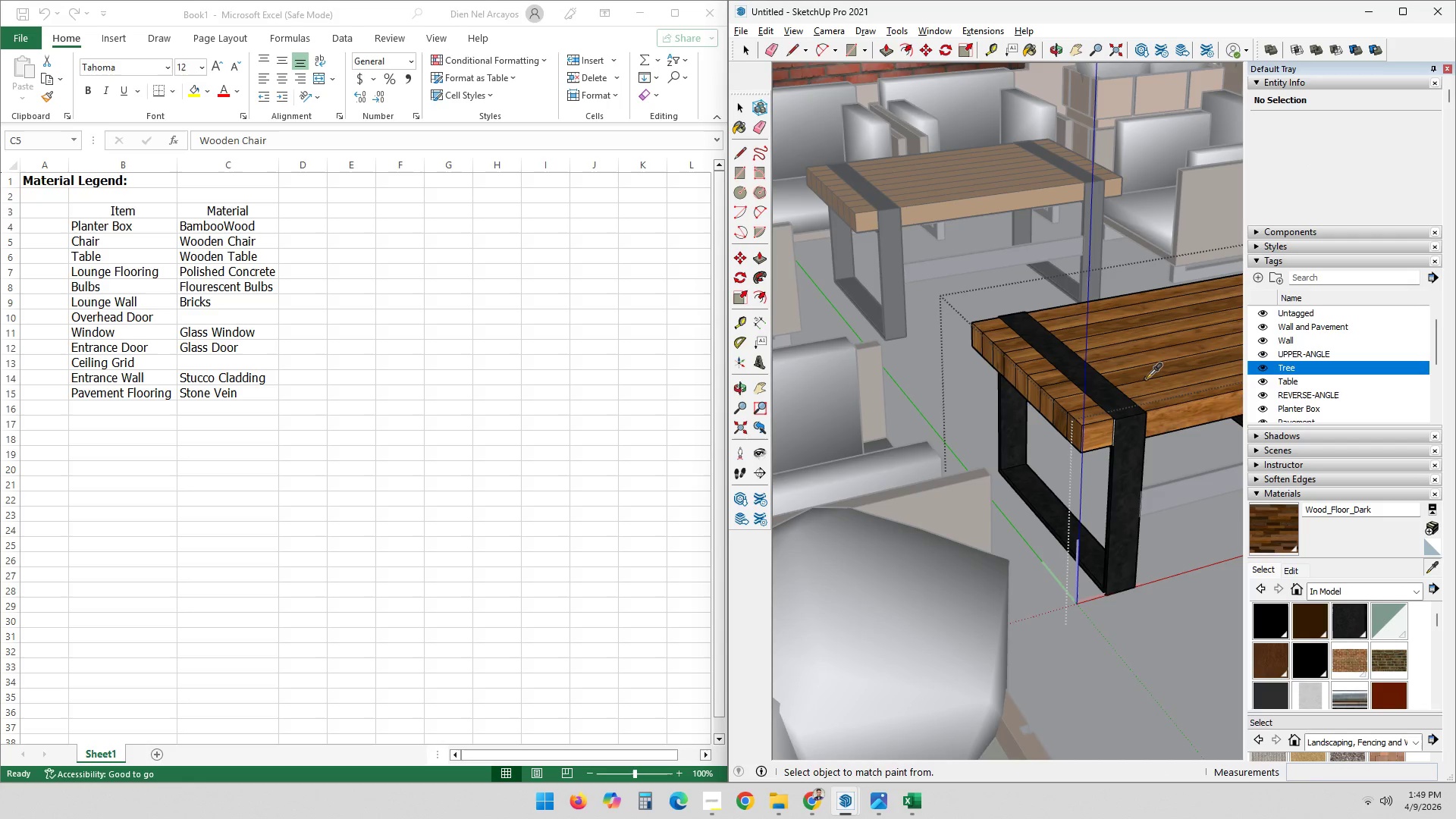 
left_click([1149, 372])
 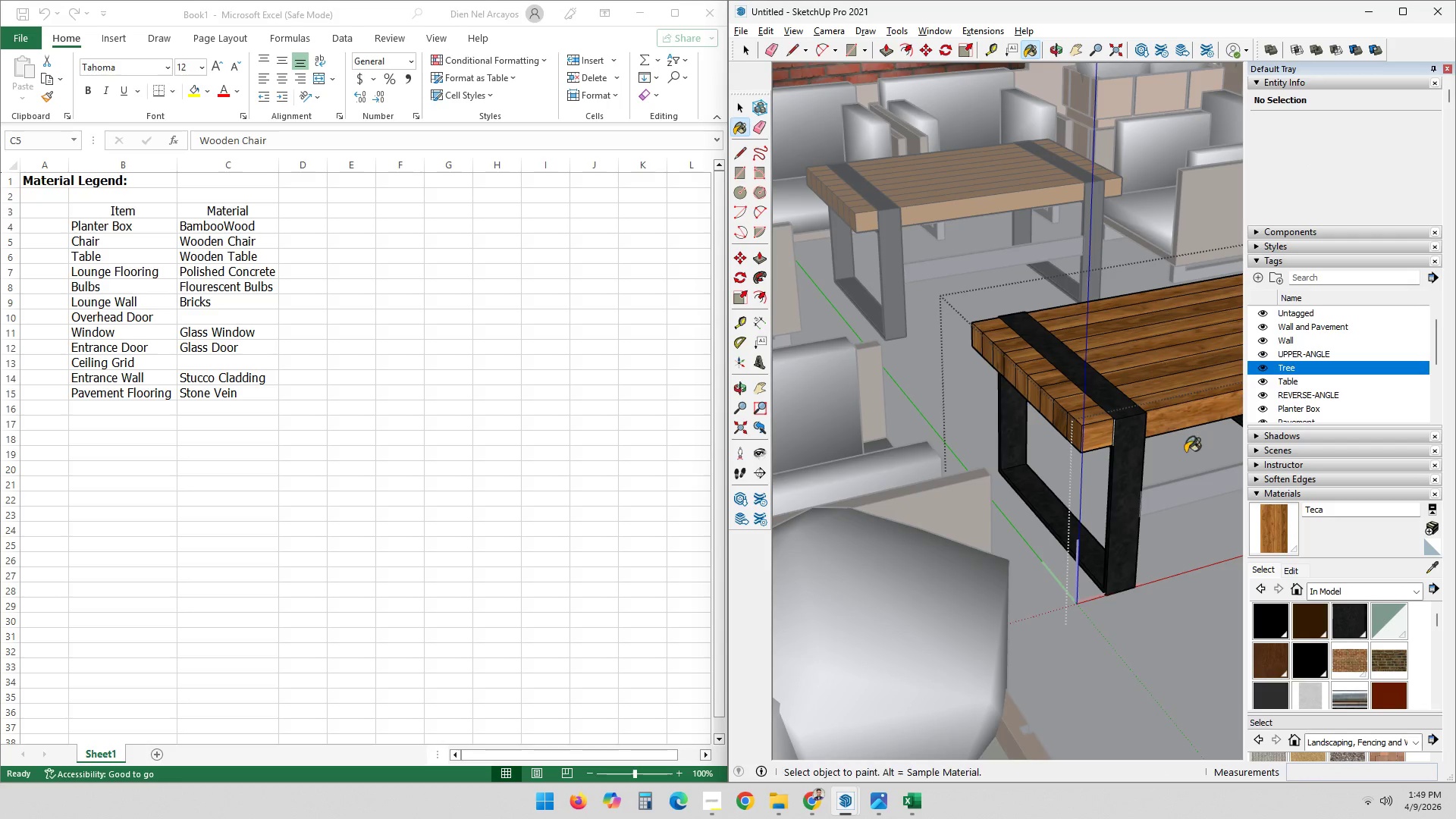 
scroll: coordinate [1270, 547], scroll_direction: up, amount: 2.0
 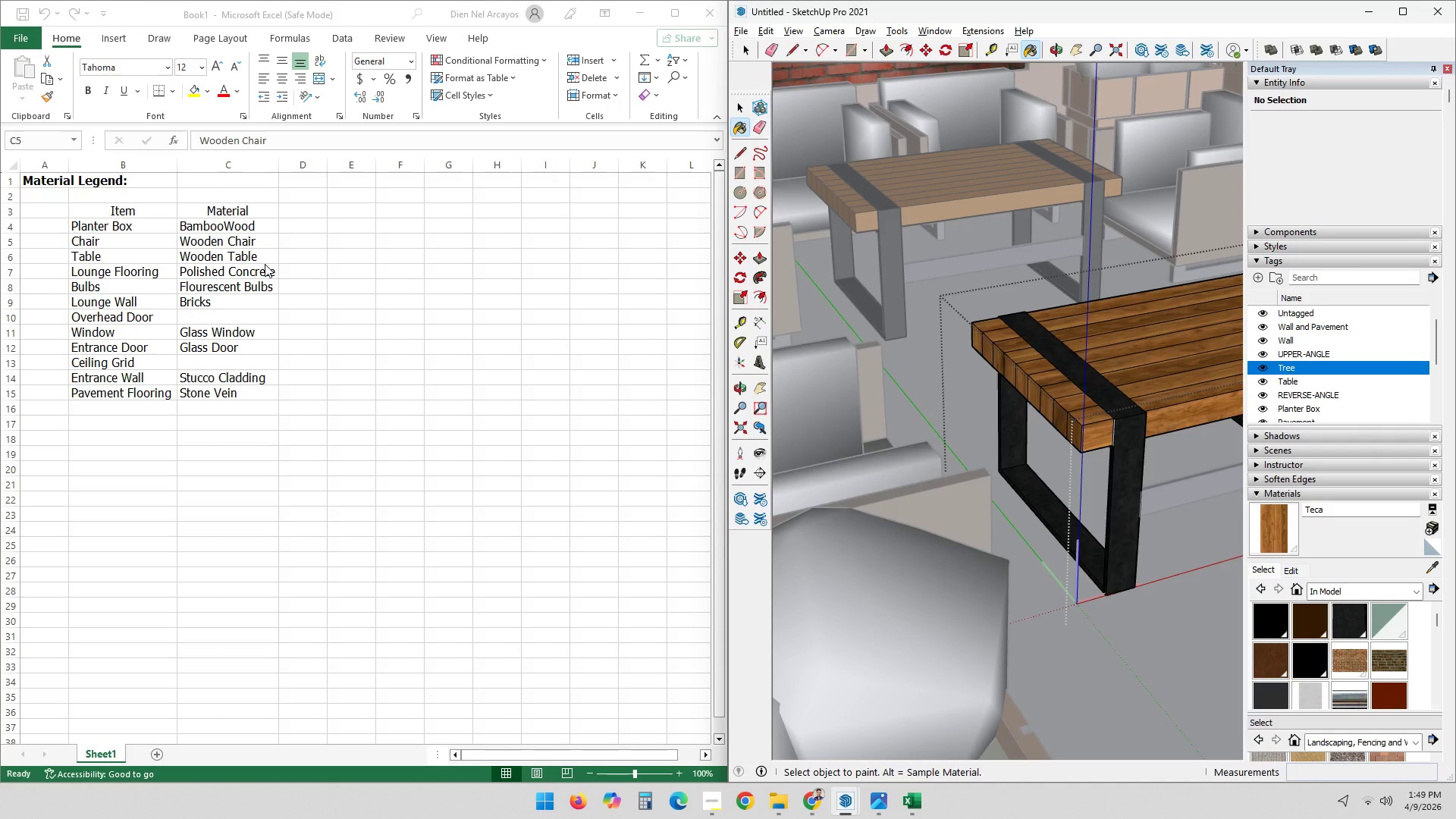 
wait(5.95)
 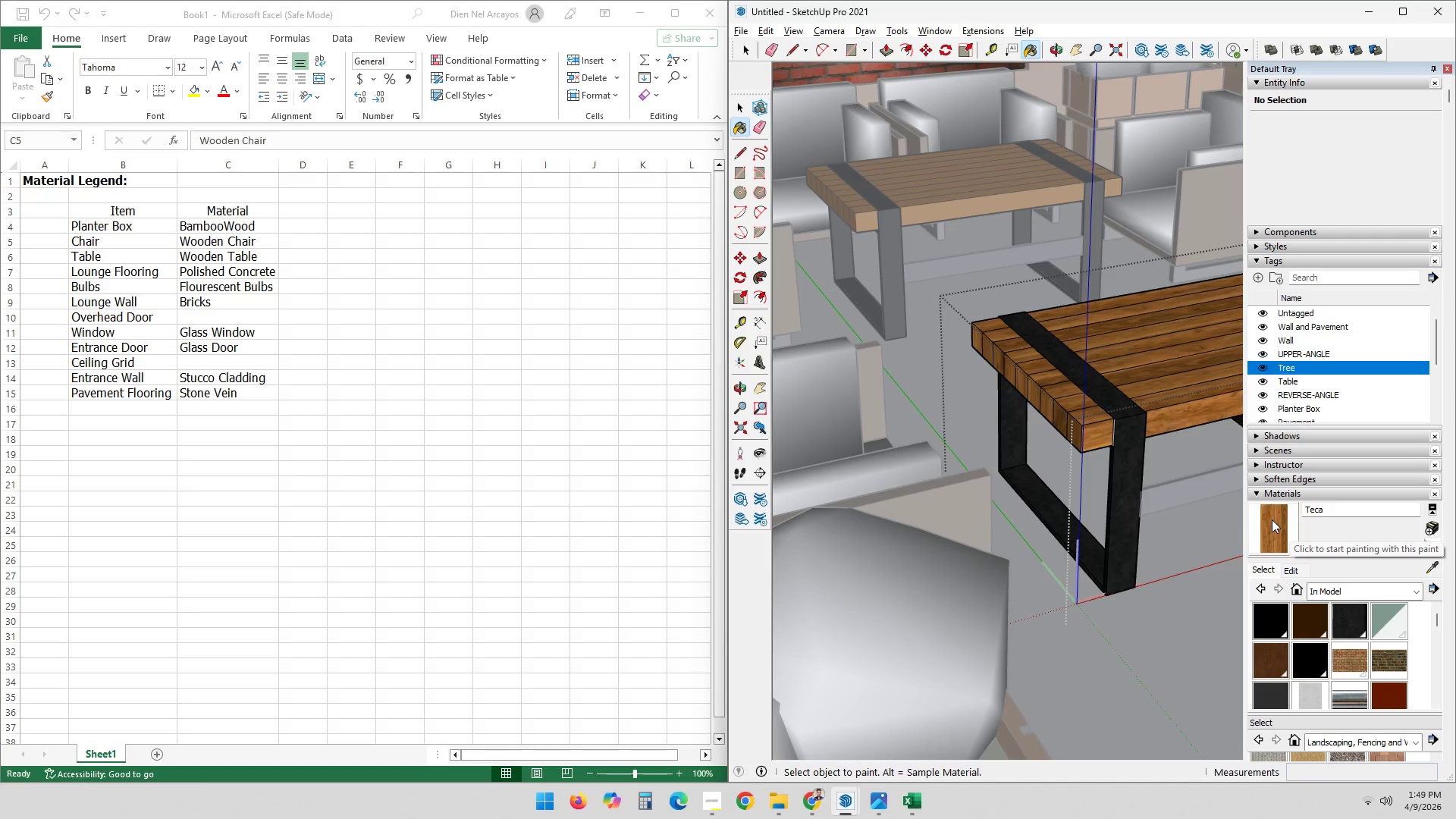 
left_click([232, 240])
 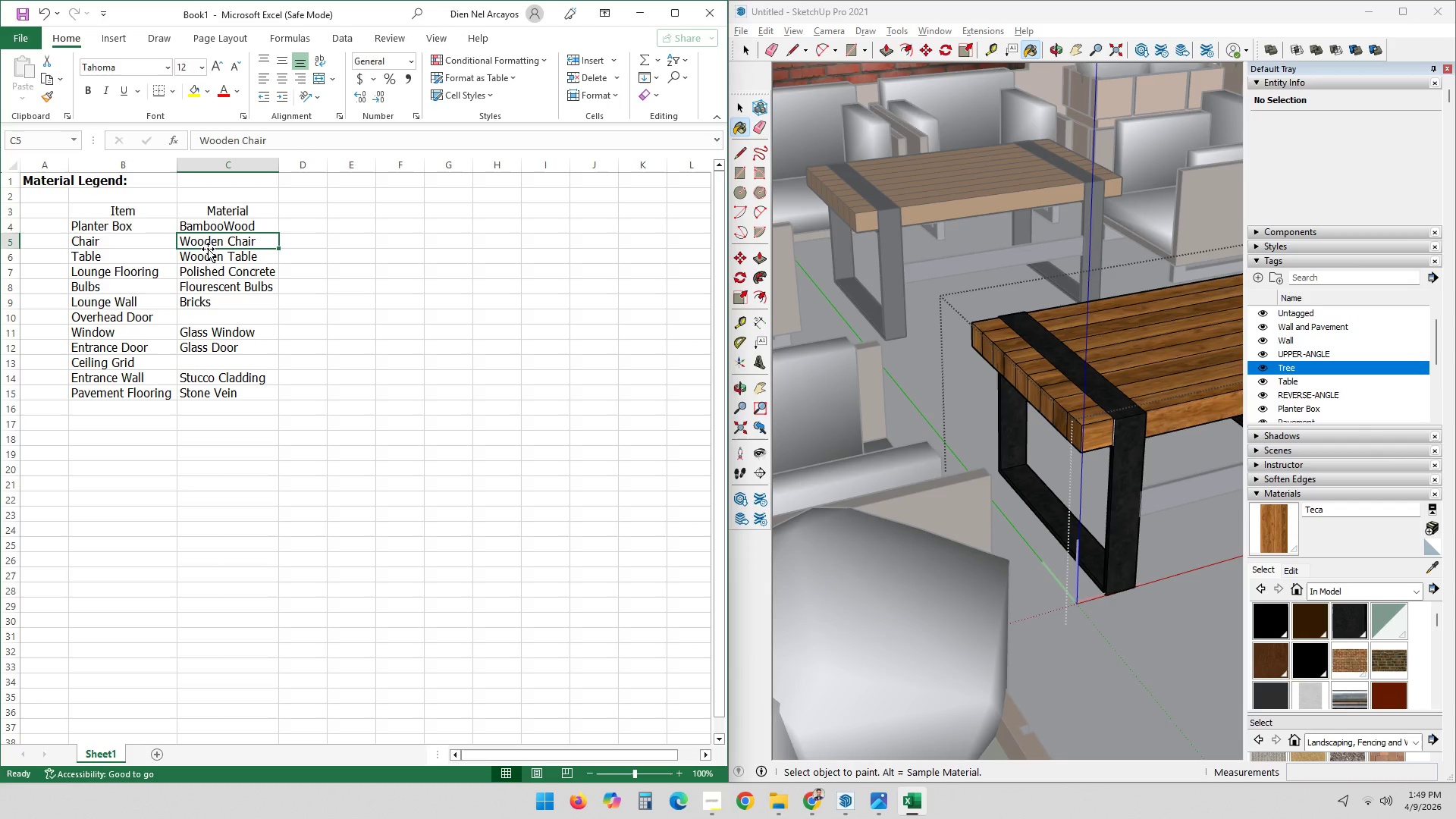 
double_click([212, 244])
 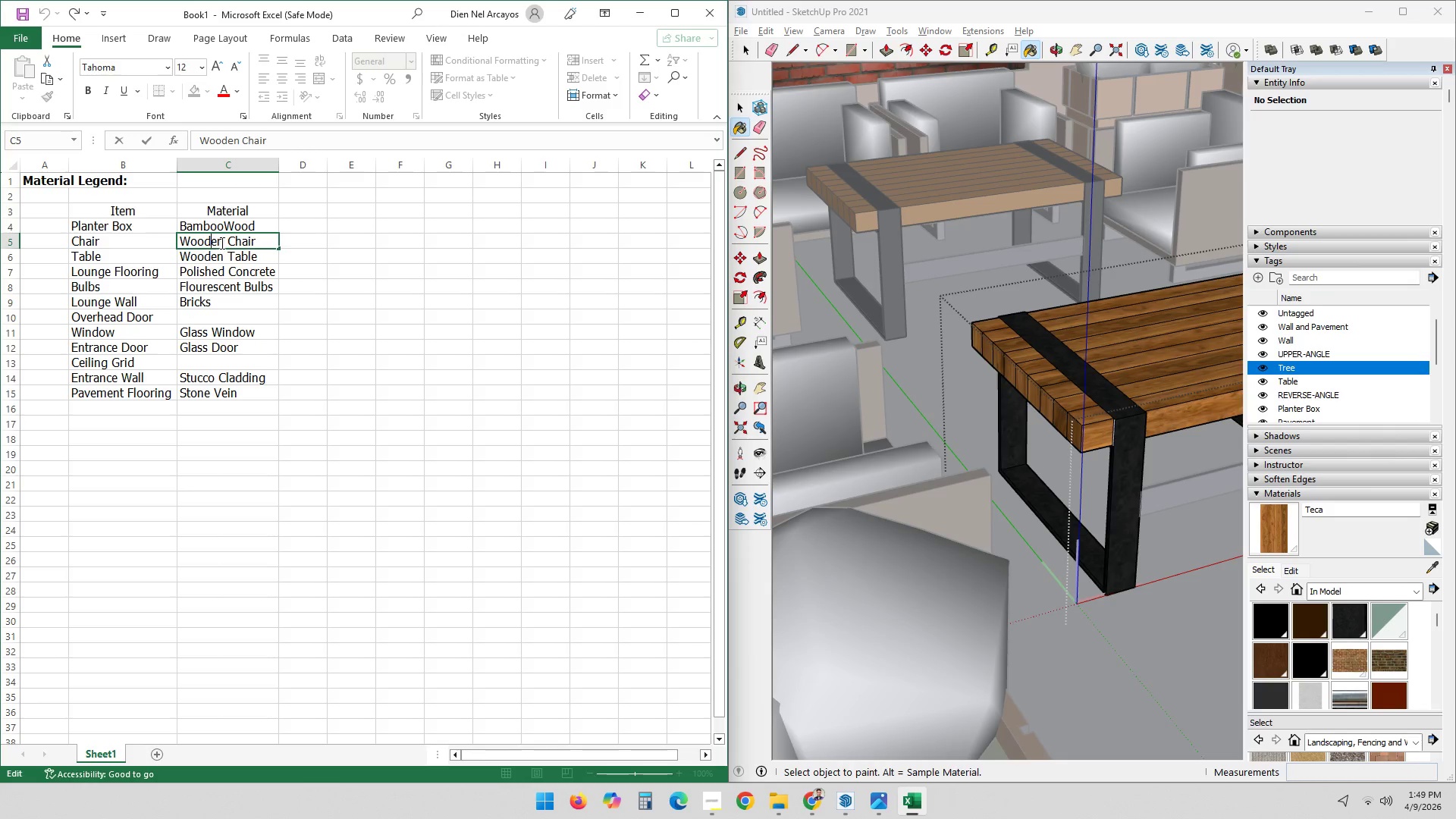 
triple_click([221, 242])
 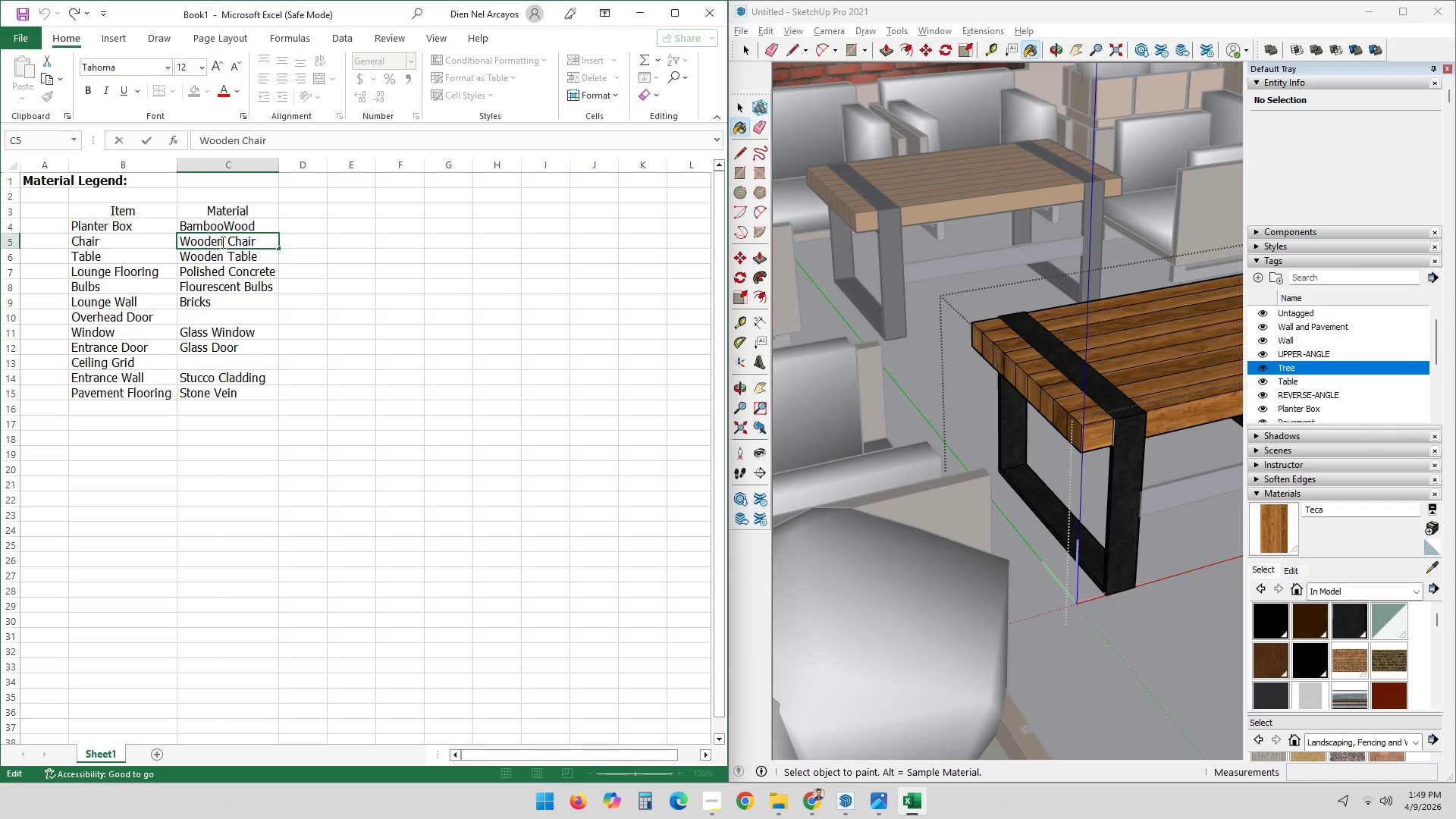 
triple_click([221, 242])
 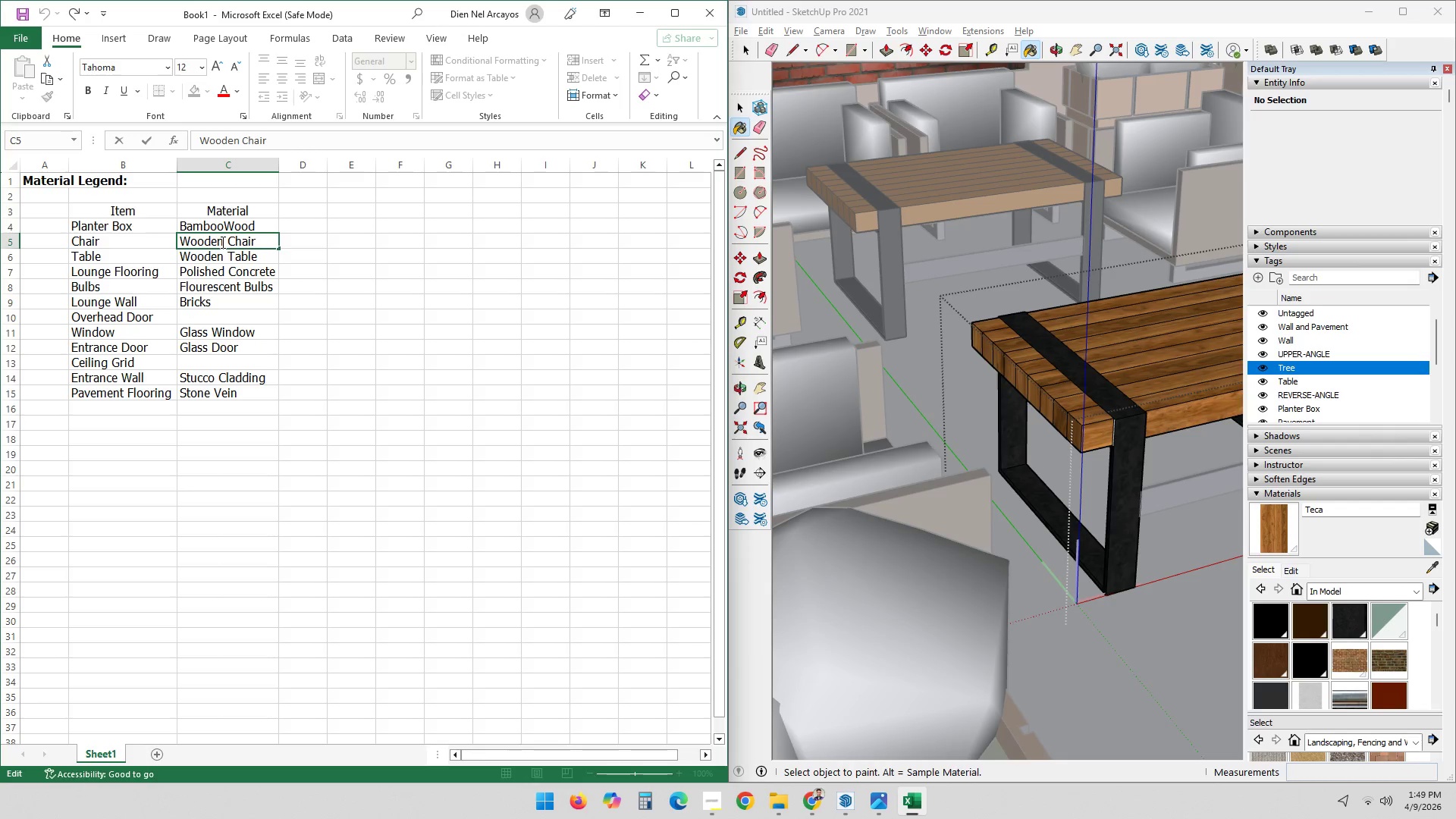 
key(Control+ControlLeft)
 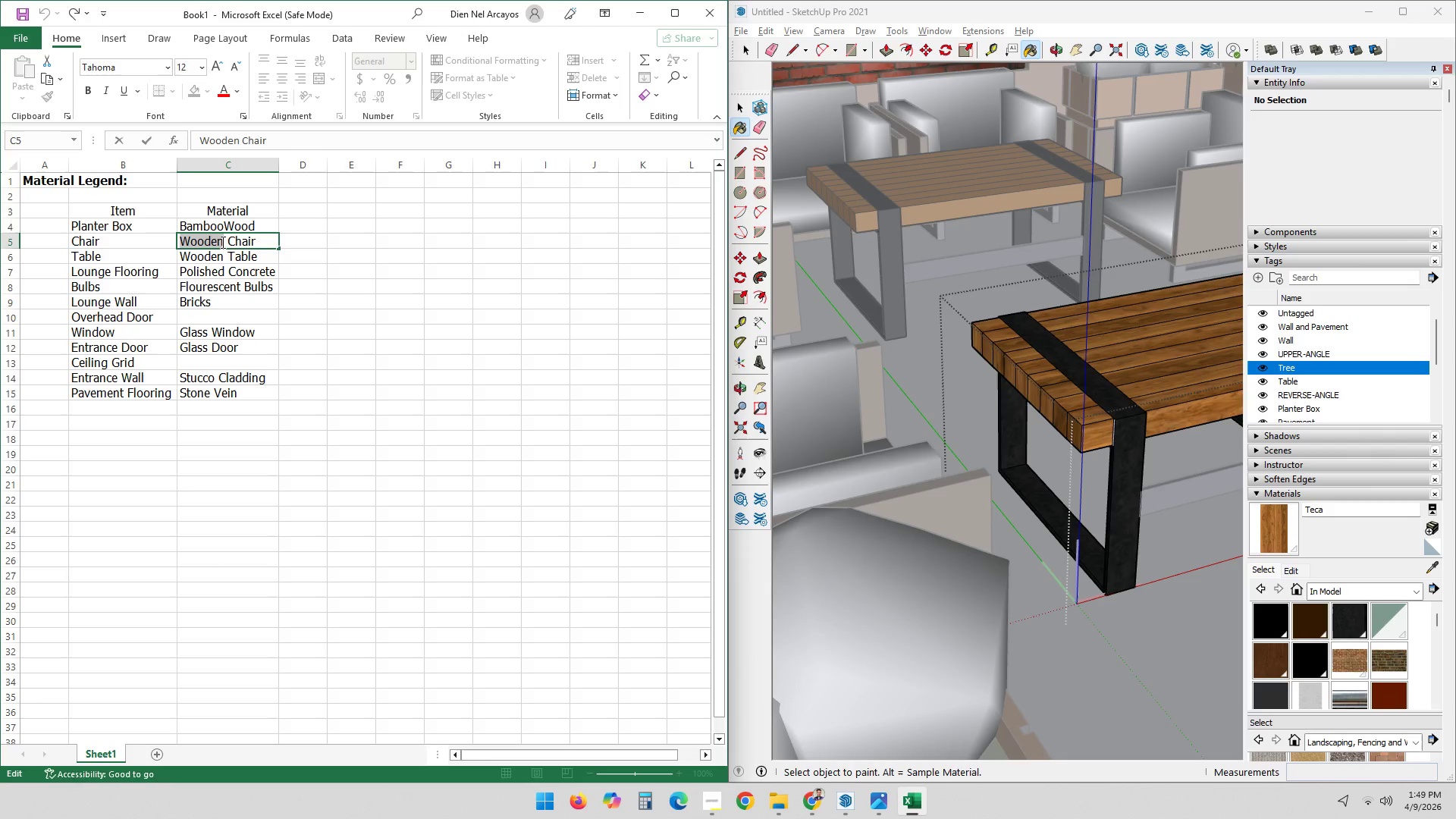 
key(Control+A)
 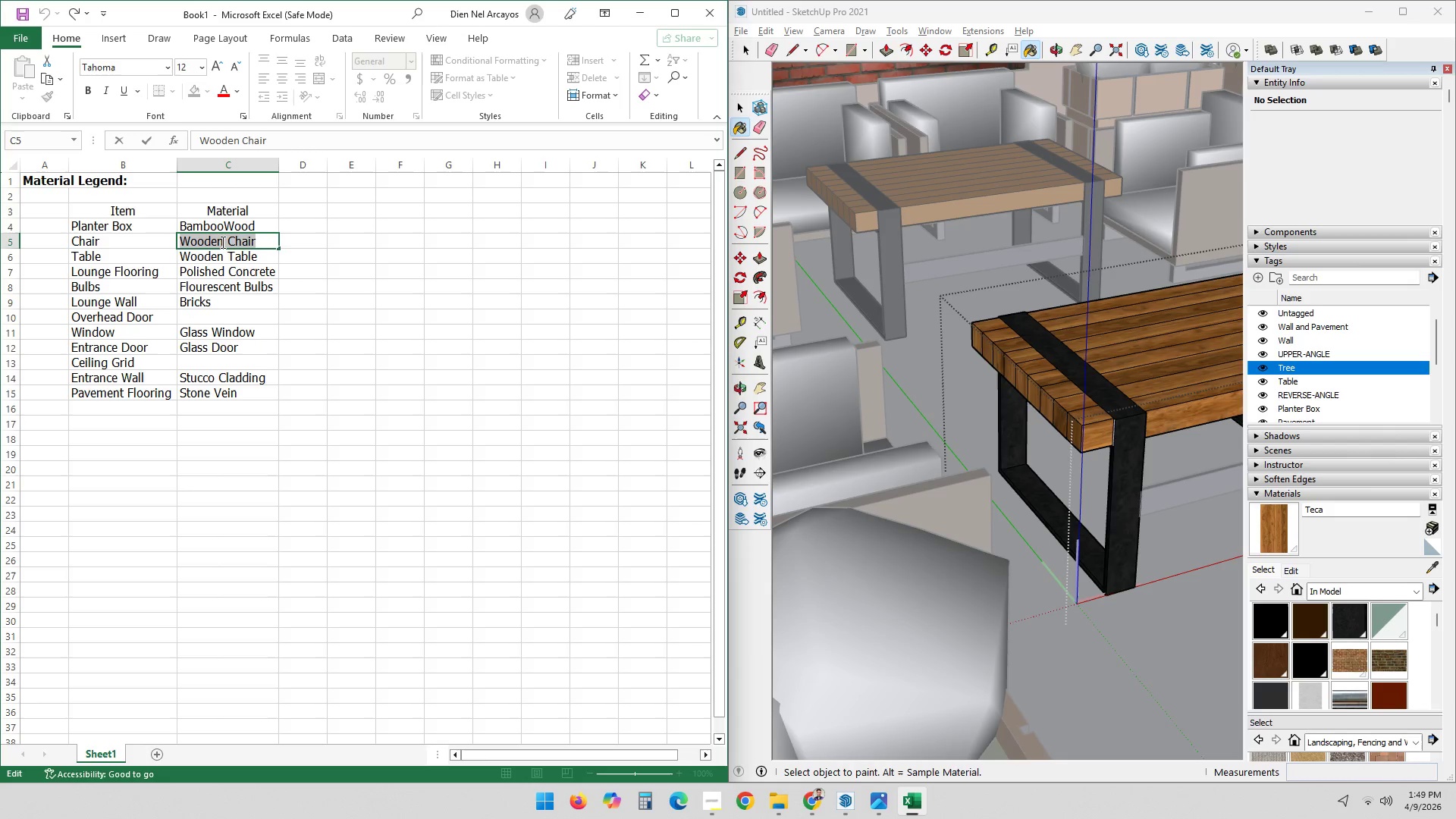 
type(Wallnut Wood)
 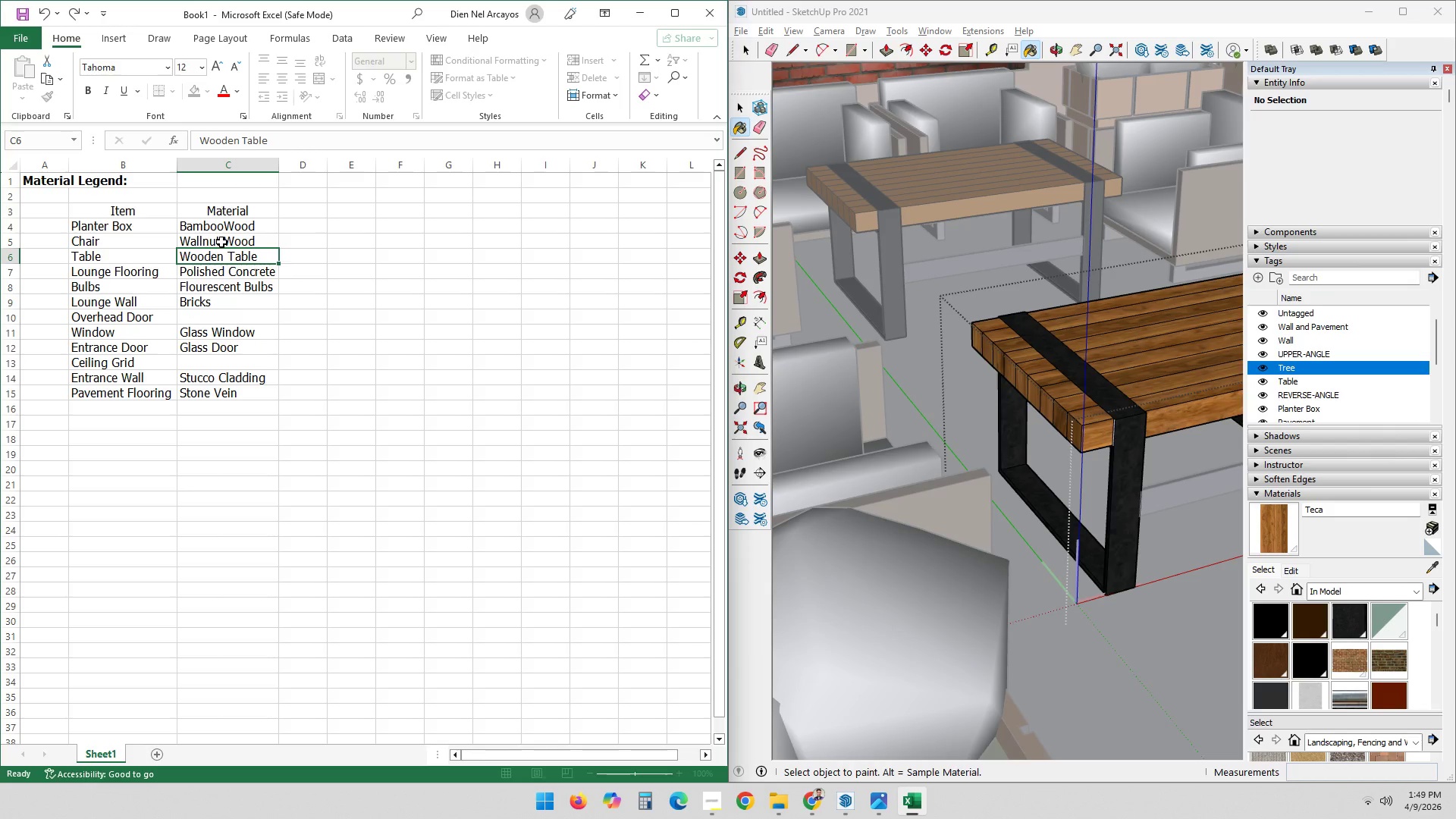 
 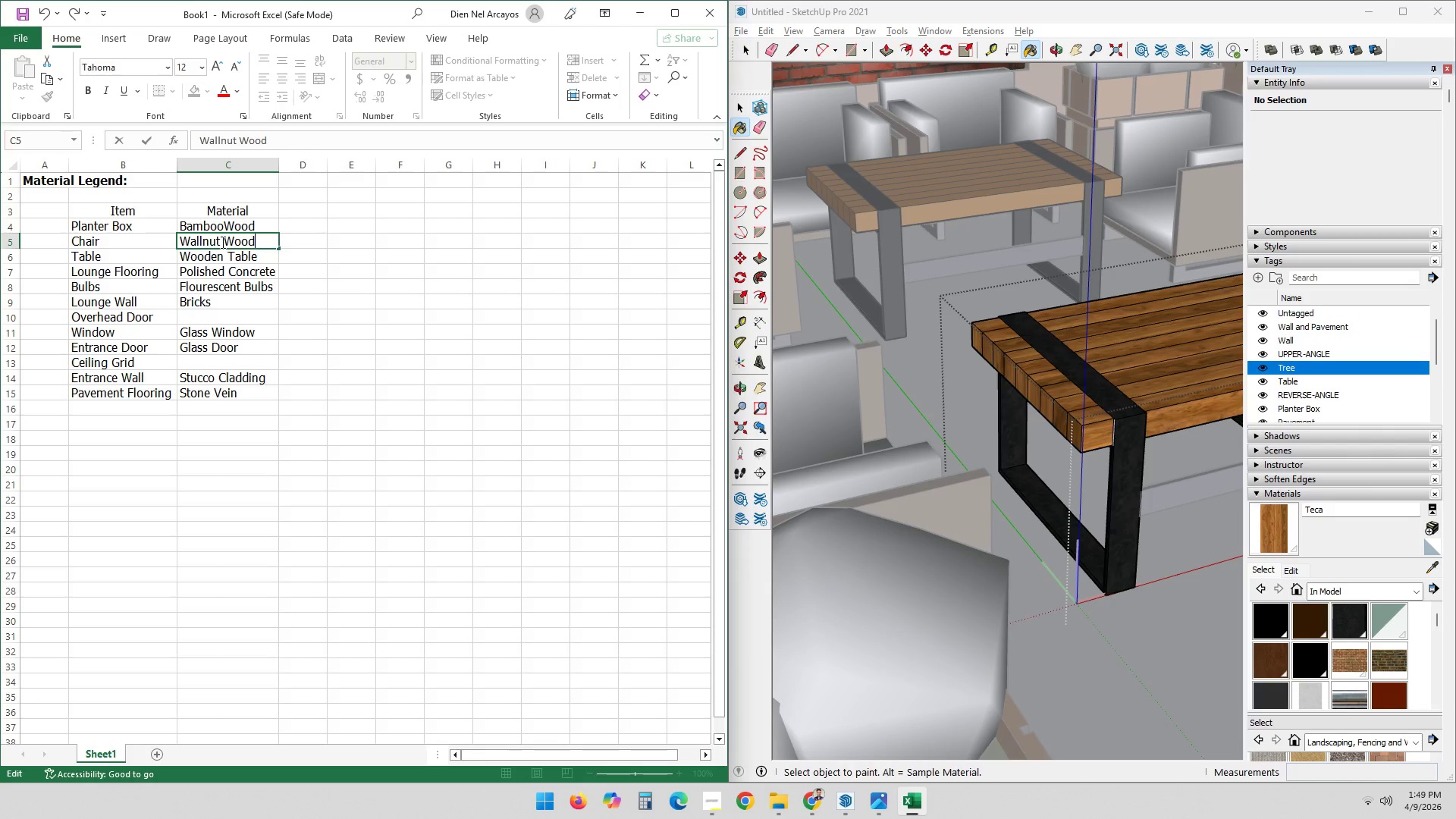 
key(Enter)
 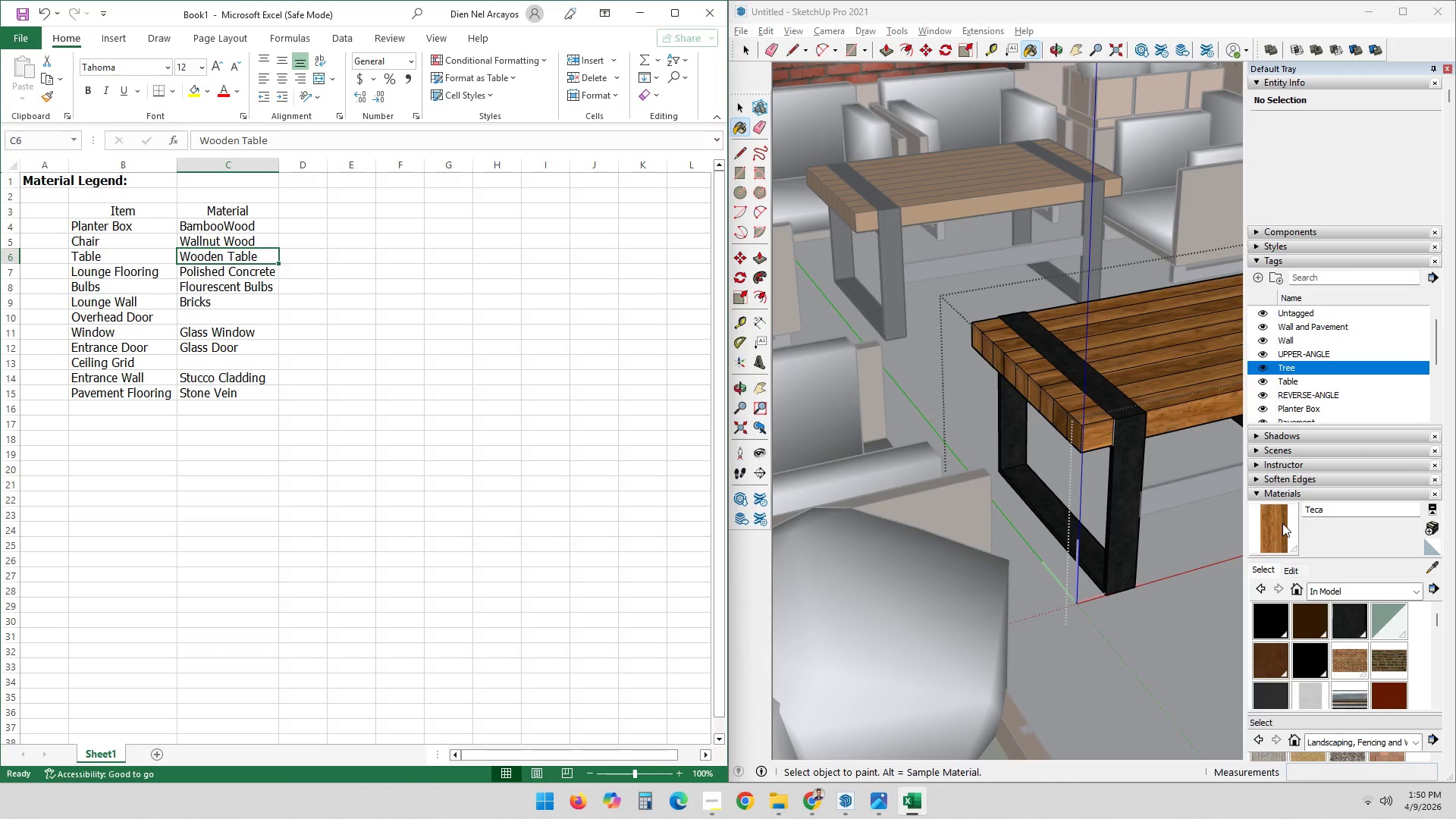 
wait(5.23)
 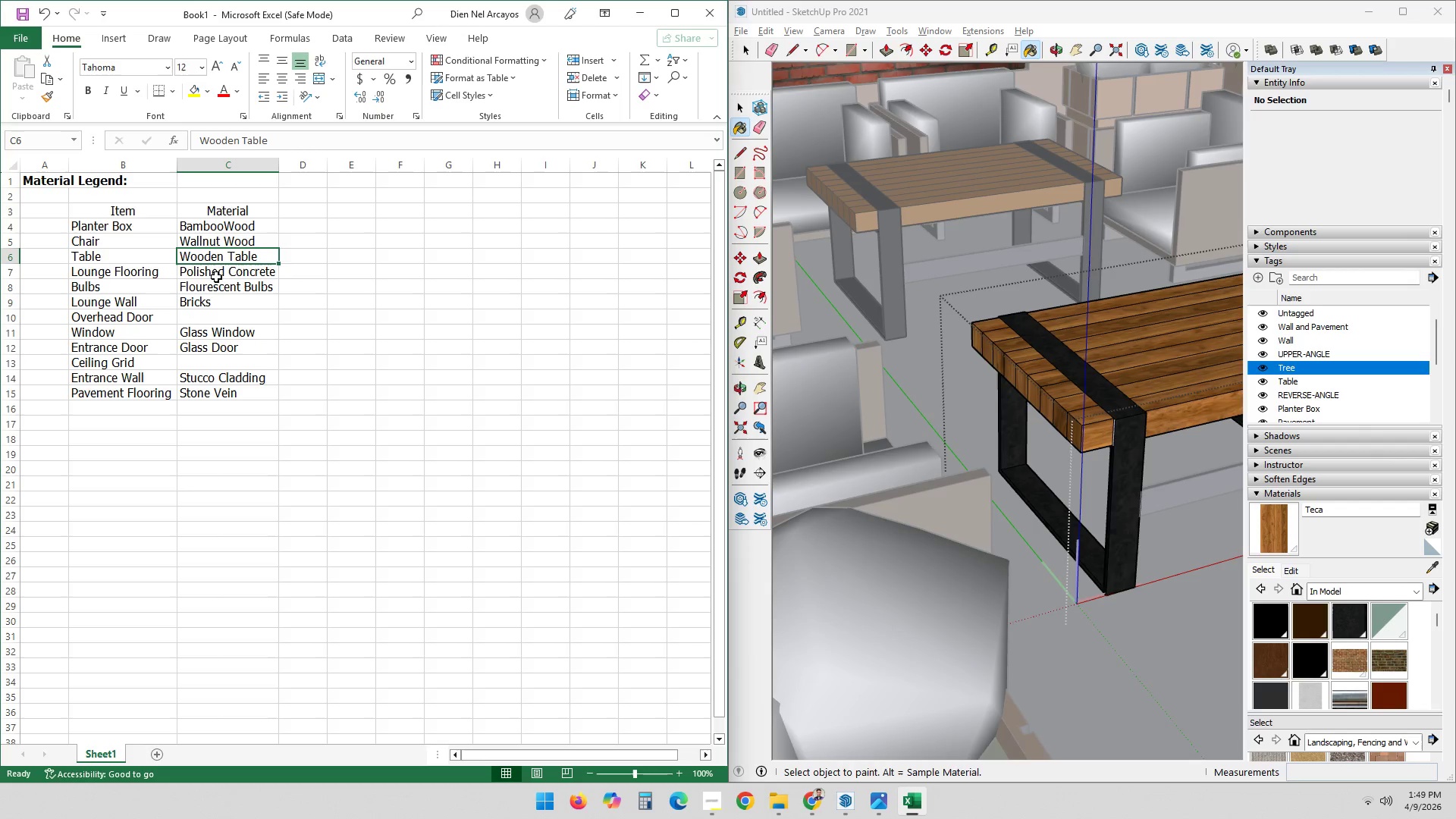 
key(Space)
 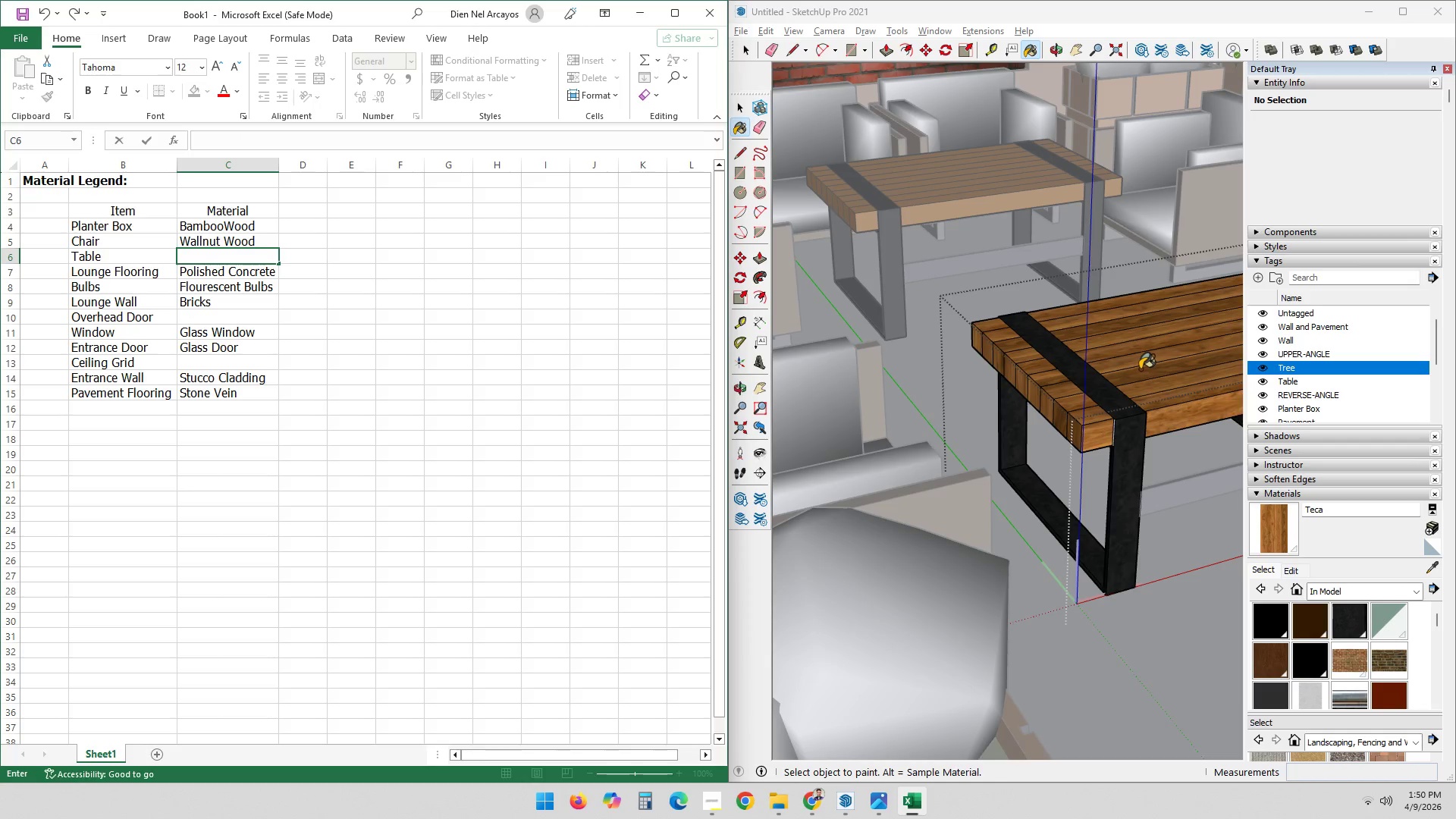 
key(Escape)
 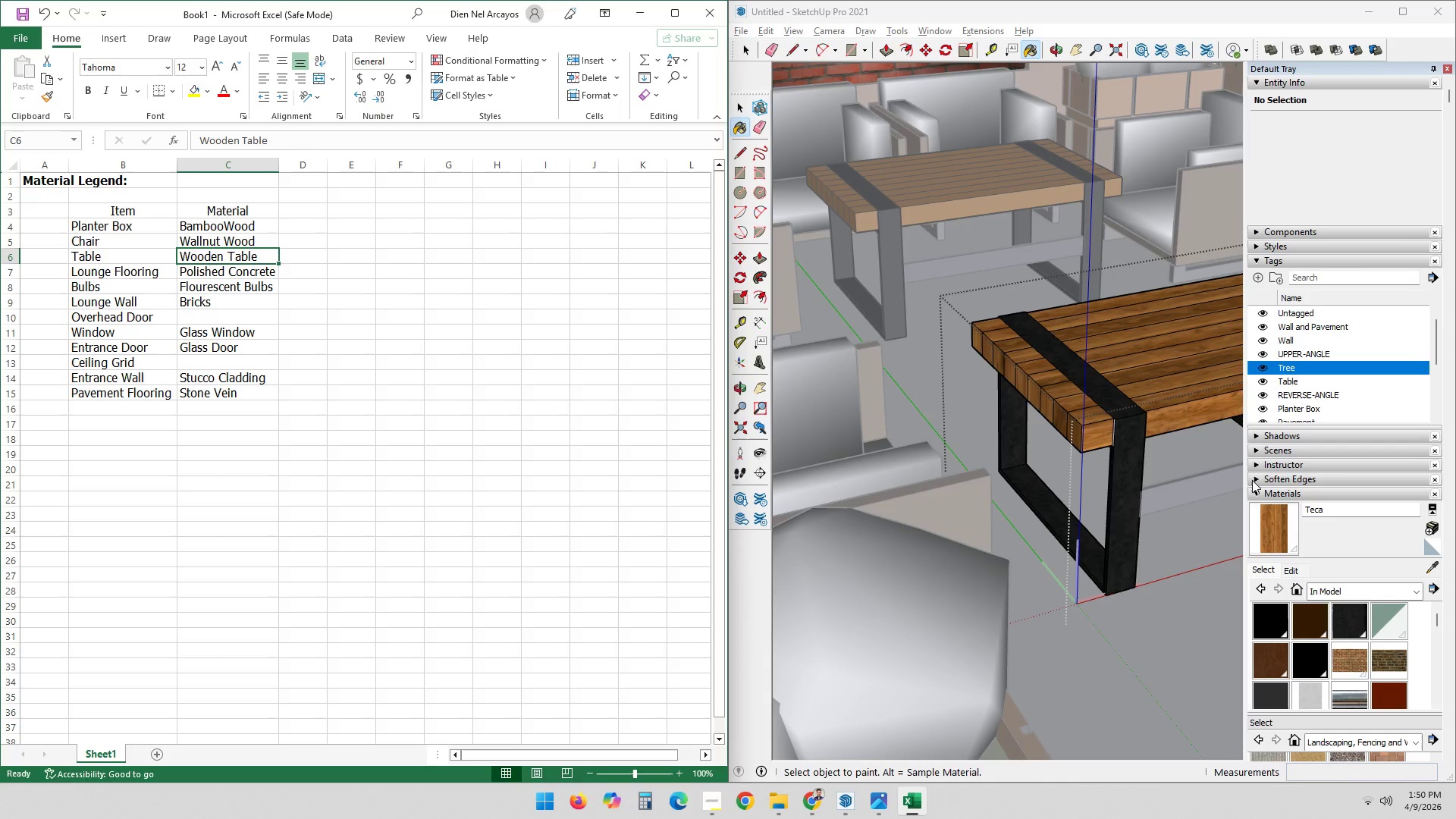 
left_click([1323, 528])
 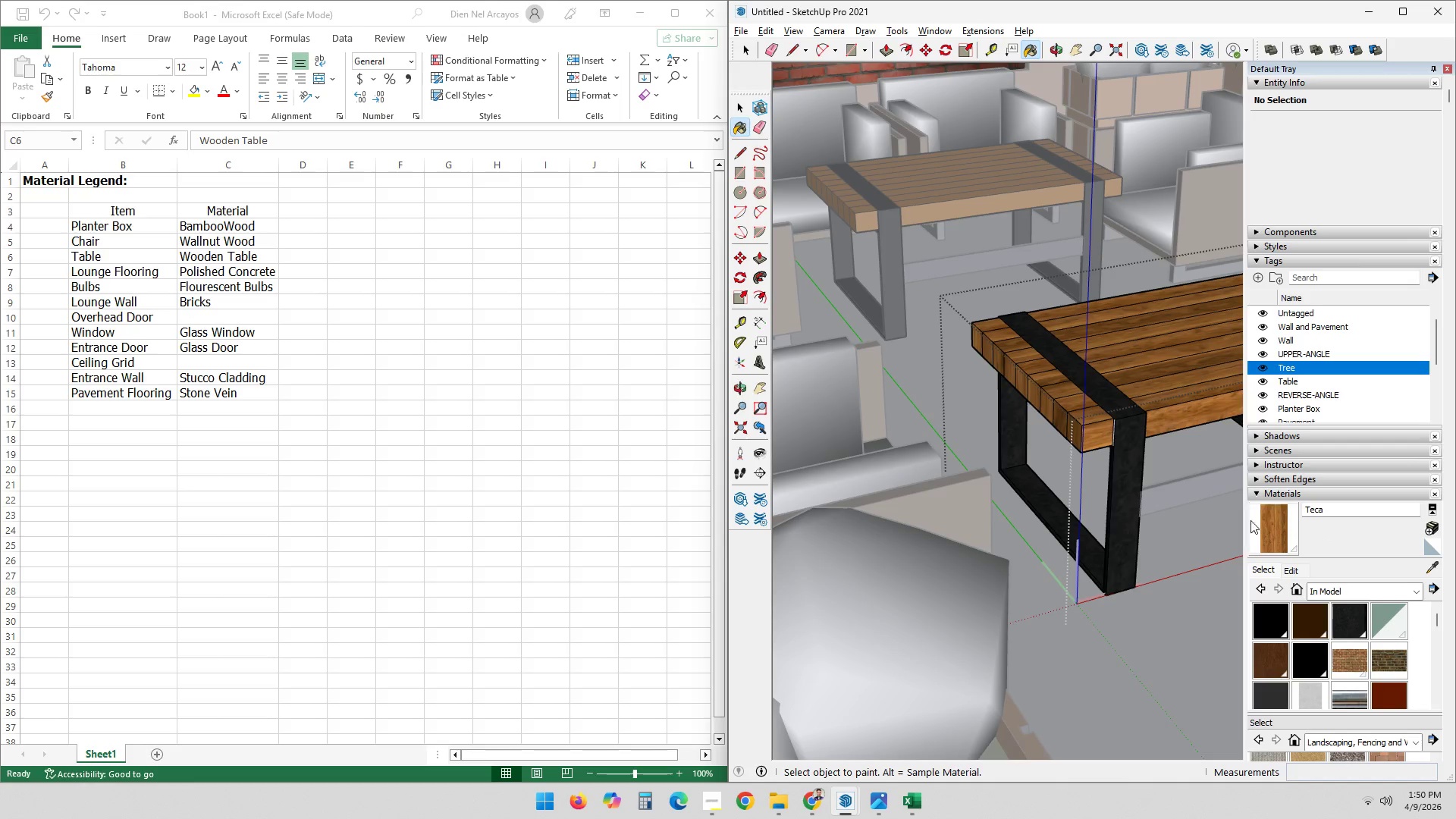 
key(Space)
 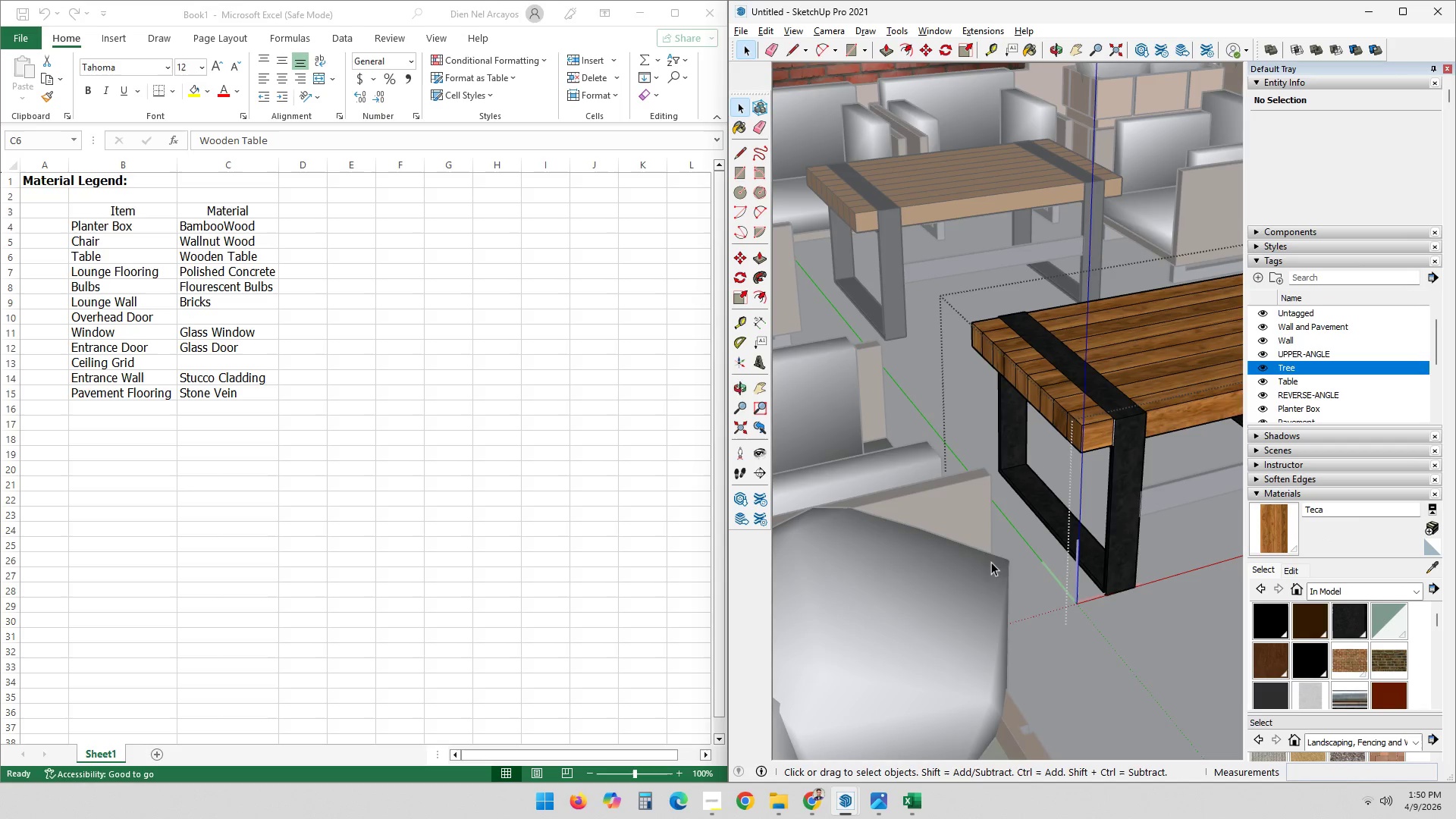 
hold_key(key=ShiftLeft, duration=0.39)
scroll: coordinate [1019, 587], scroll_direction: down, amount: 12.0
 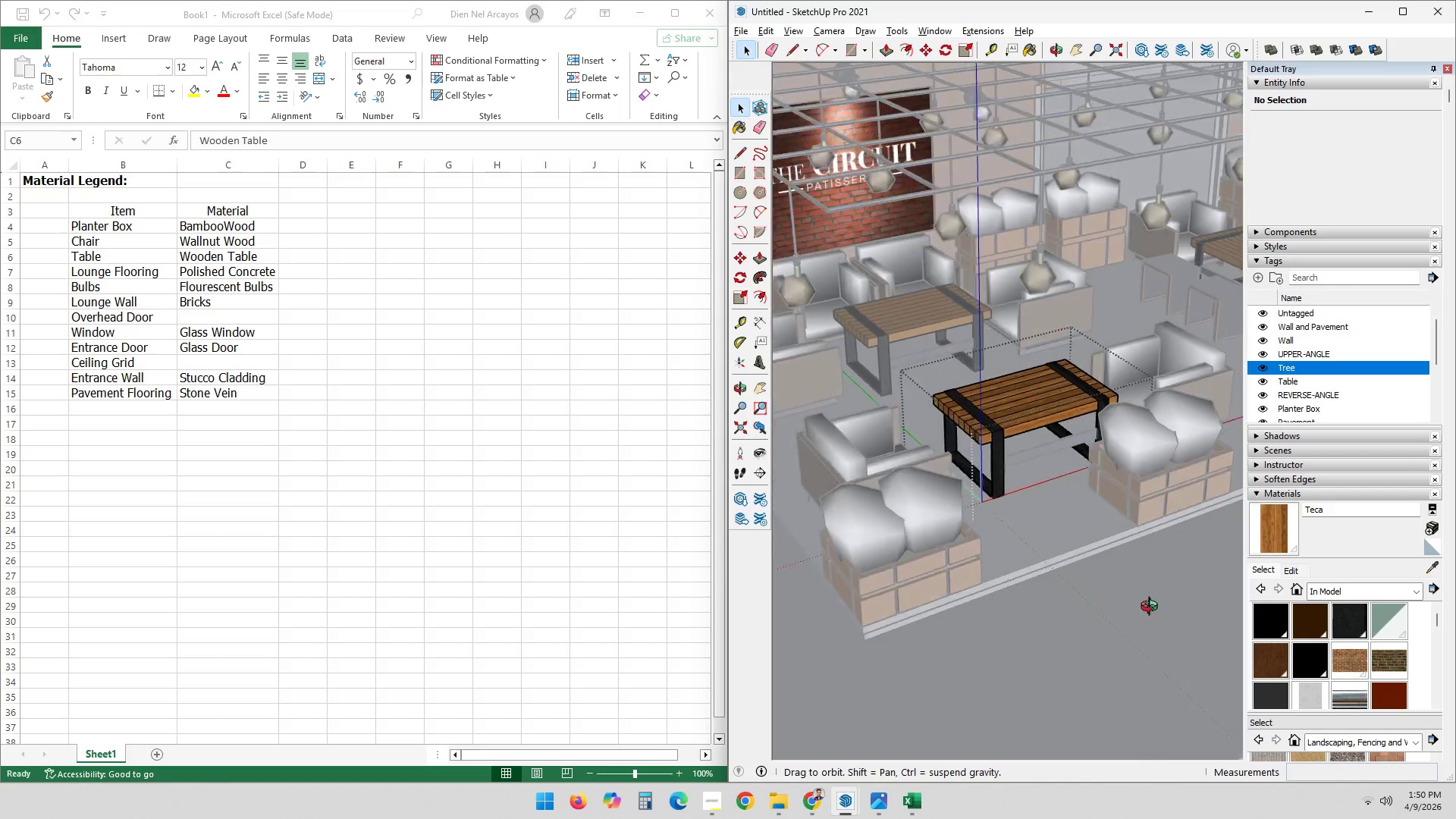 
hold_key(key=ShiftLeft, duration=0.39)
 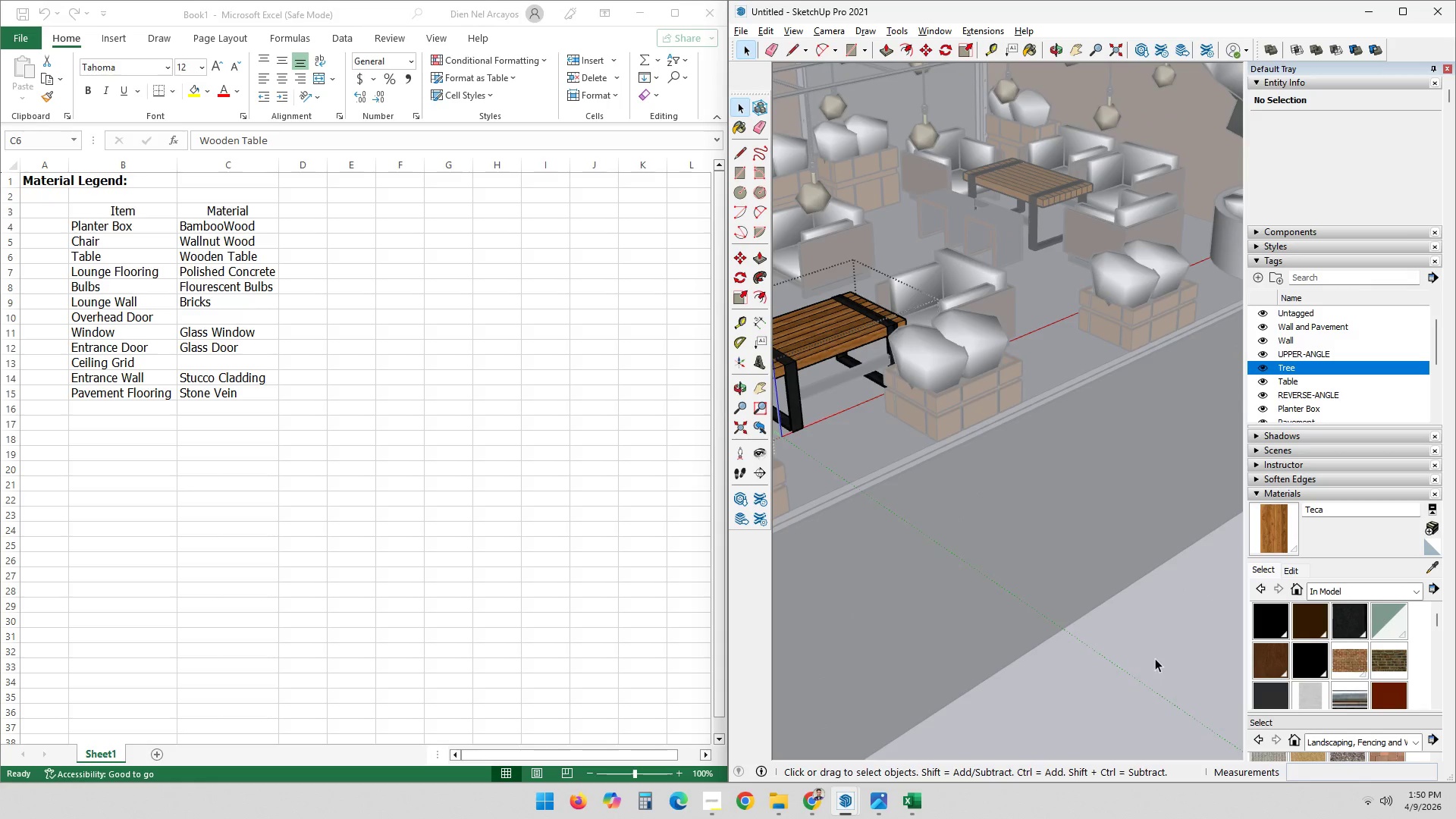 
double_click([1155, 658])
 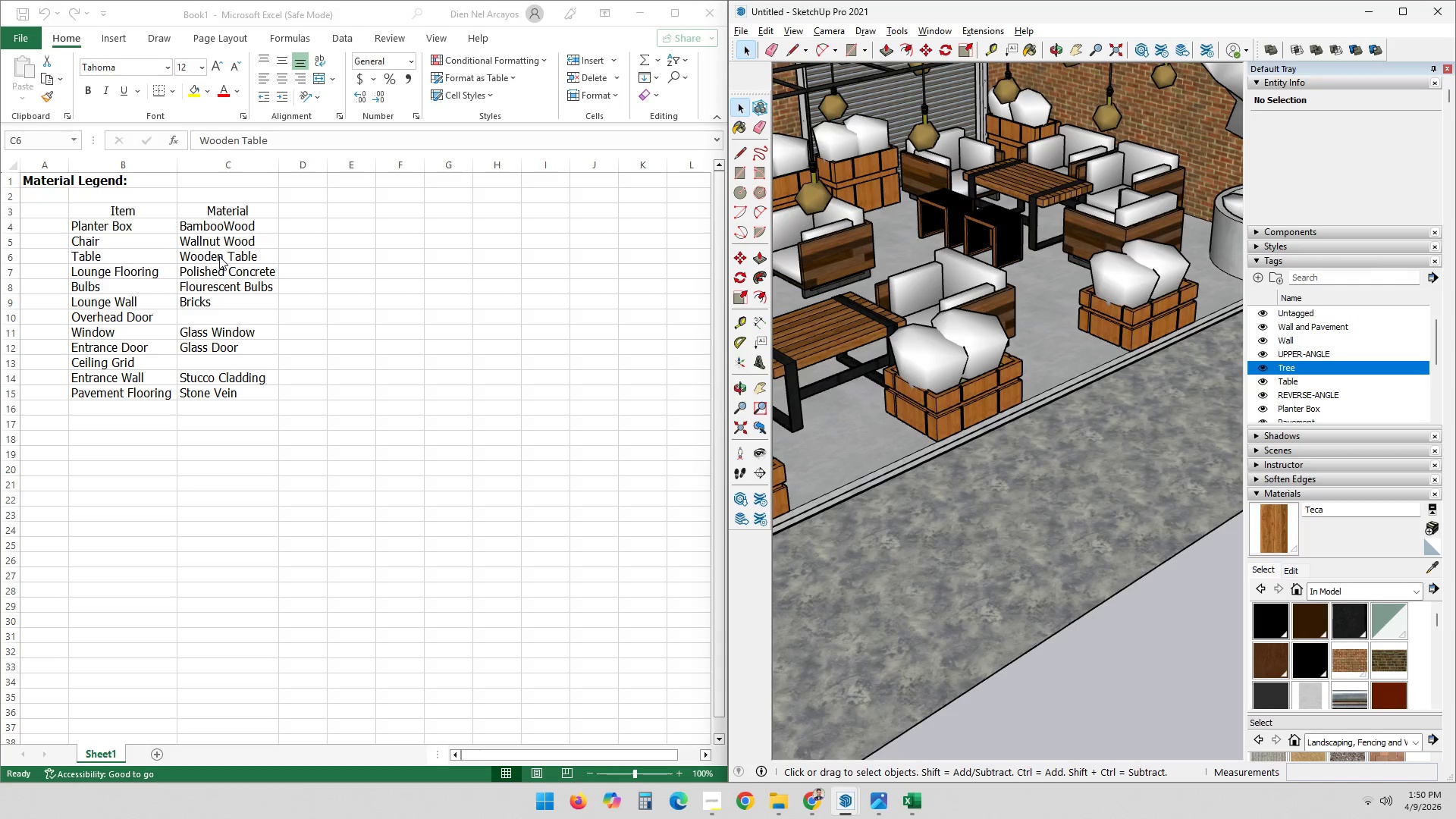 
left_click([196, 246])
 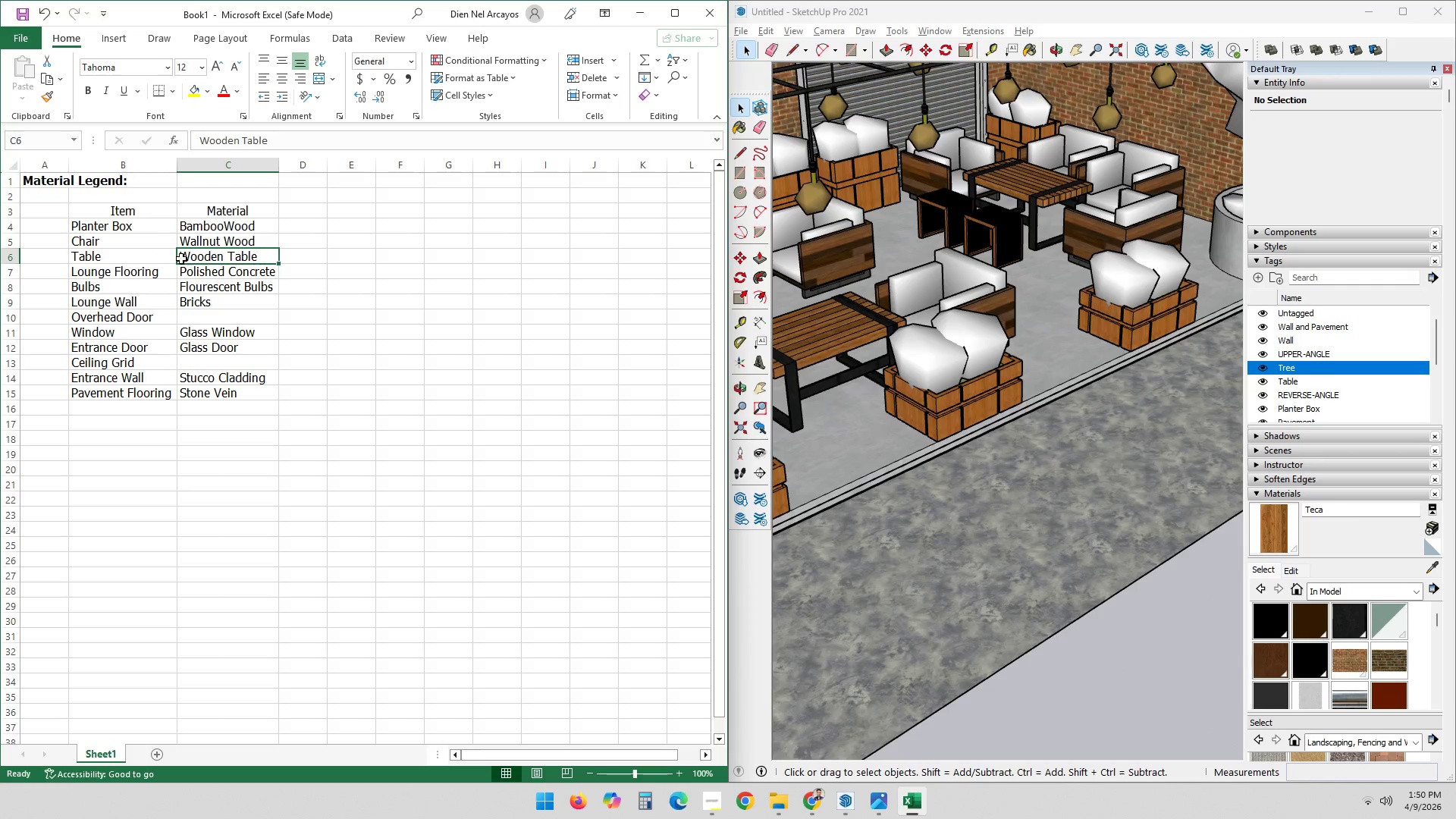 
double_click([191, 258])
 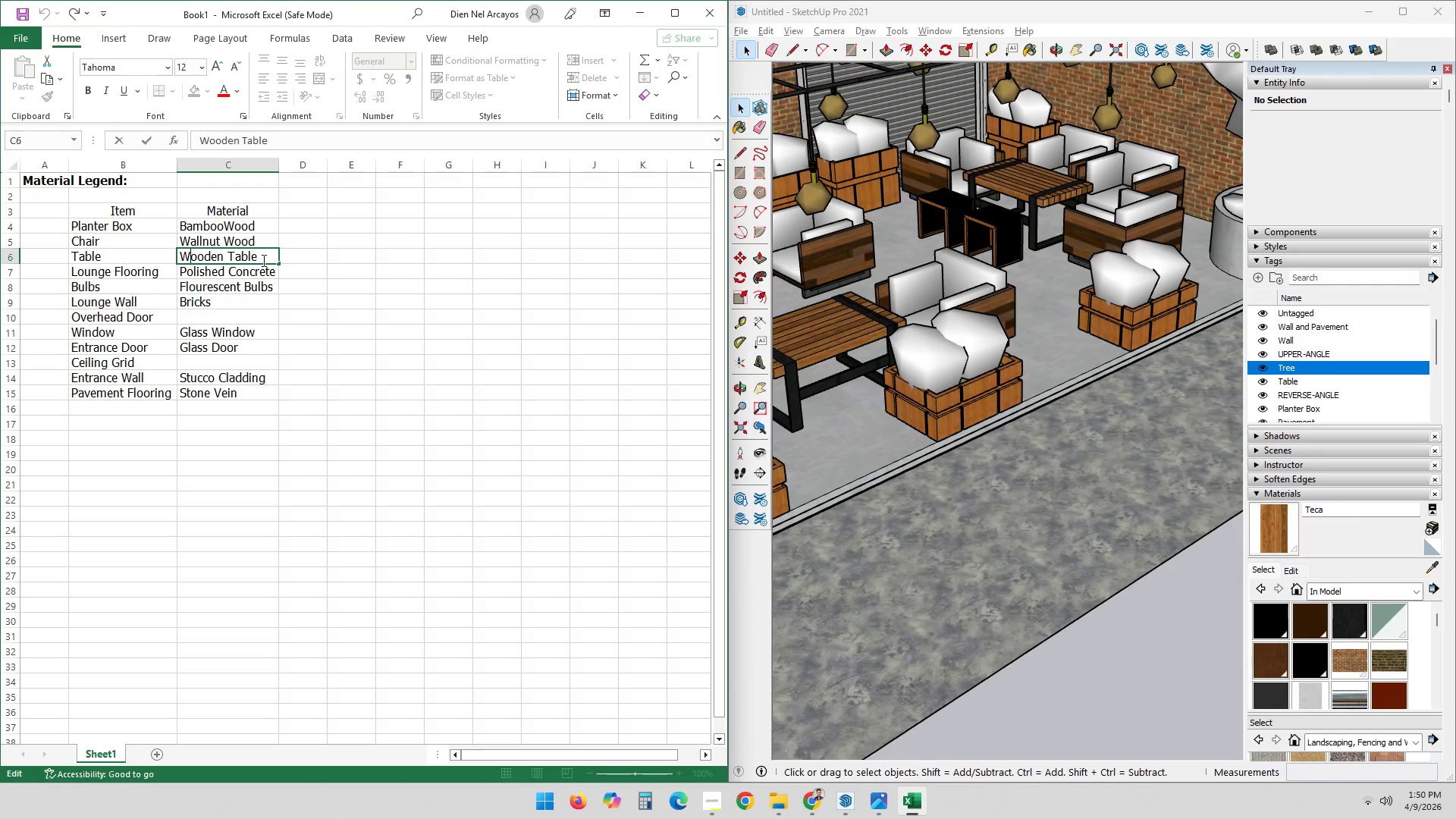 
key(Control+A)
 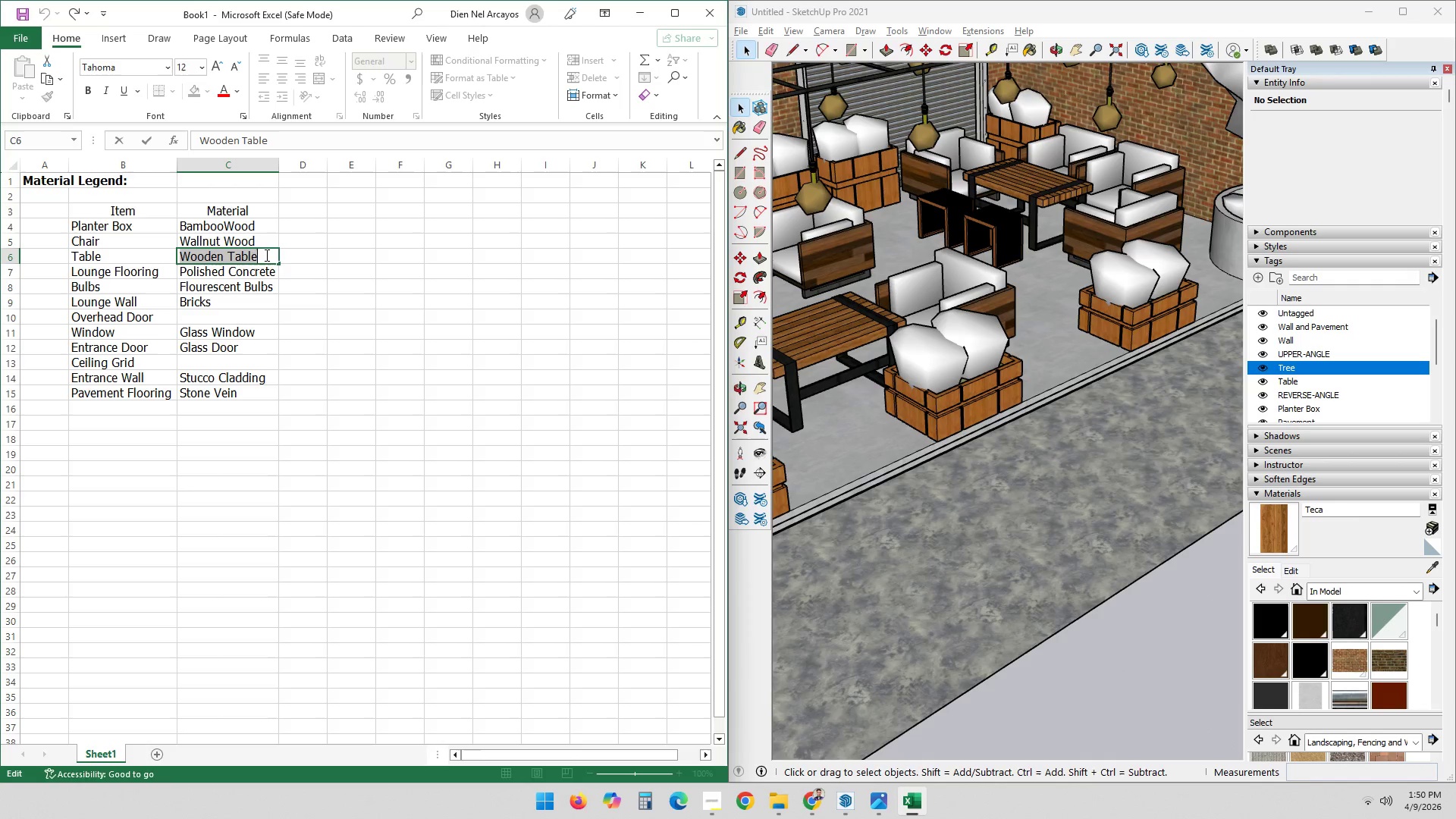 
type(Teck Wood)
 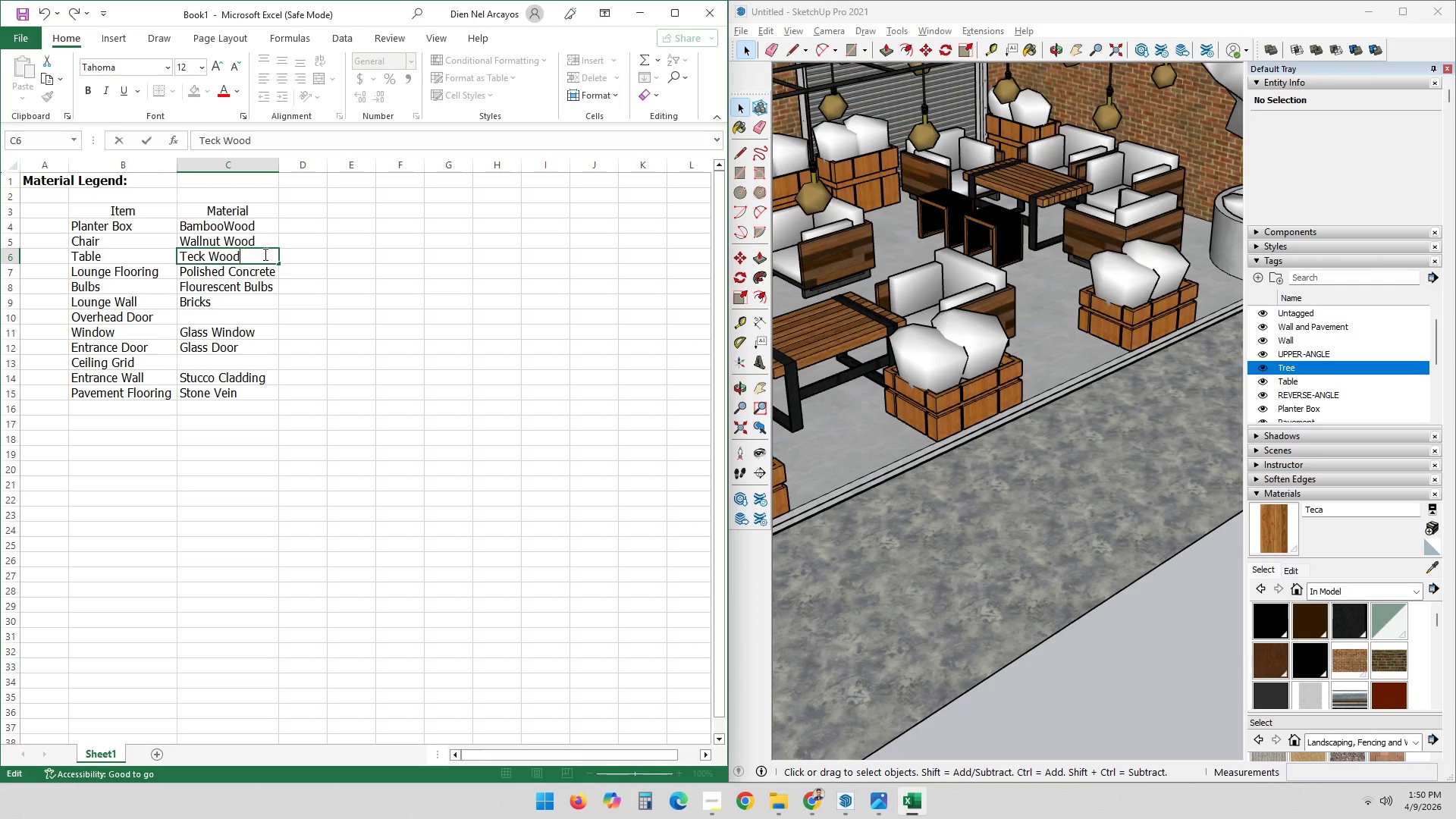 
key(ArrowLeft)
 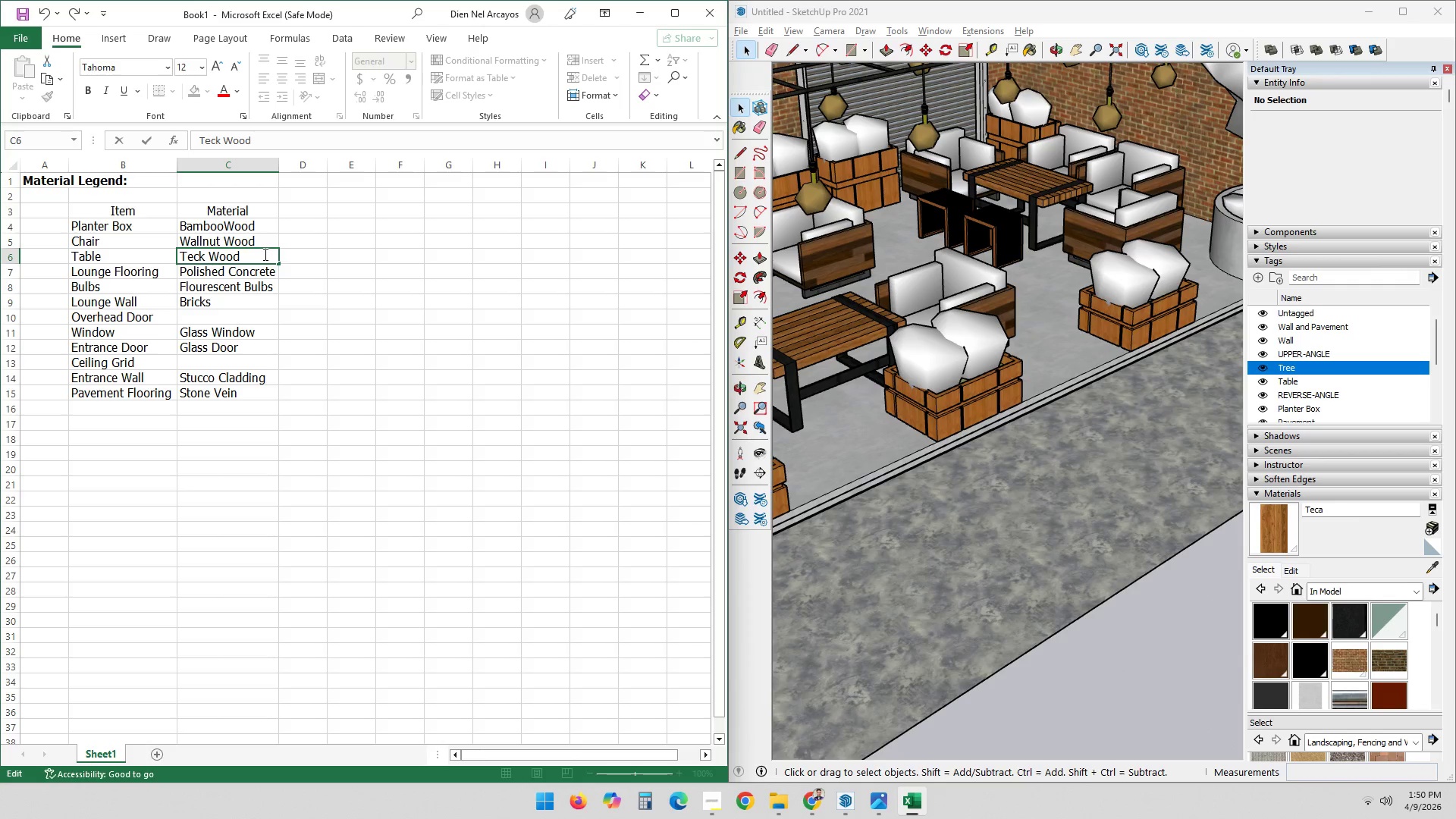 
key(ArrowLeft)
 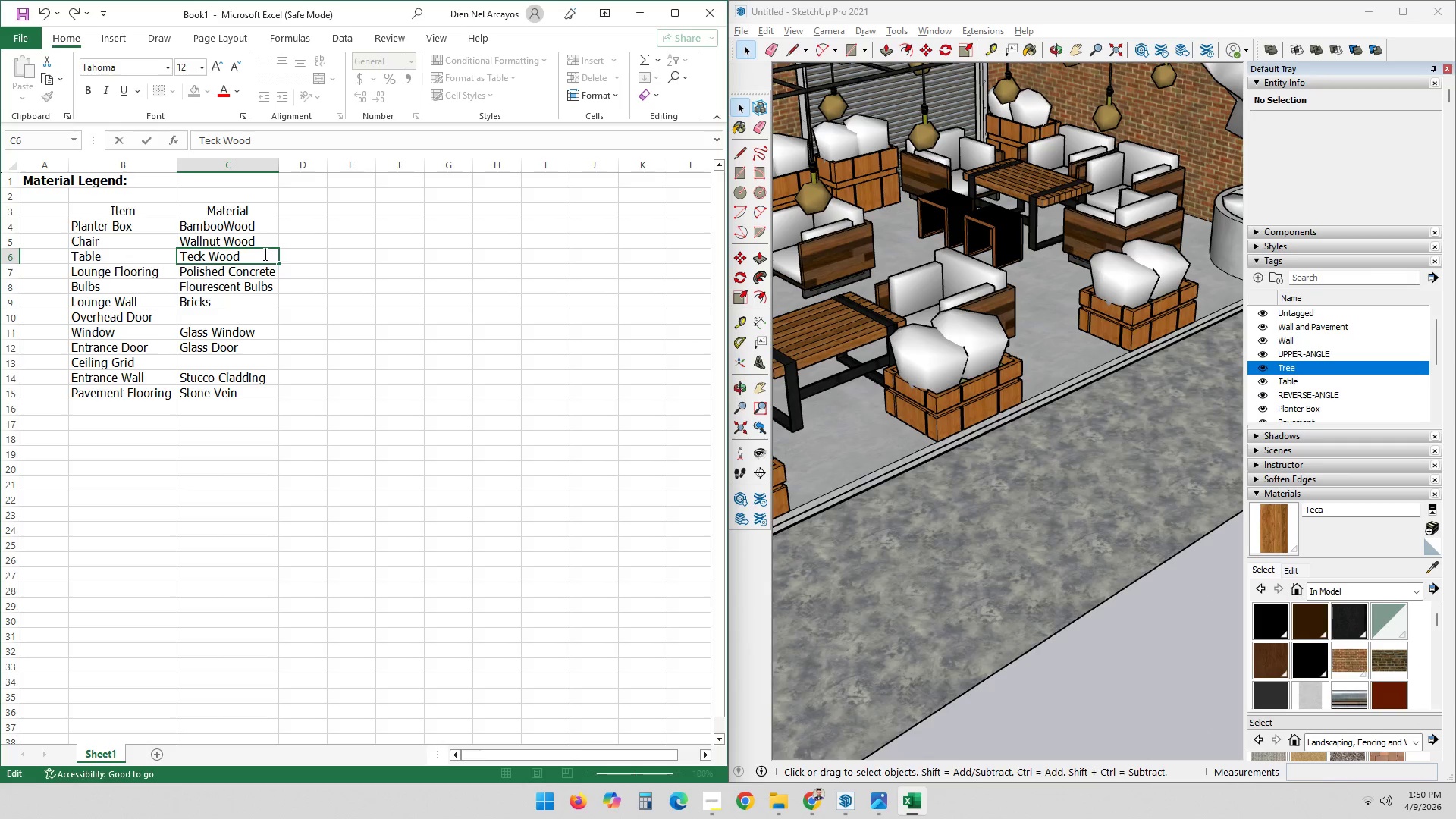 
key(ArrowLeft)
 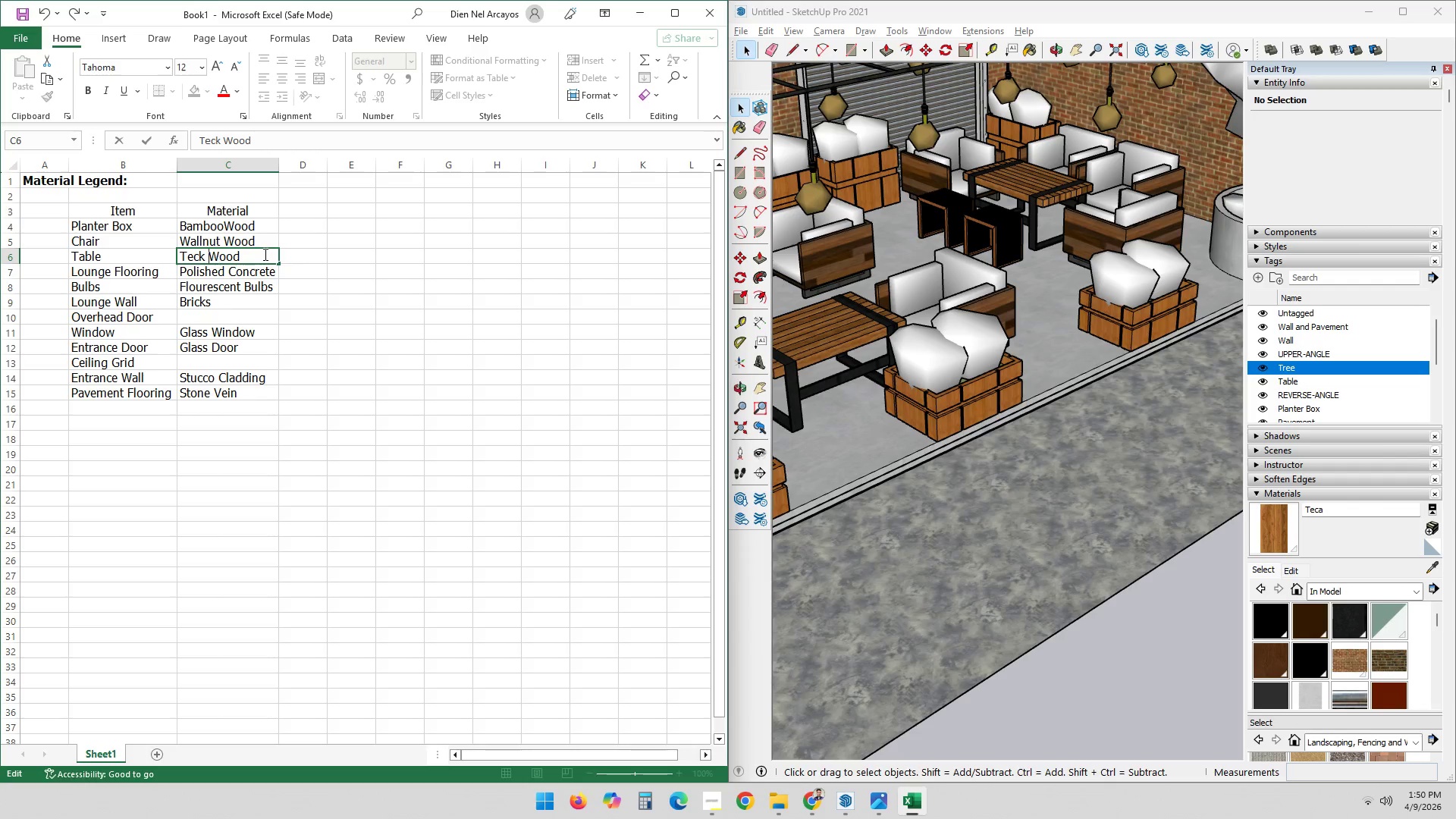 
key(ArrowLeft)
 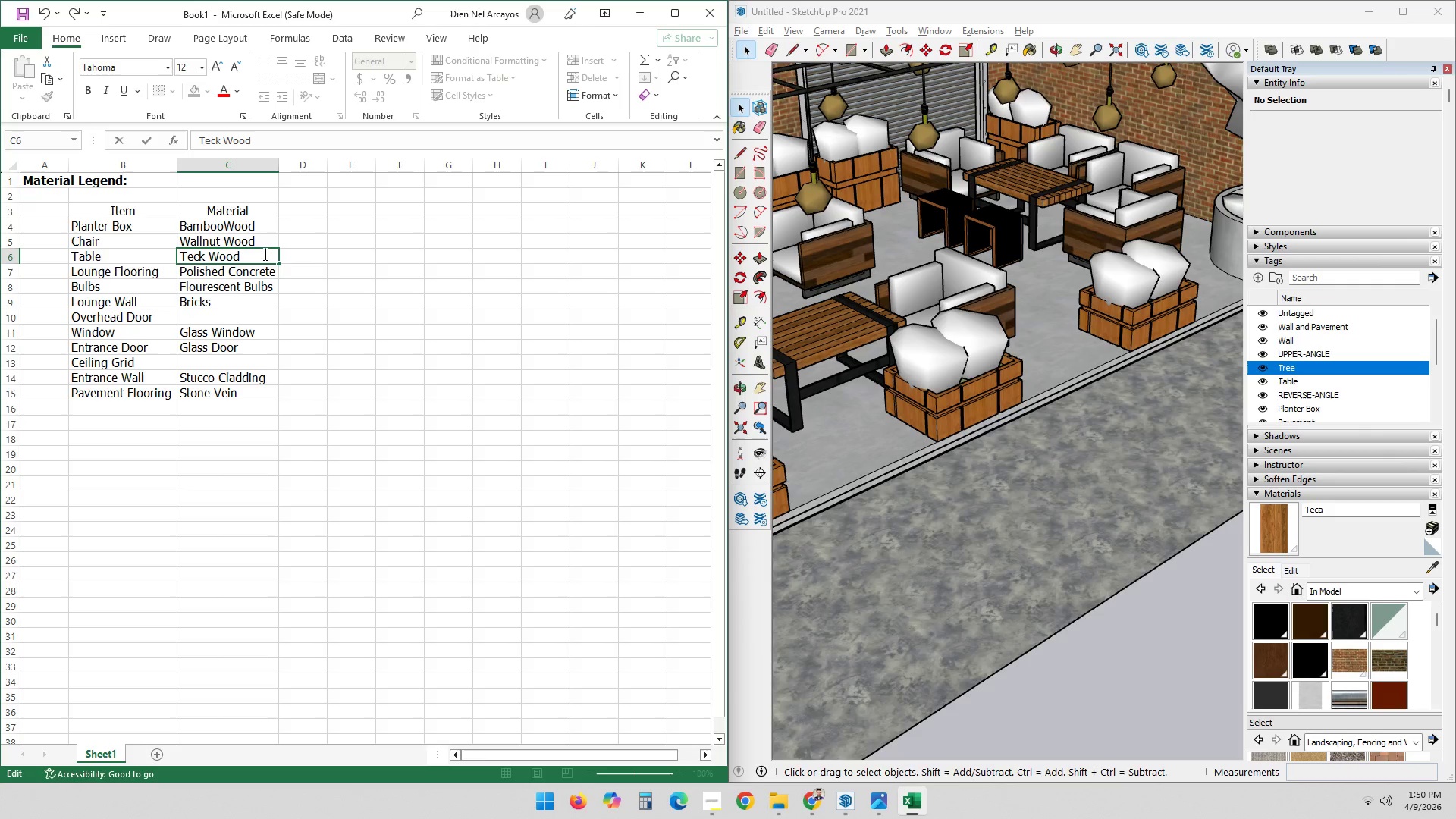 
key(ArrowLeft)
 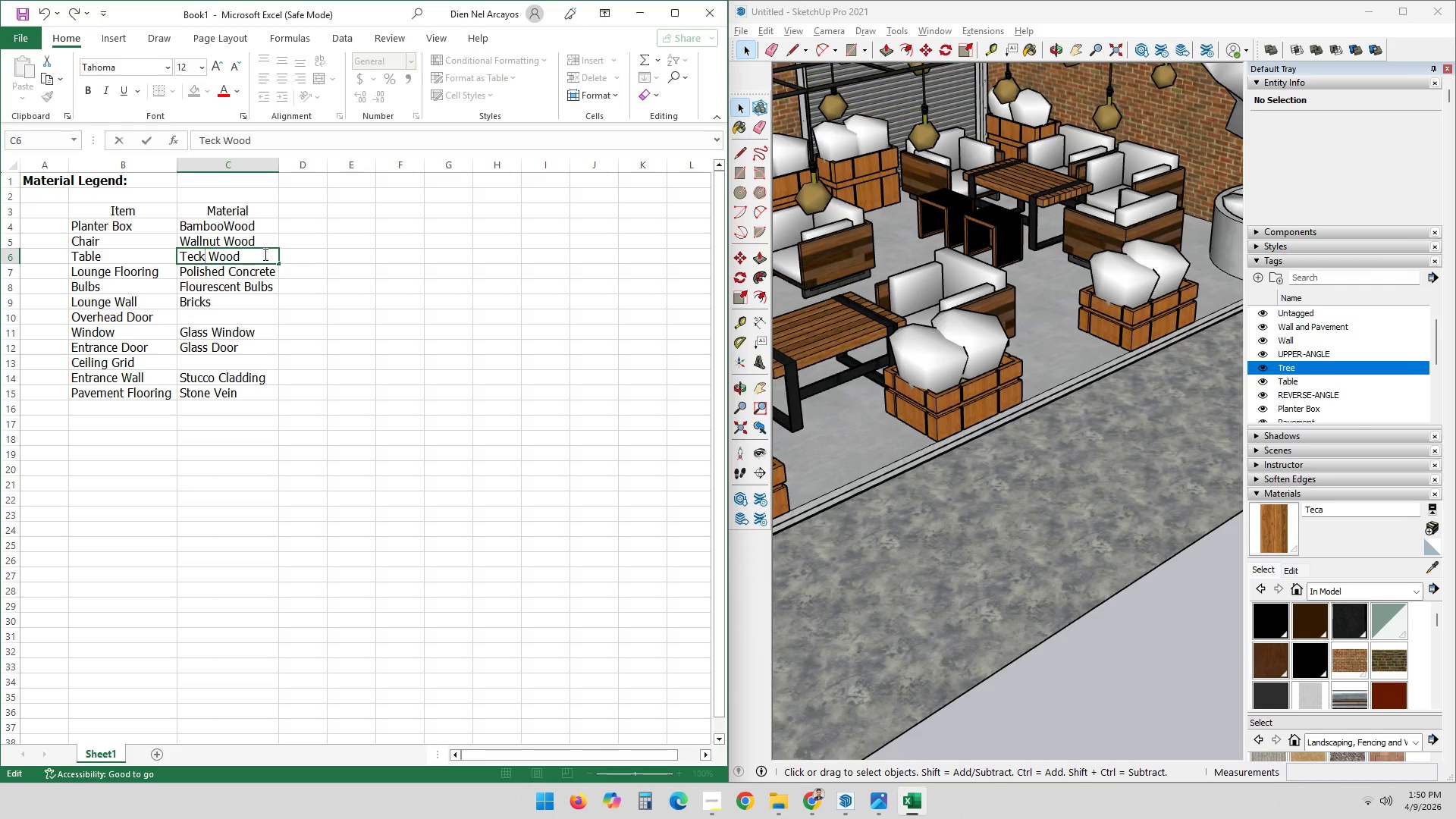 
key(ArrowLeft)
 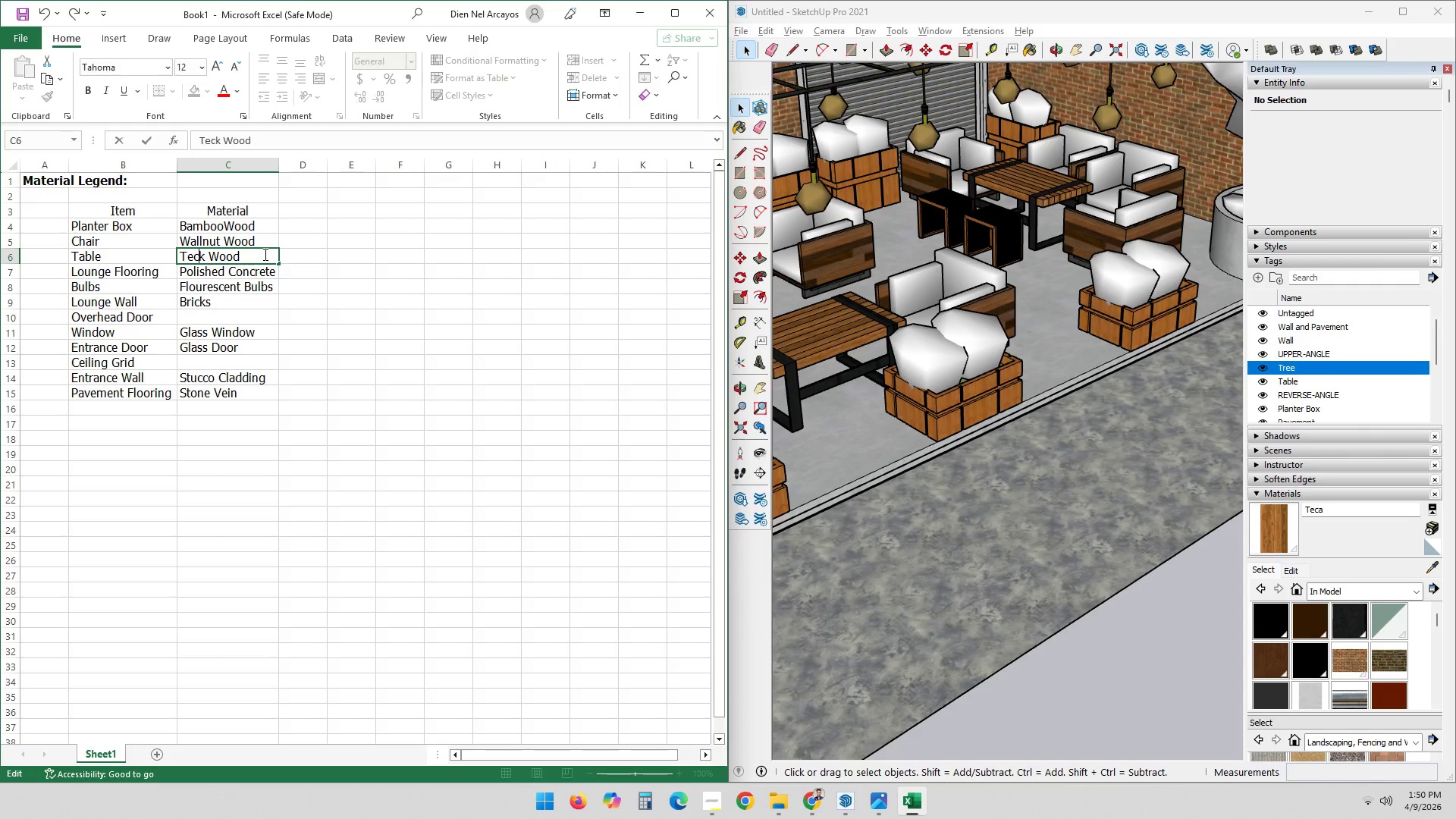 
key(ArrowLeft)
 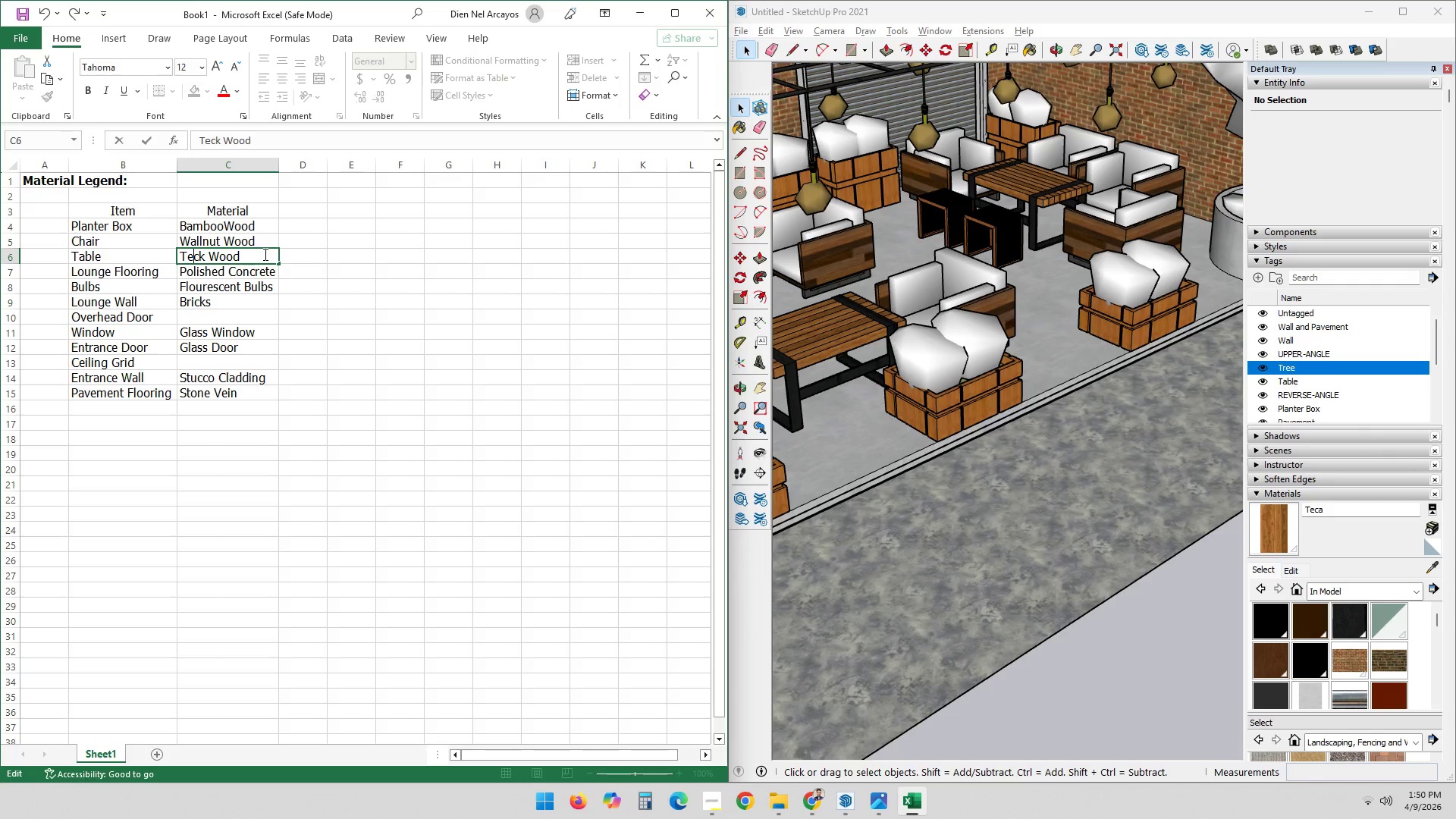 
key(A)
 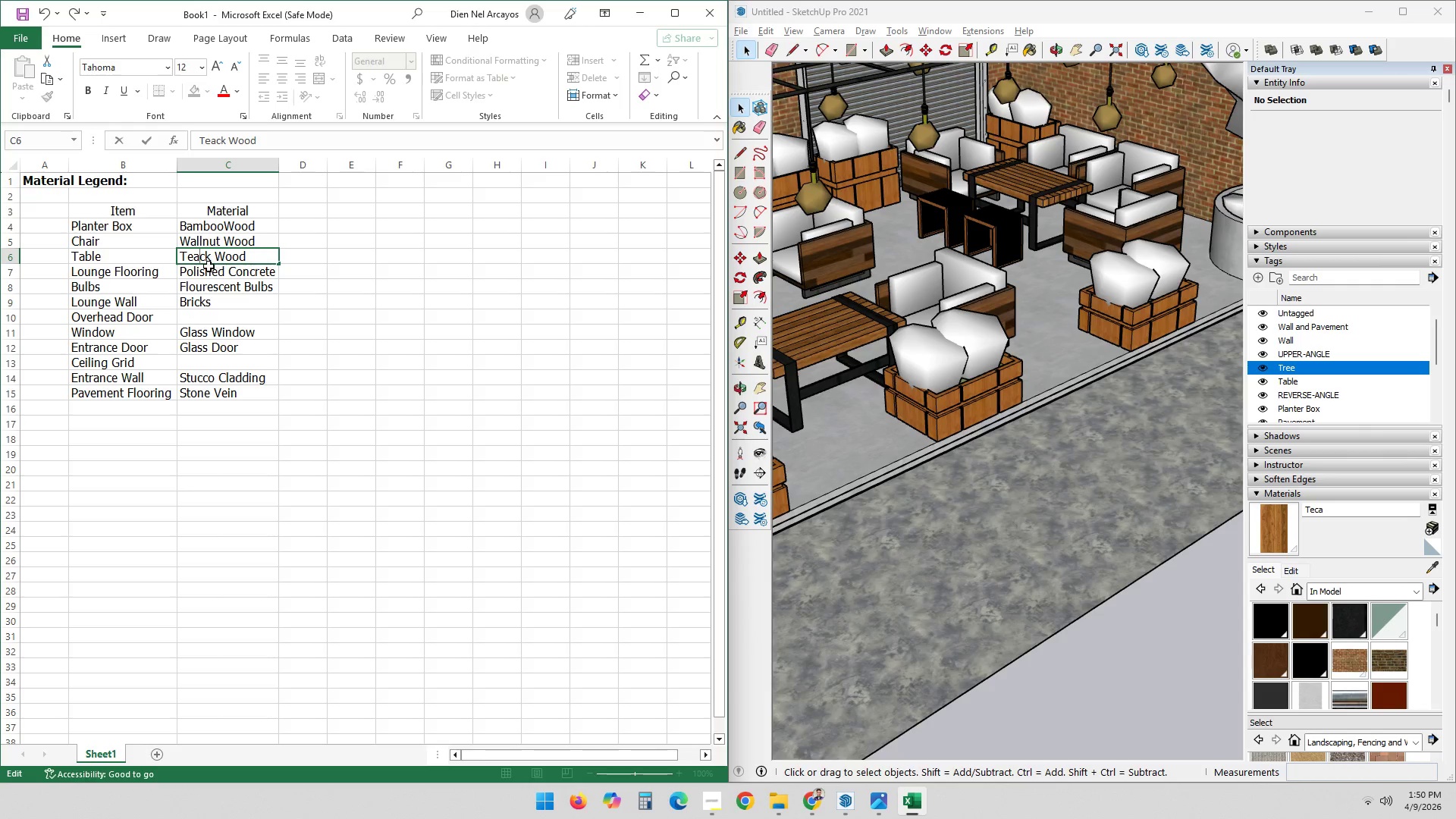 
left_click([205, 261])
 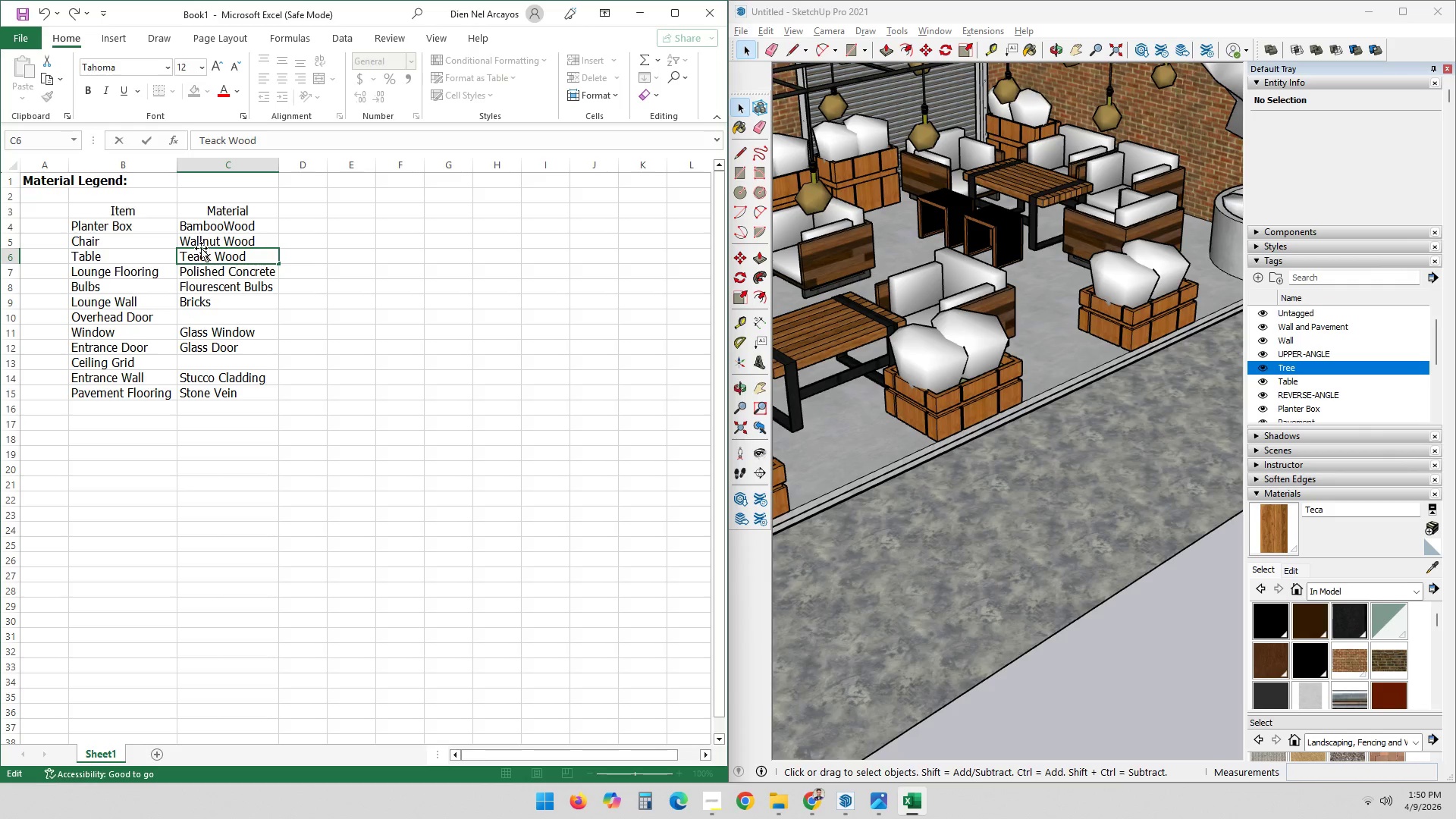 
key(Backslash)
 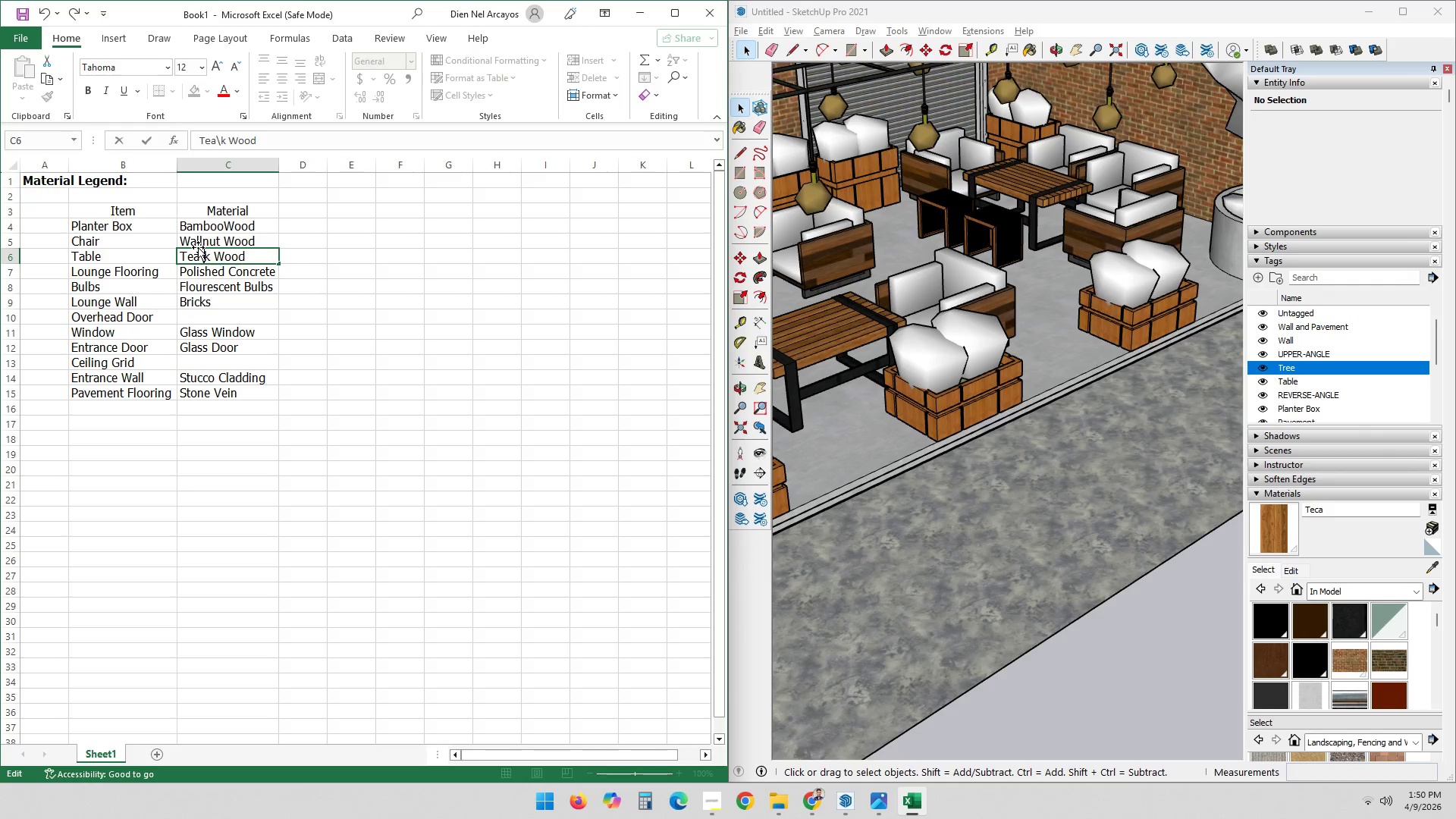 
key(Backspace)
 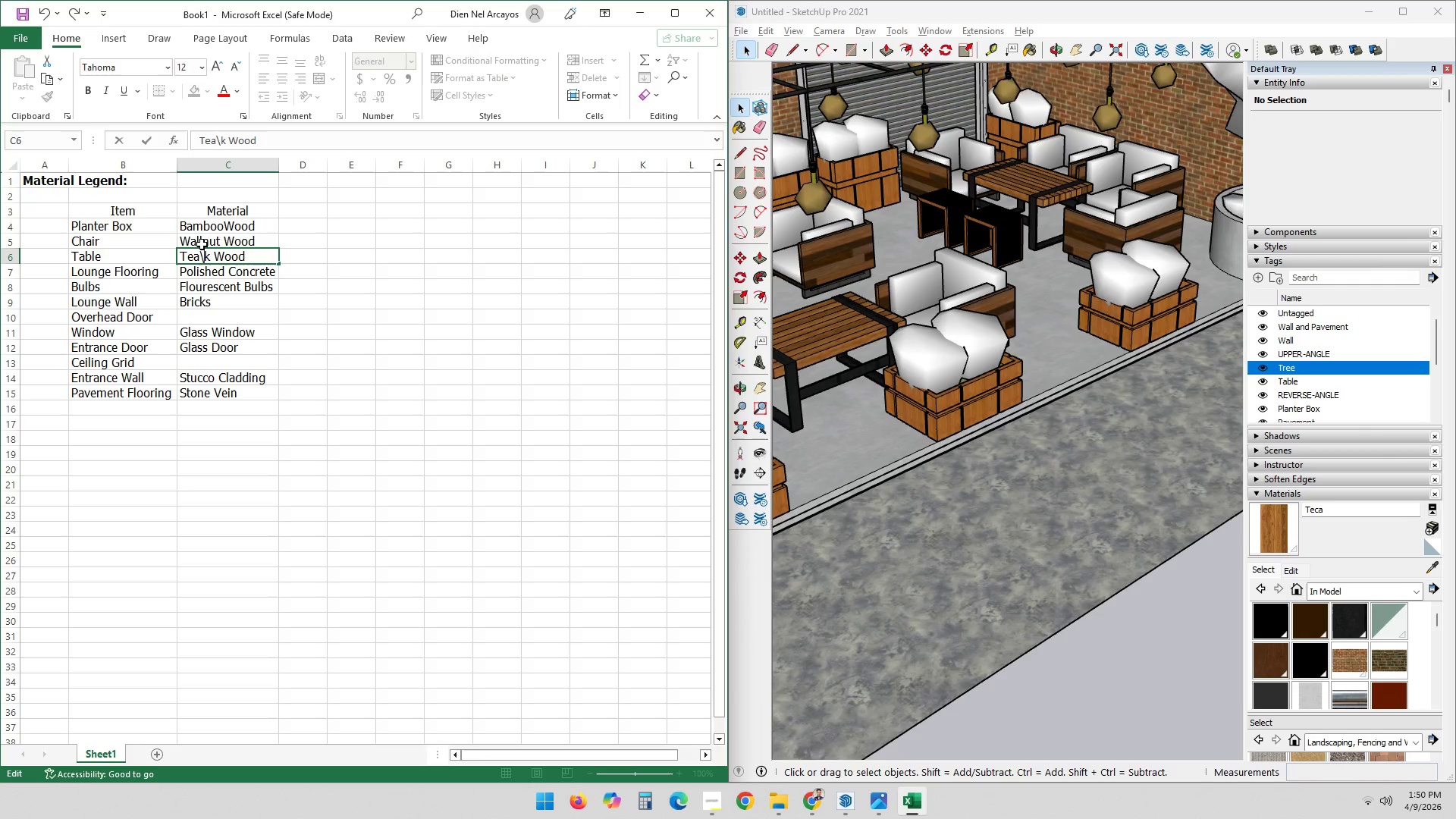 
key(Backspace)
 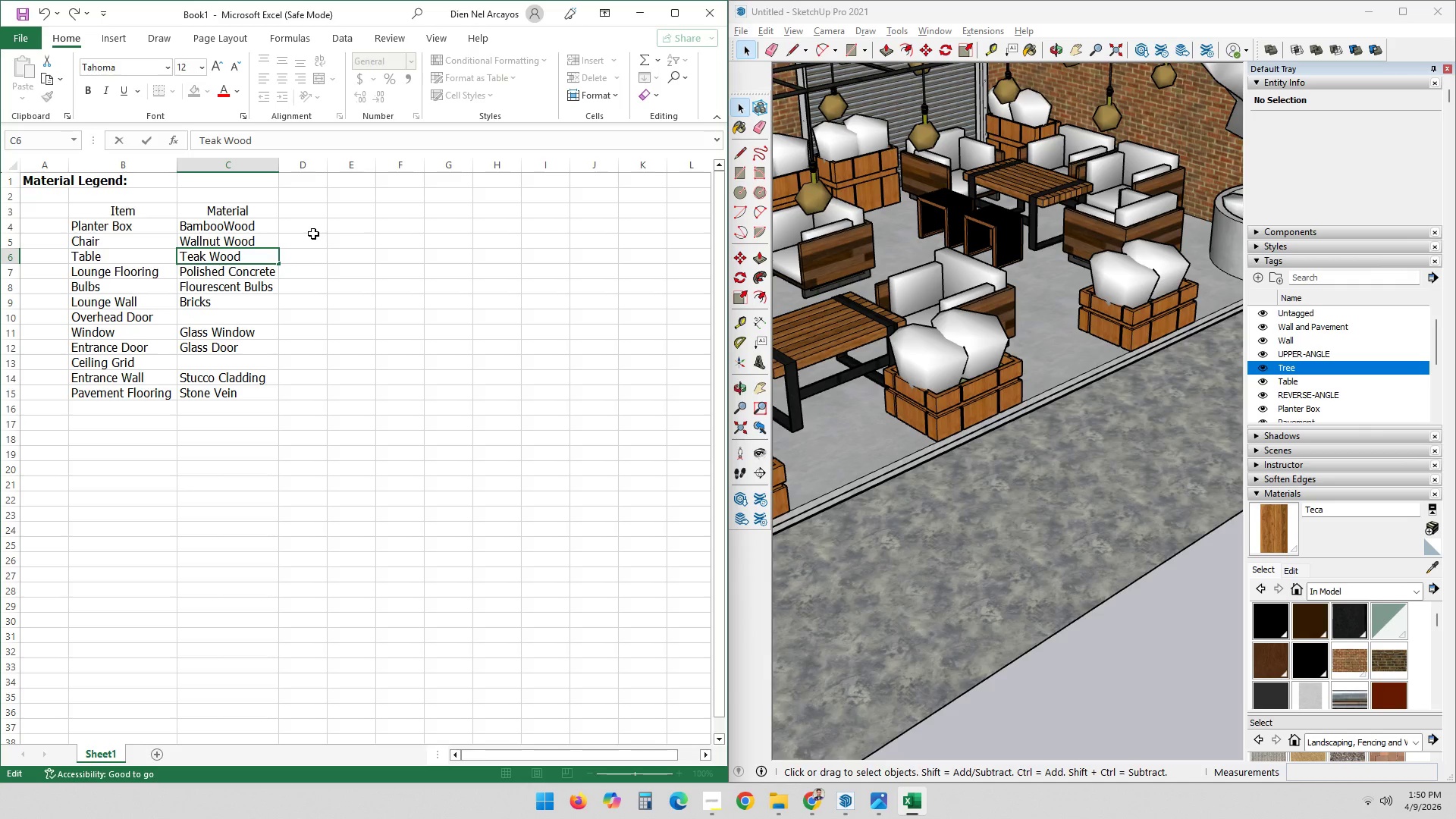 
left_click([257, 252])
 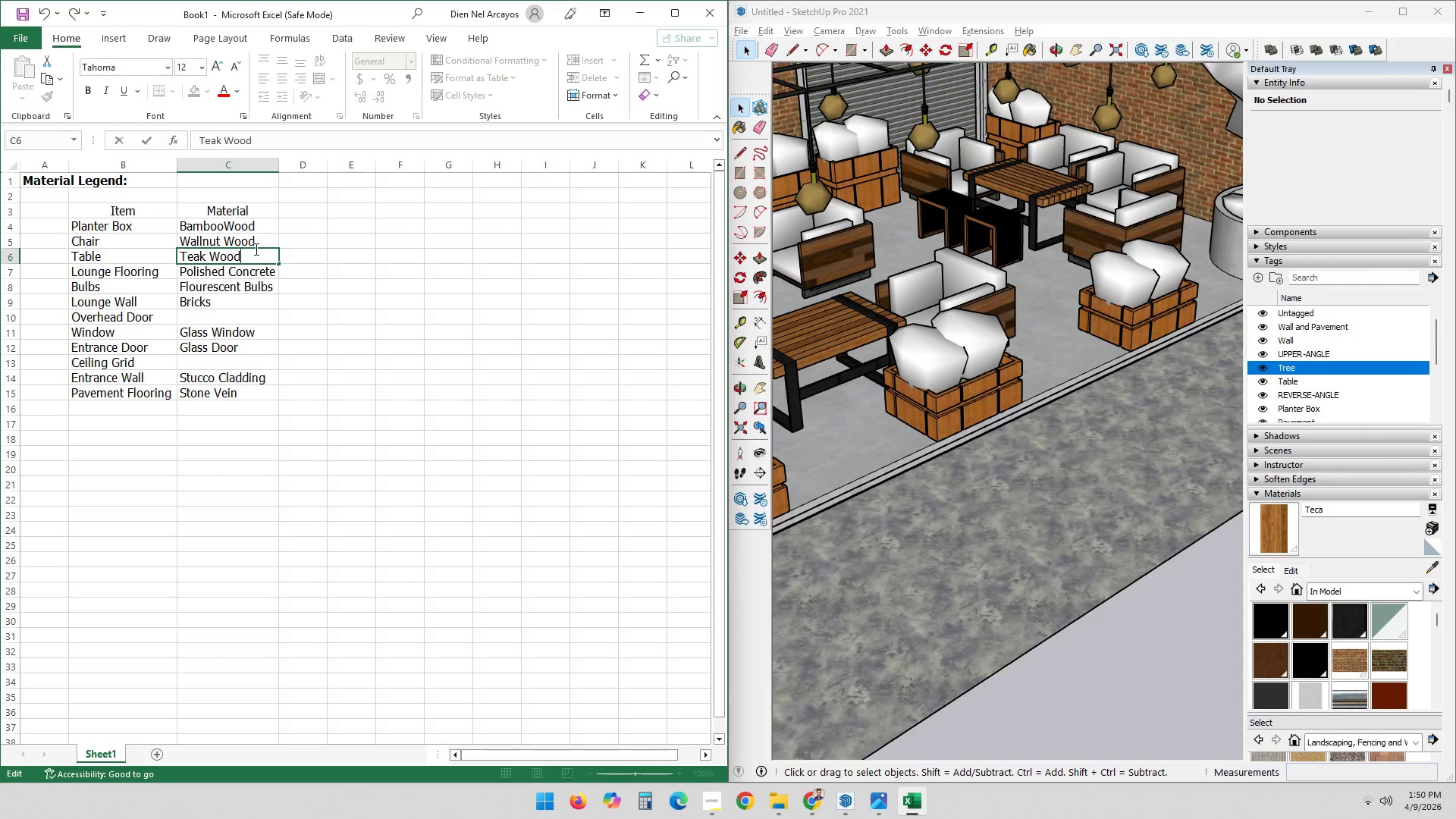 
type( with Metal Bars)
 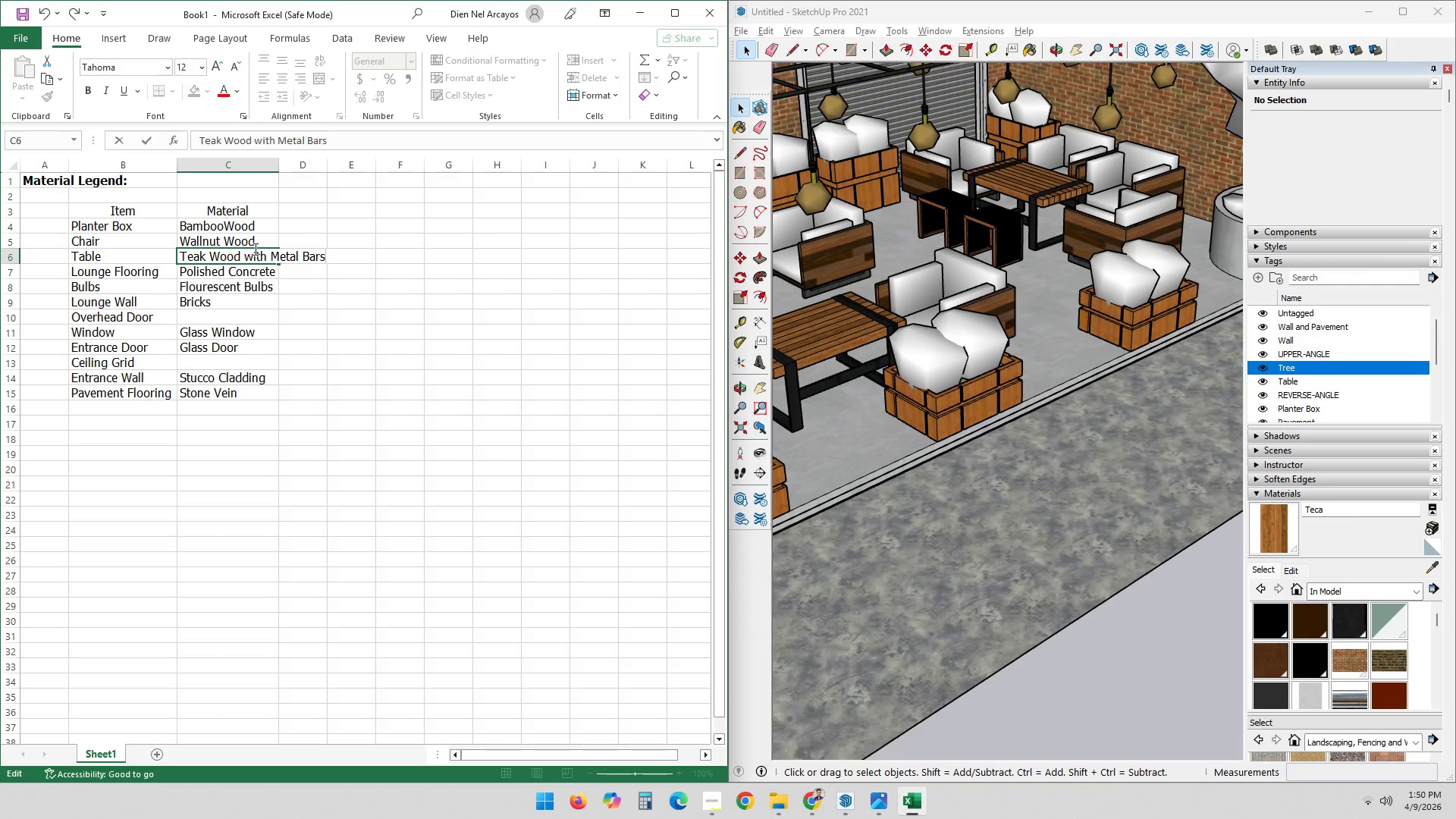 
key(Enter)
 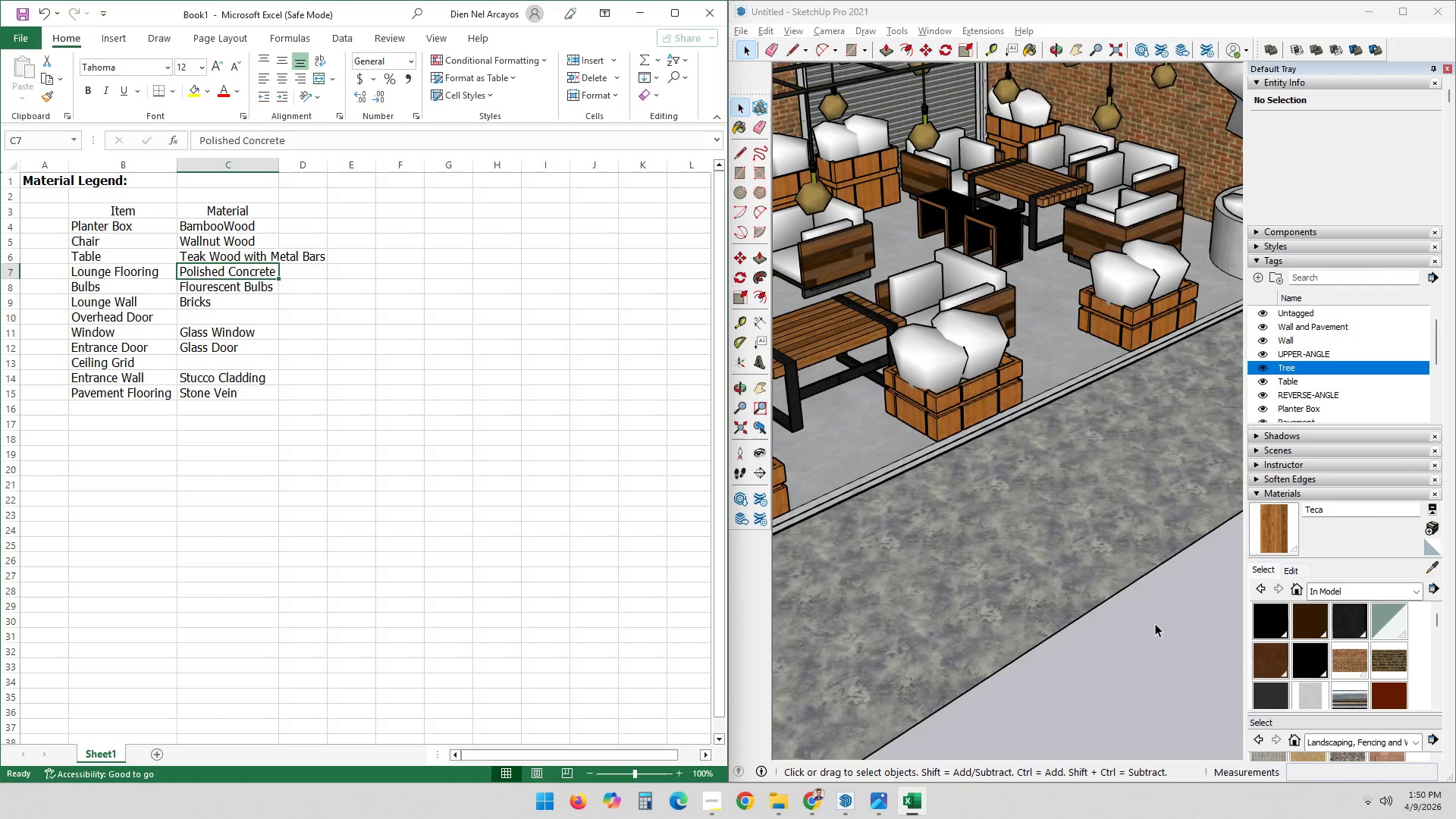 
scroll: coordinate [1064, 544], scroll_direction: down, amount: 1.0
 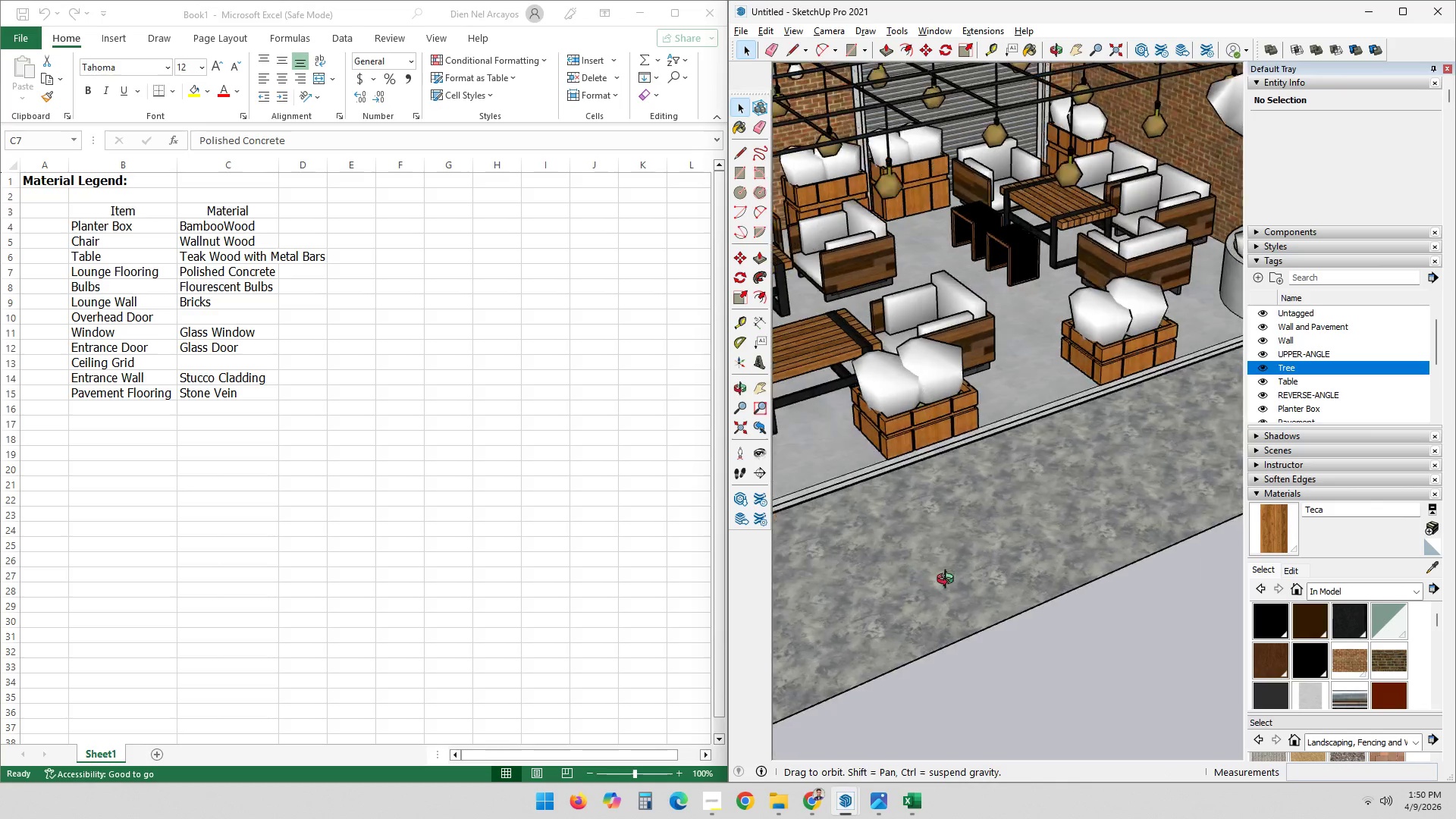 
hold_key(key=ShiftLeft, duration=0.38)
 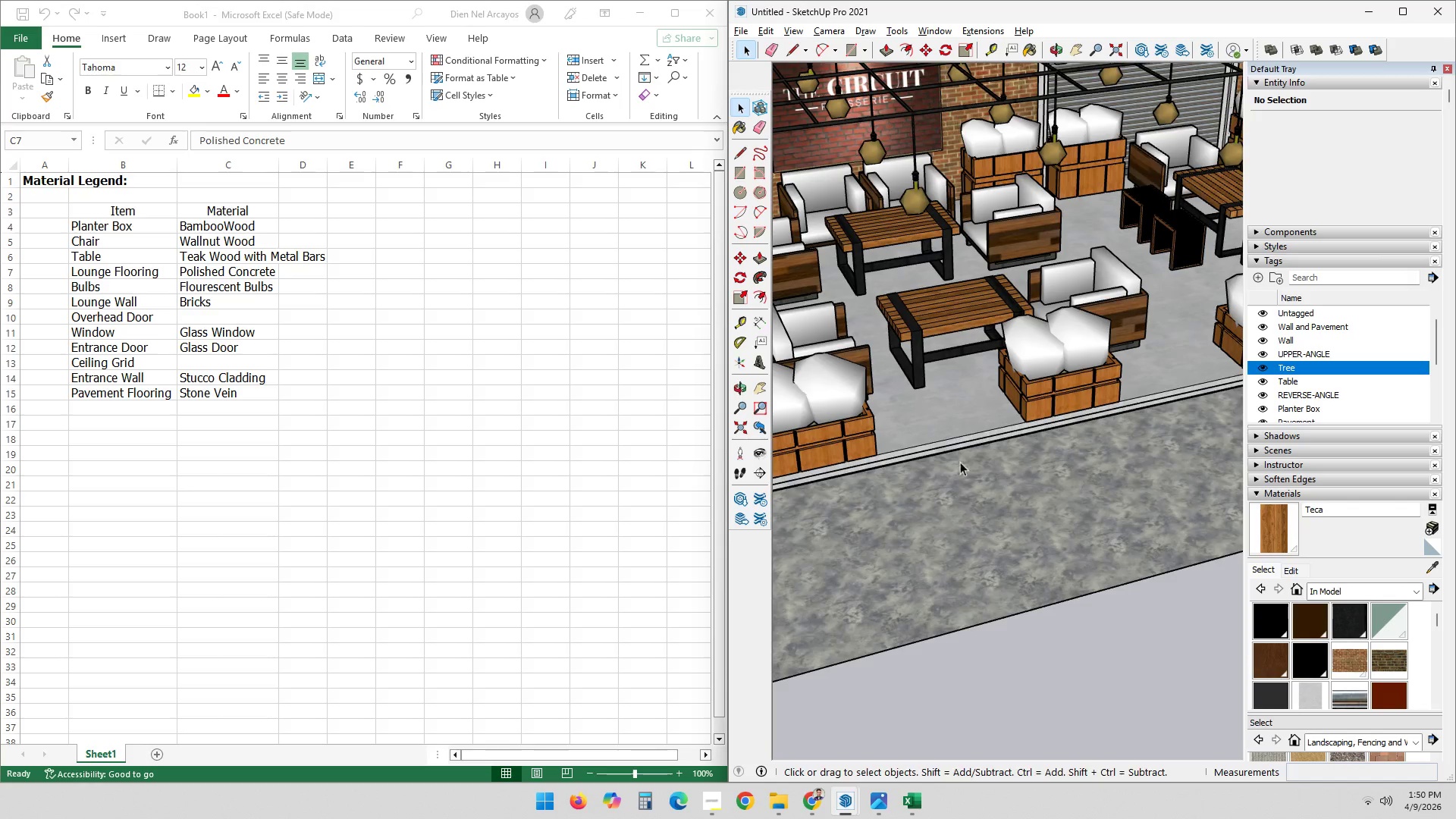 
key(Shift+ShiftLeft)
 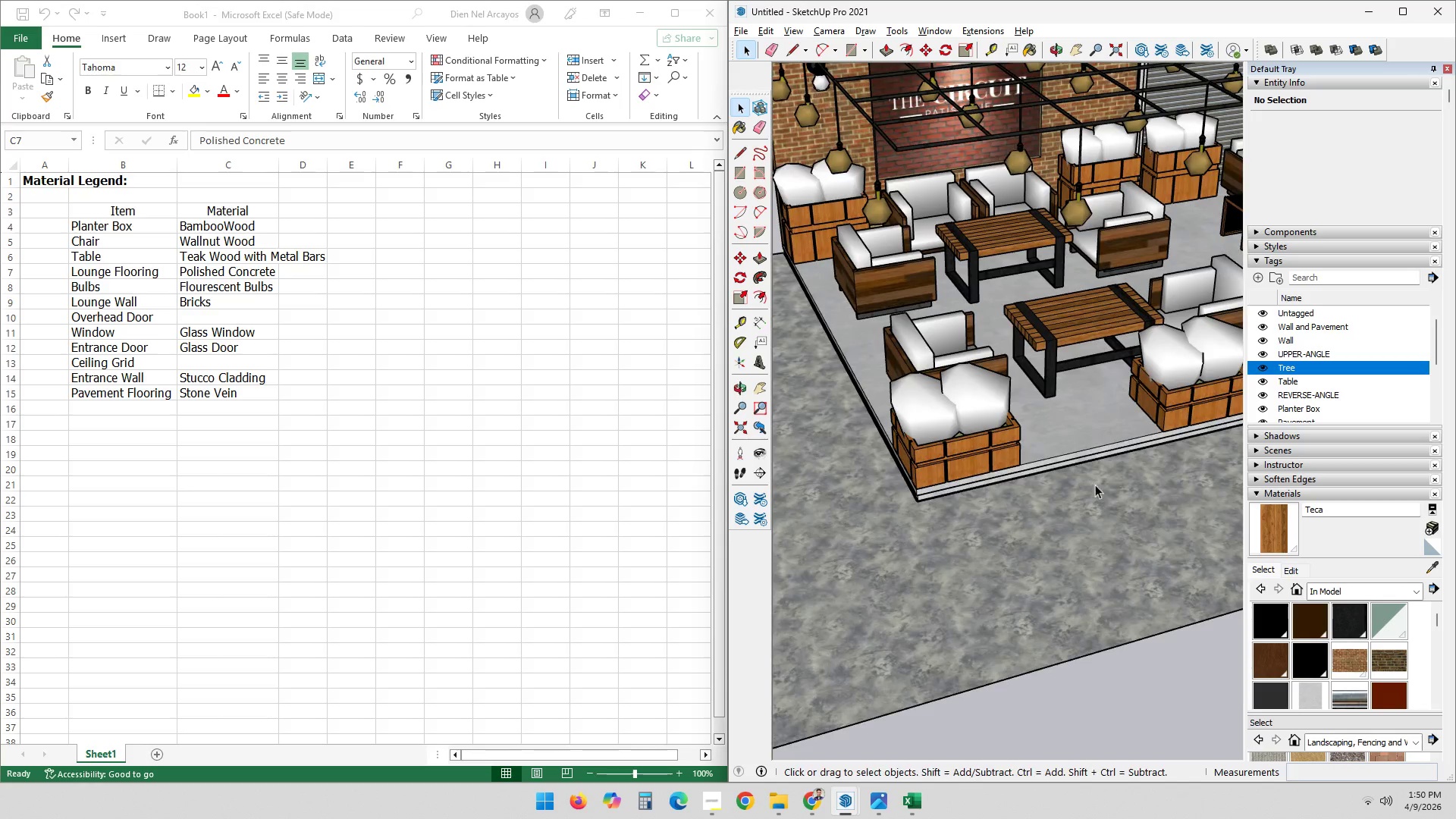 
scroll: coordinate [935, 373], scroll_direction: up, amount: 11.0
 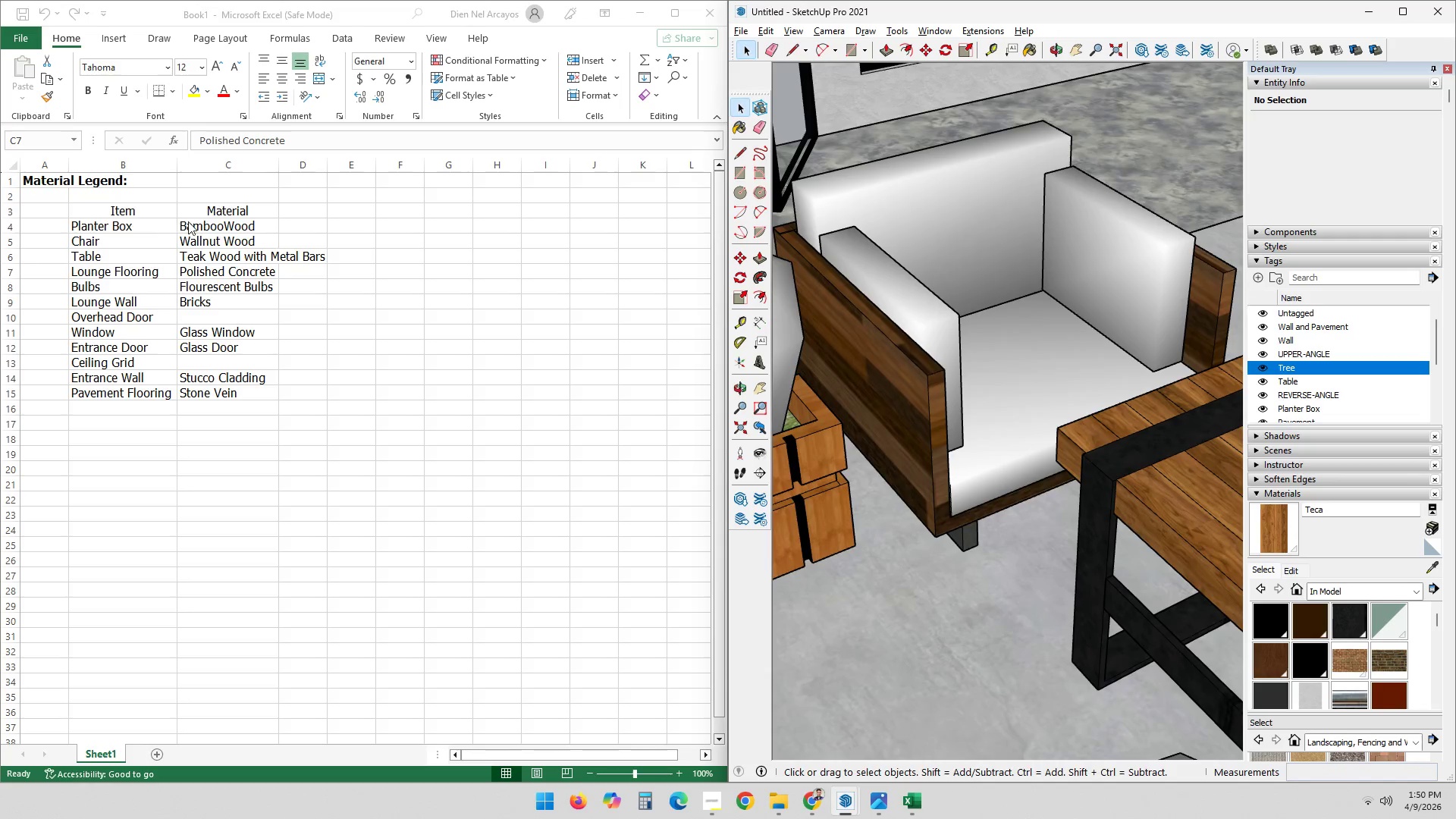 
left_click([261, 243])
 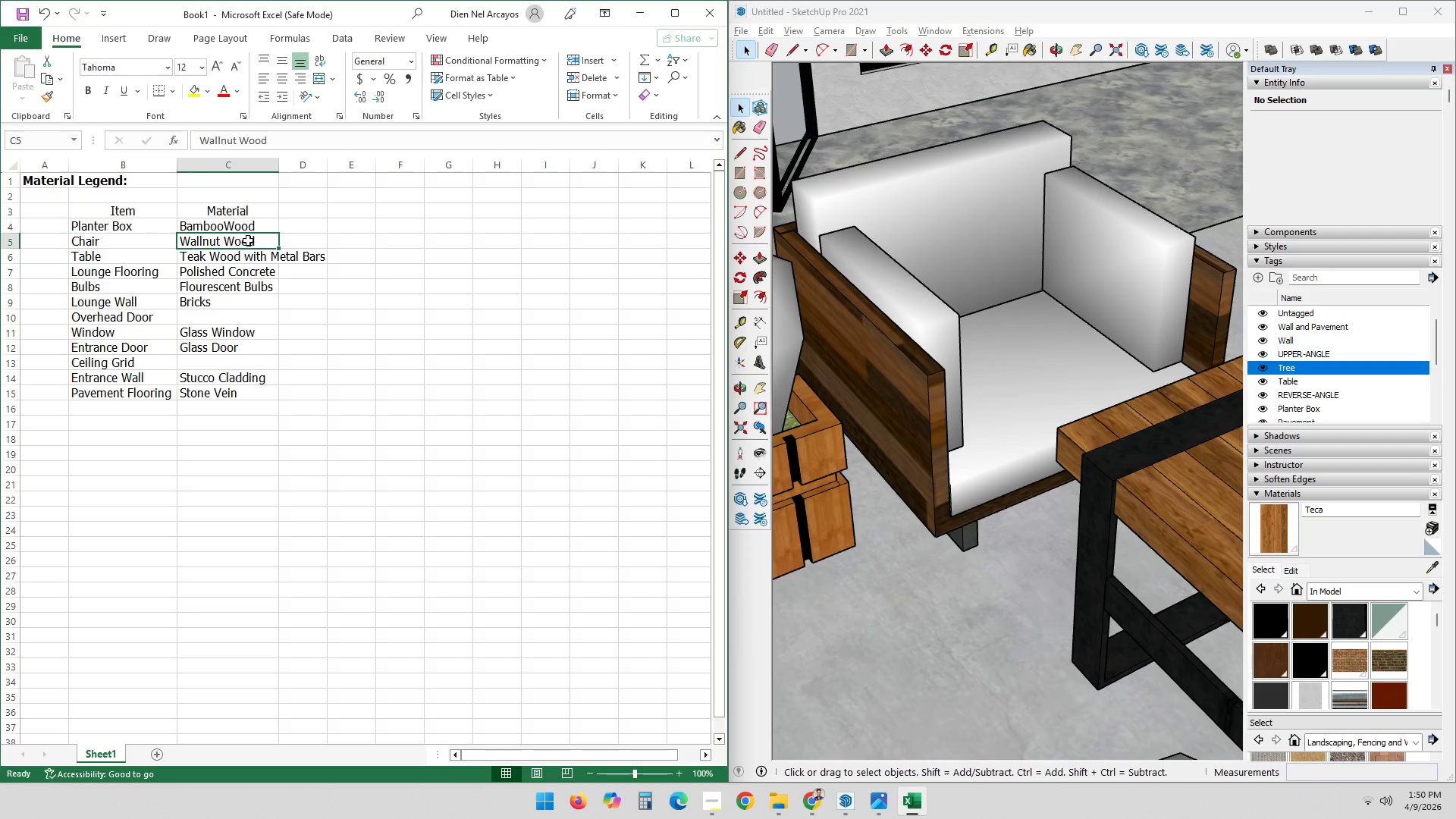 
double_click([252, 240])
 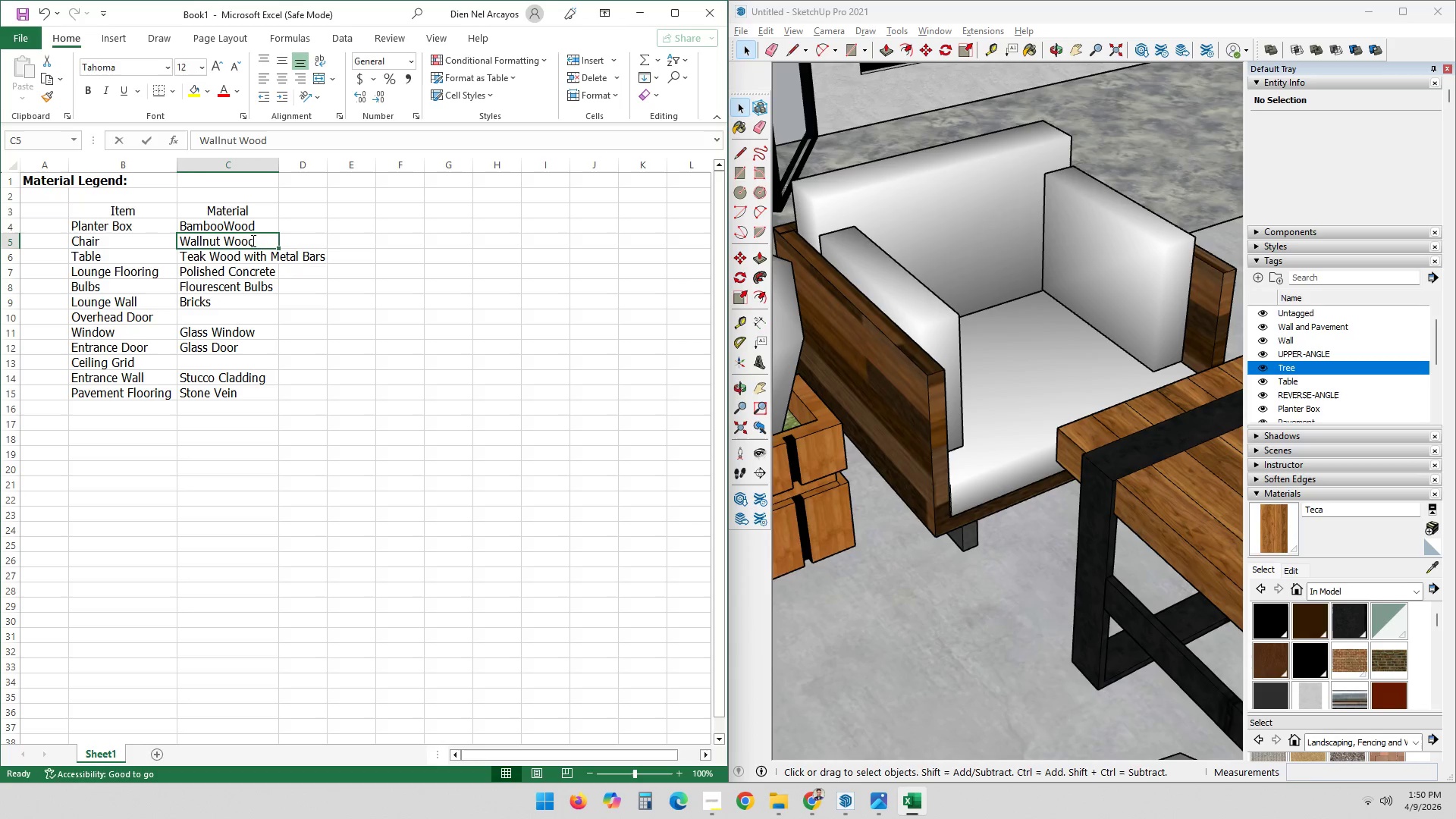 
triple_click([252, 240])
 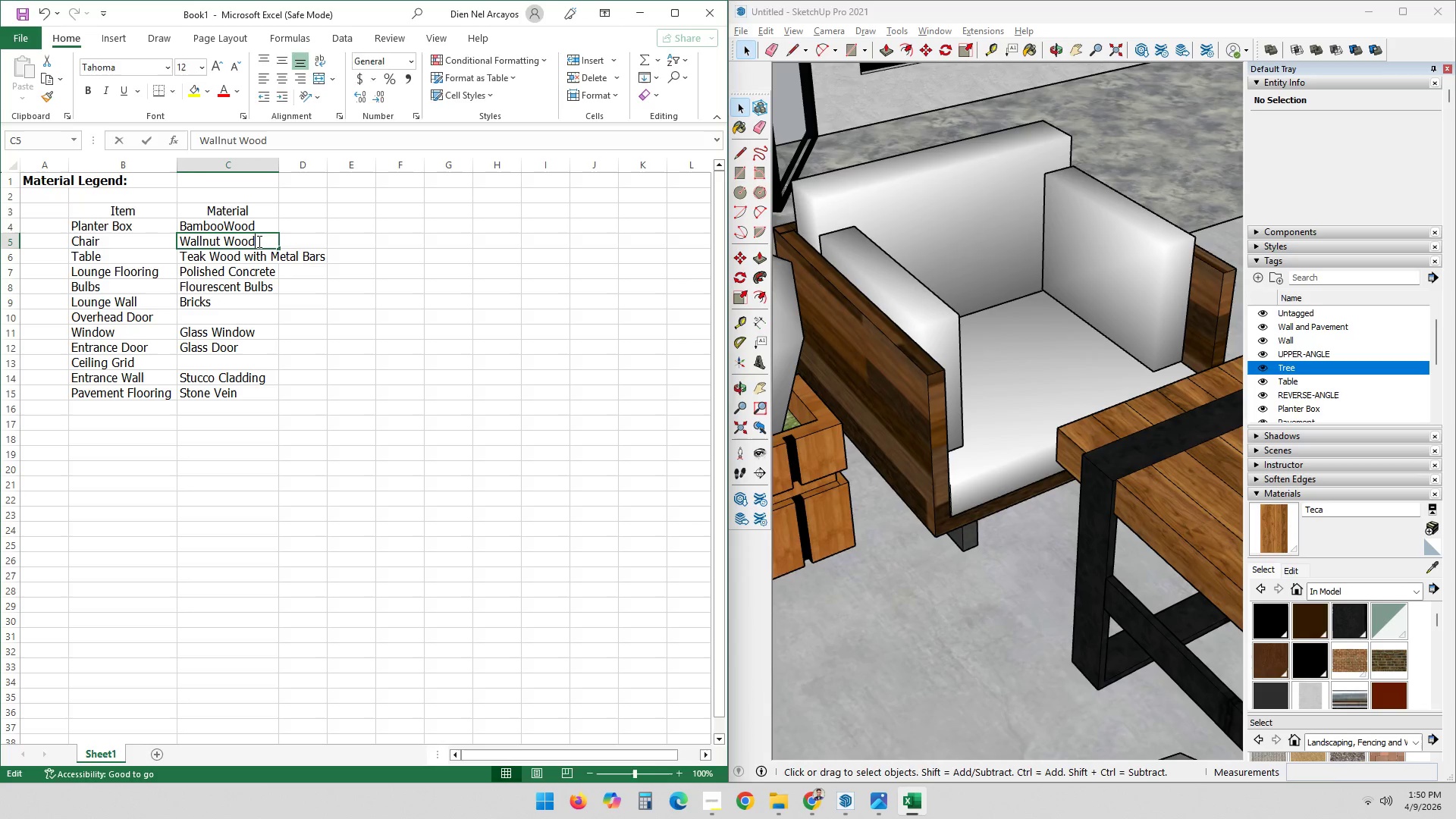 
triple_click([258, 241])
 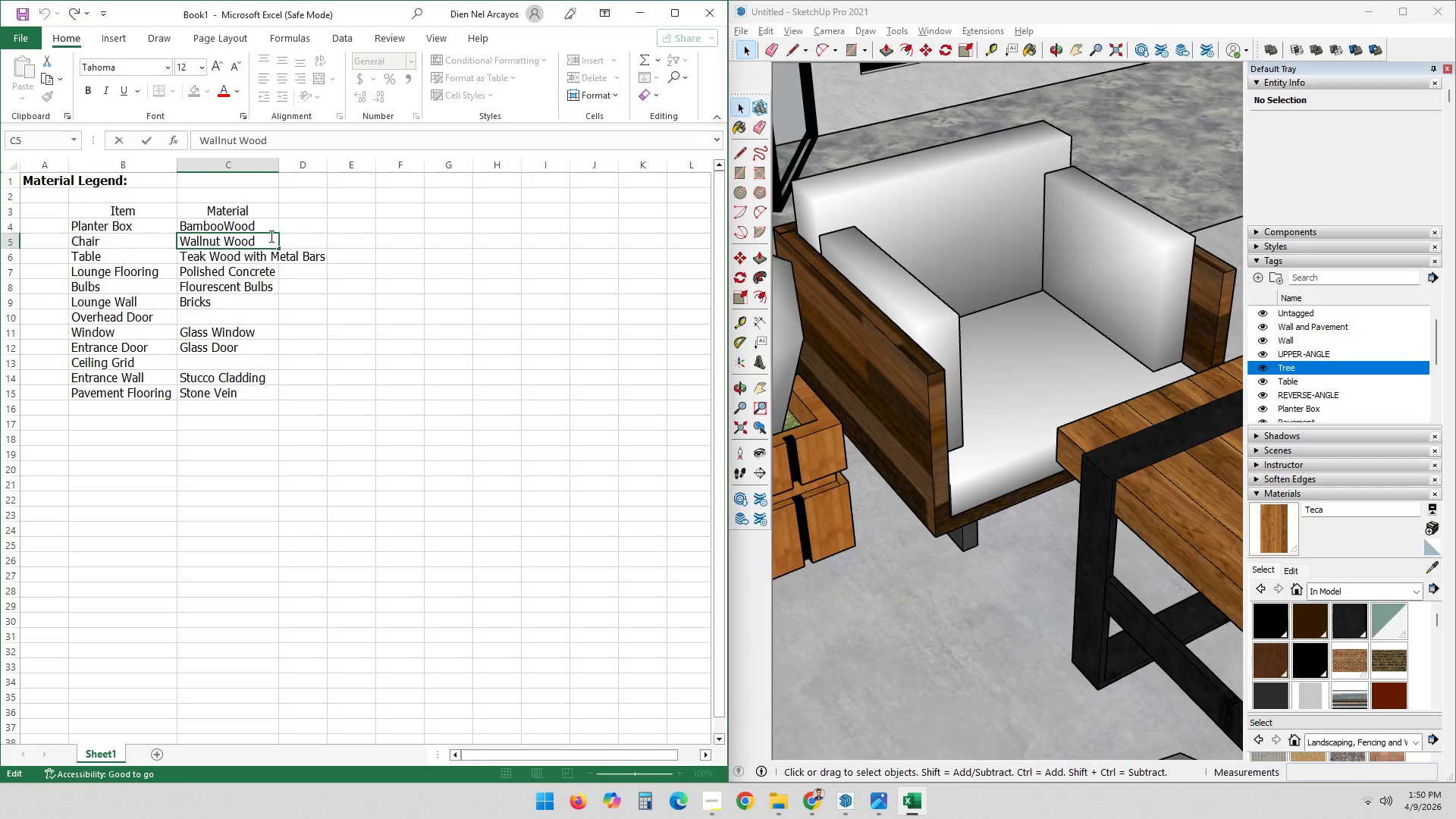 
type( with Cushion)
 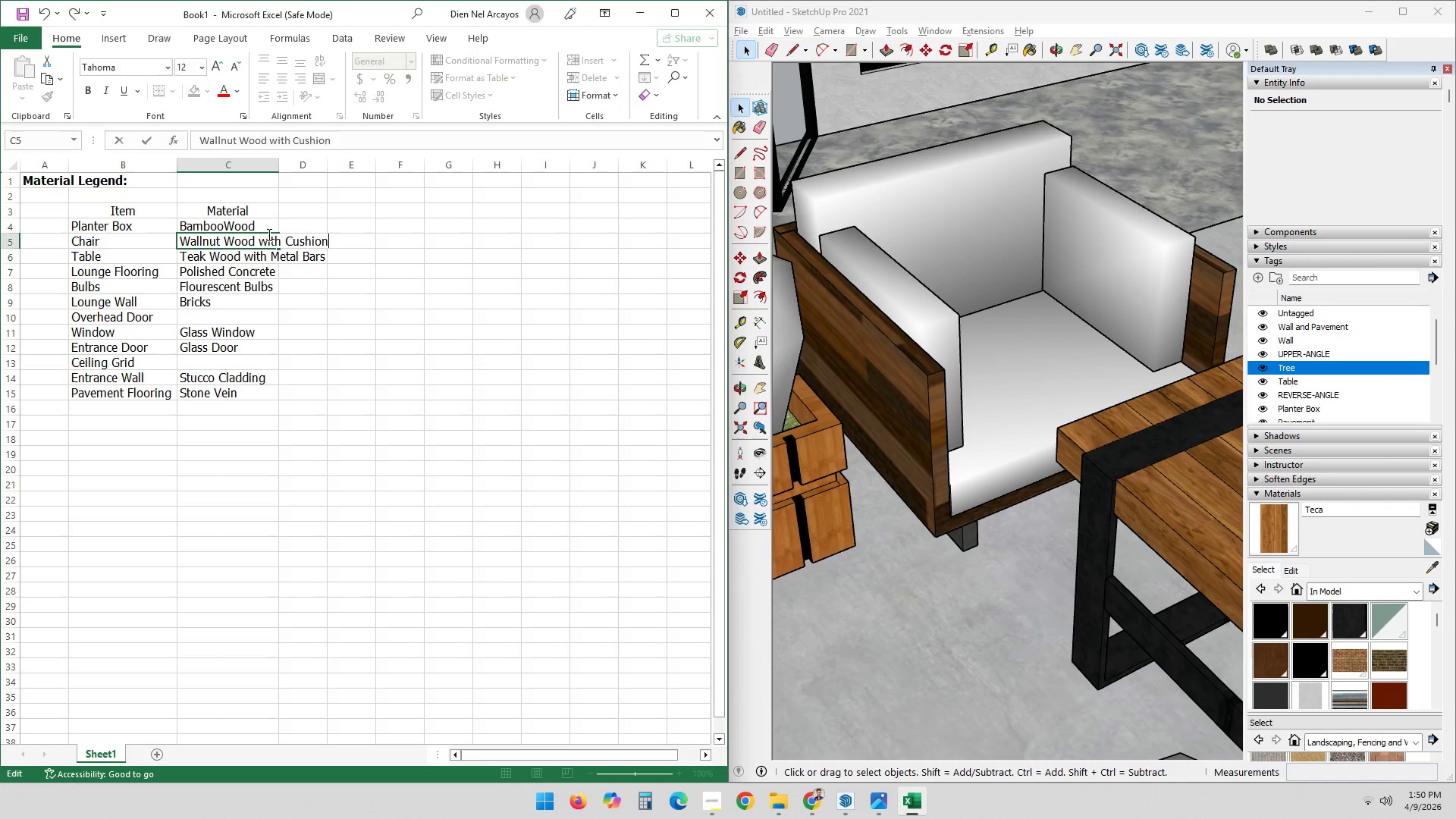 
key(Enter)
 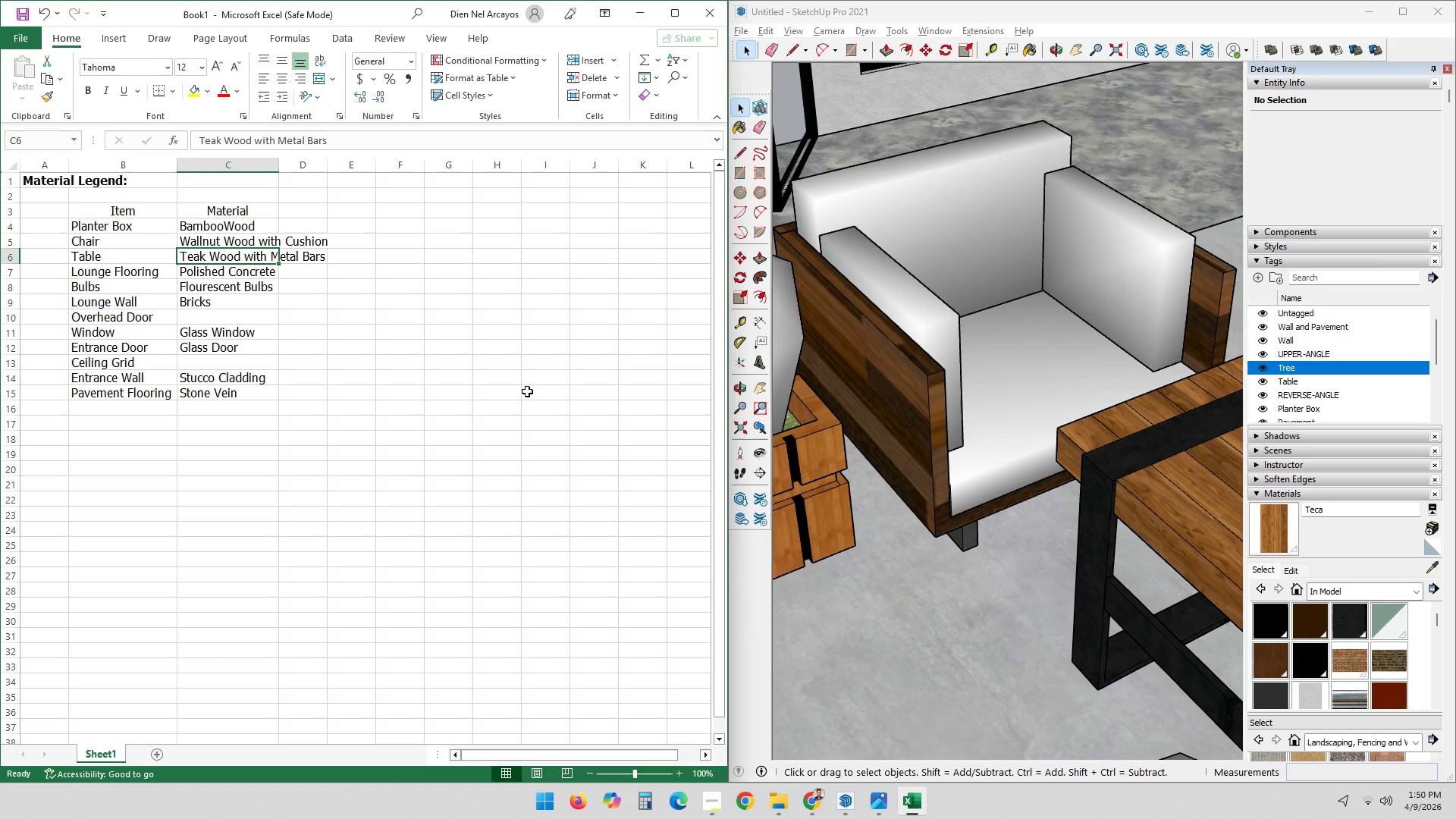 
scroll: coordinate [1077, 501], scroll_direction: down, amount: 6.0
 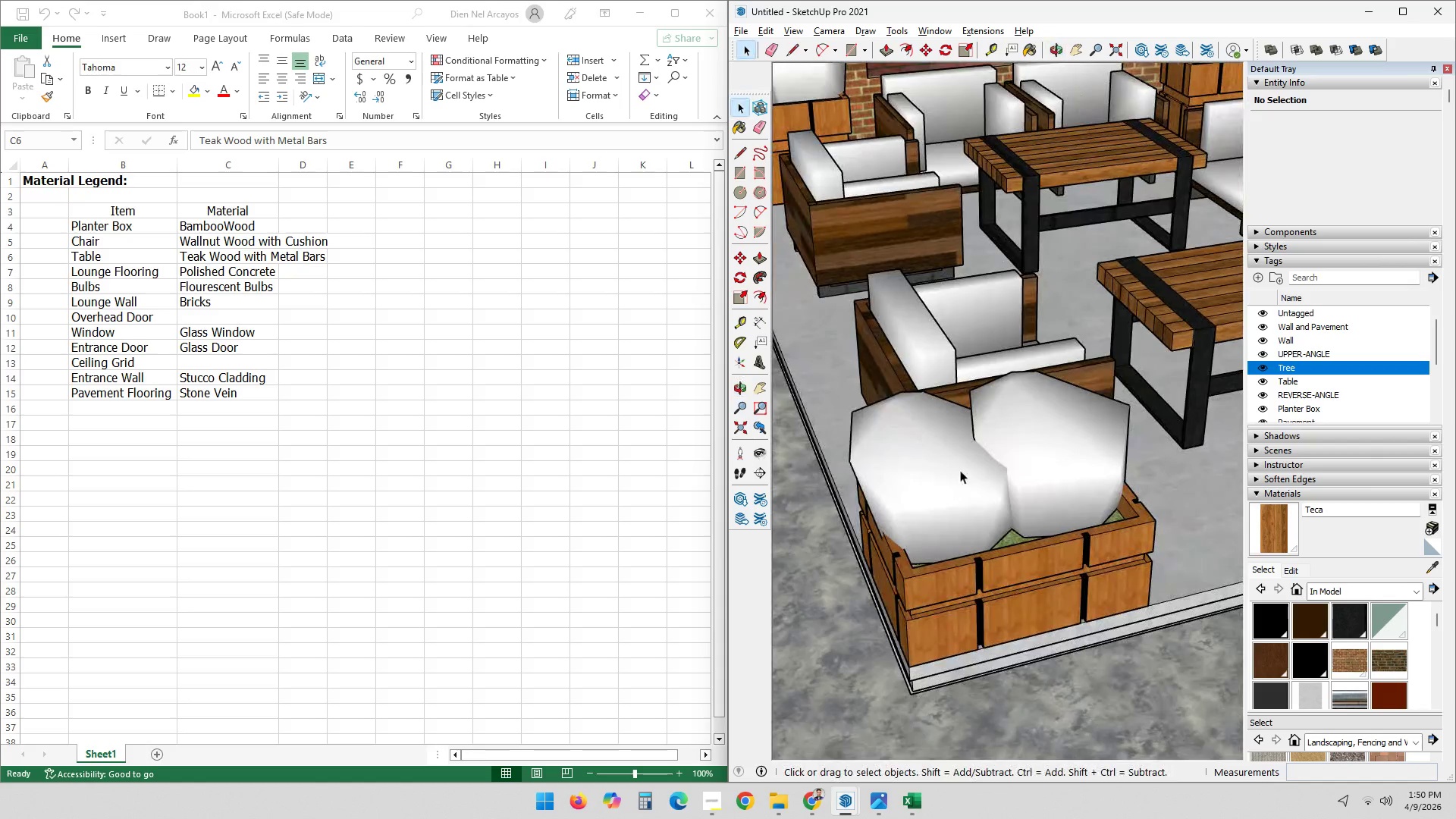 
hold_key(key=ShiftLeft, duration=0.34)
 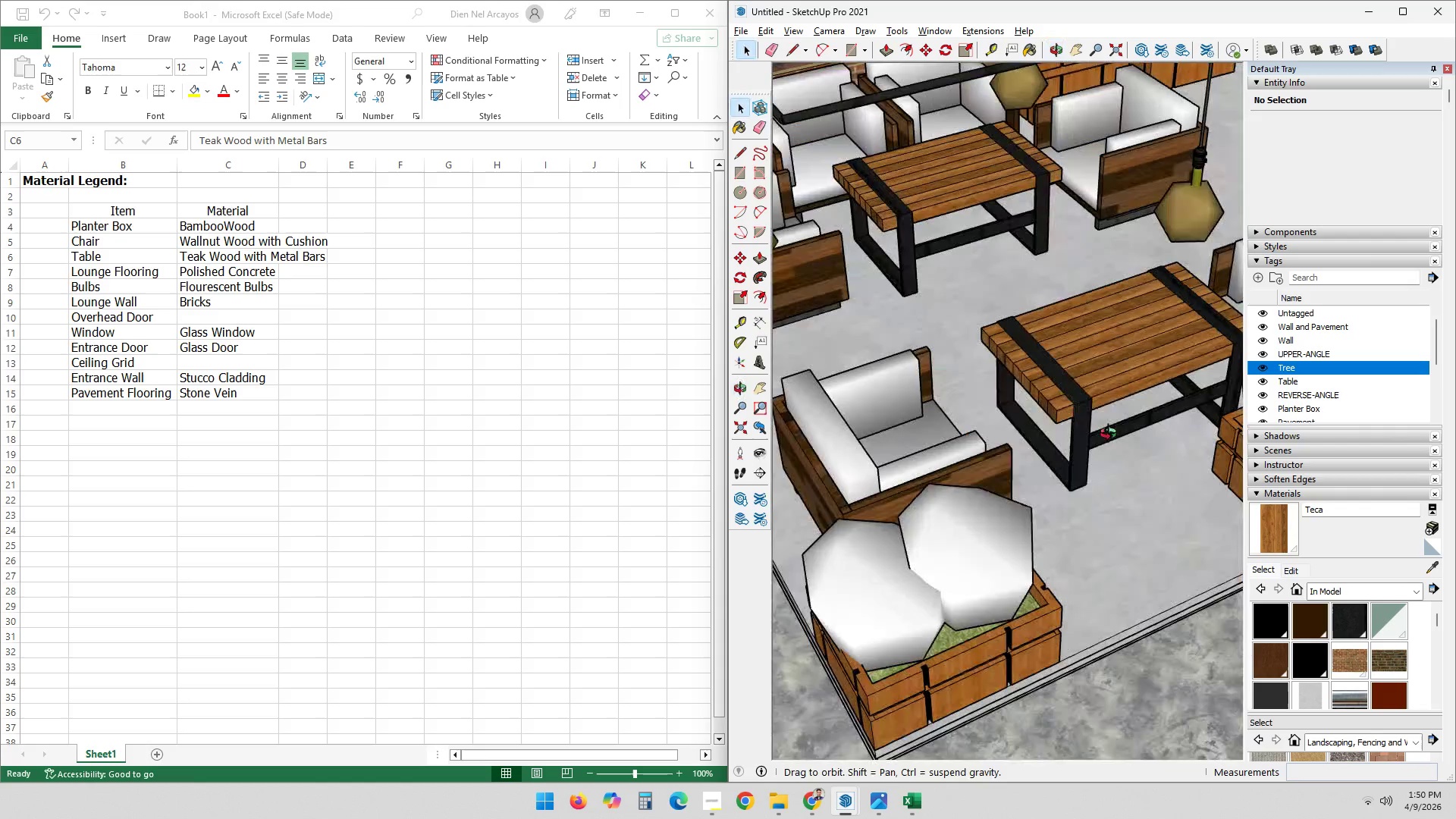 
scroll: coordinate [1033, 484], scroll_direction: down, amount: 2.0
 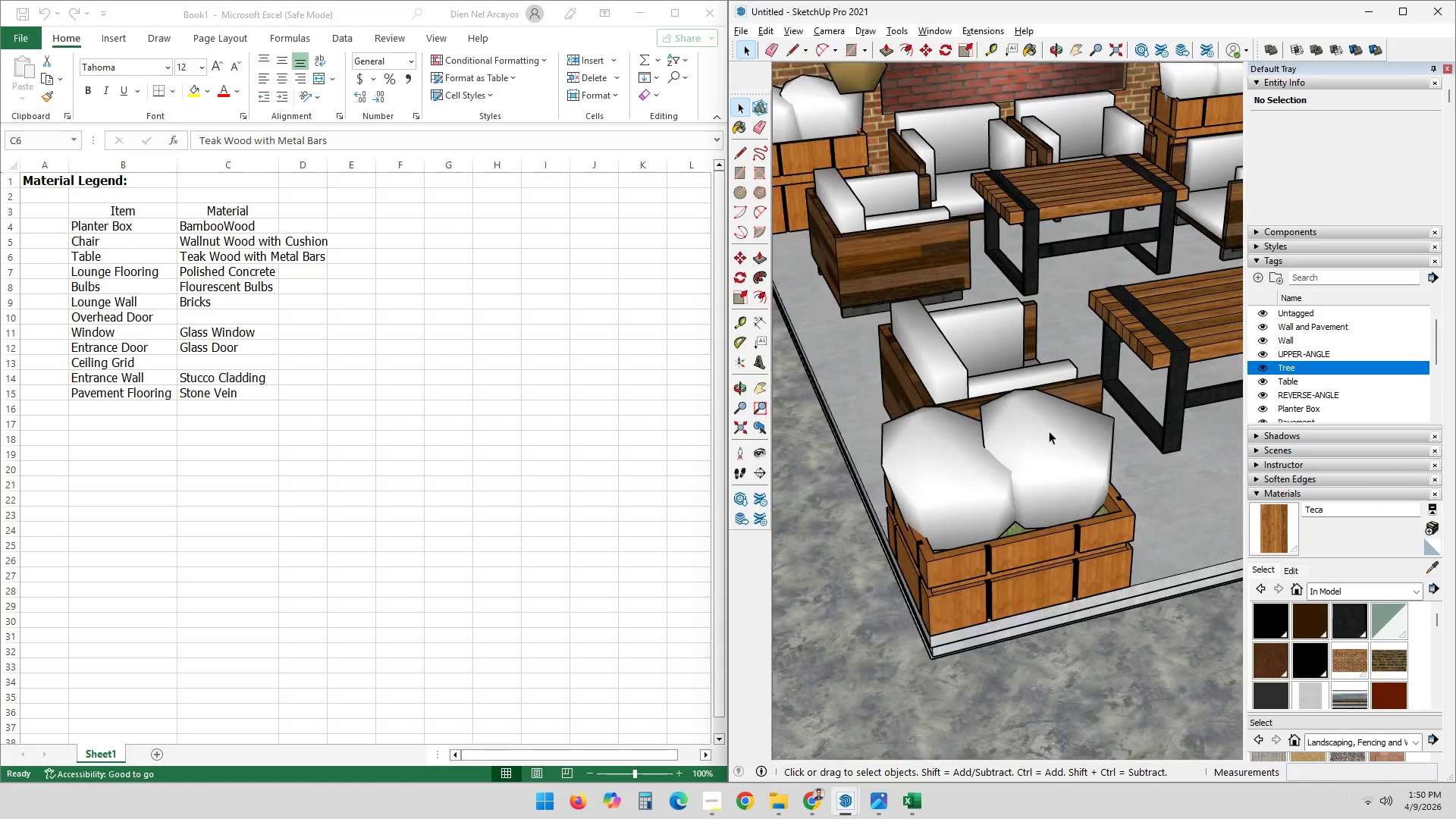 
hold_key(key=ShiftLeft, duration=0.72)
 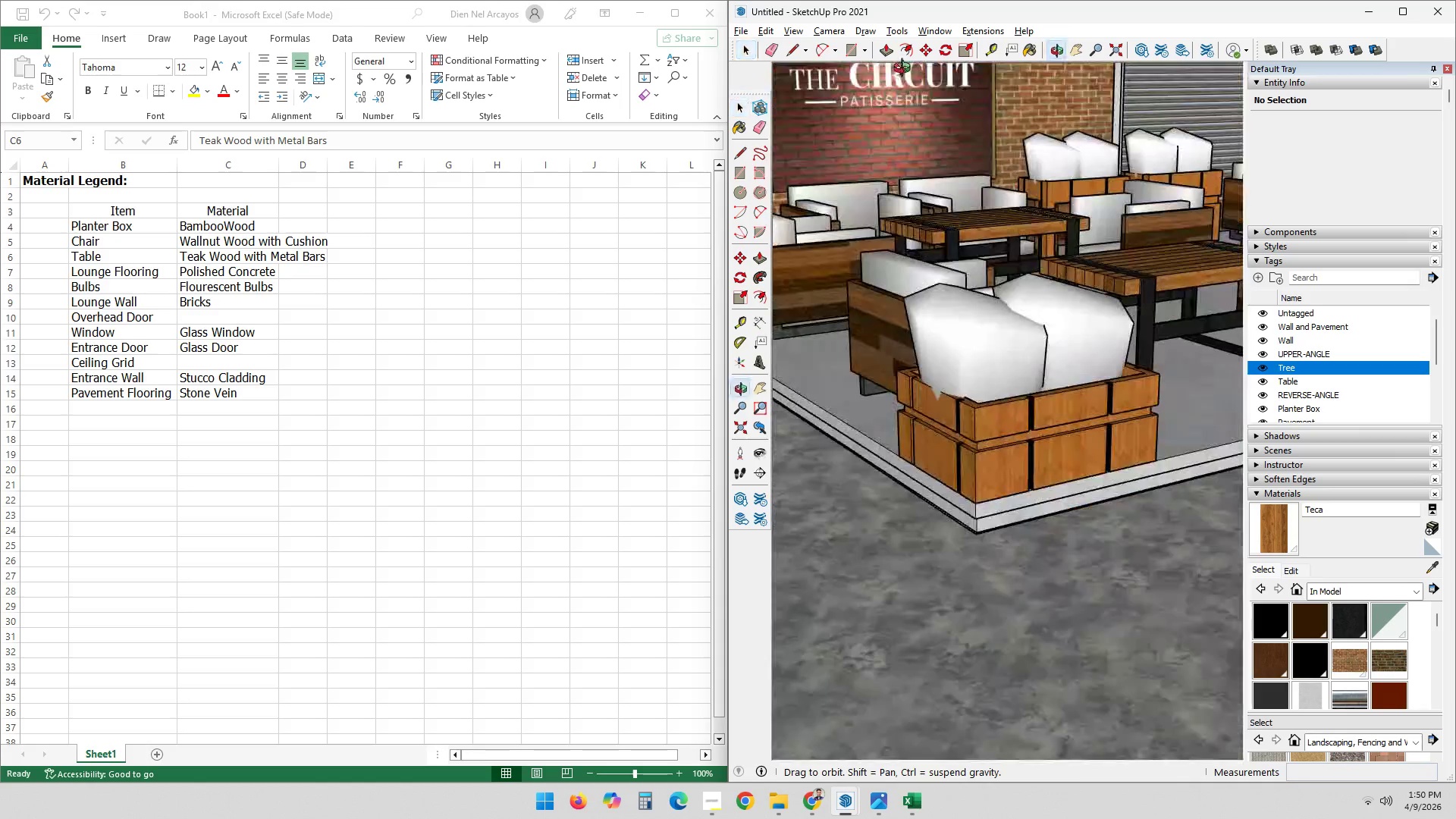 
key(Shift+ShiftLeft)
 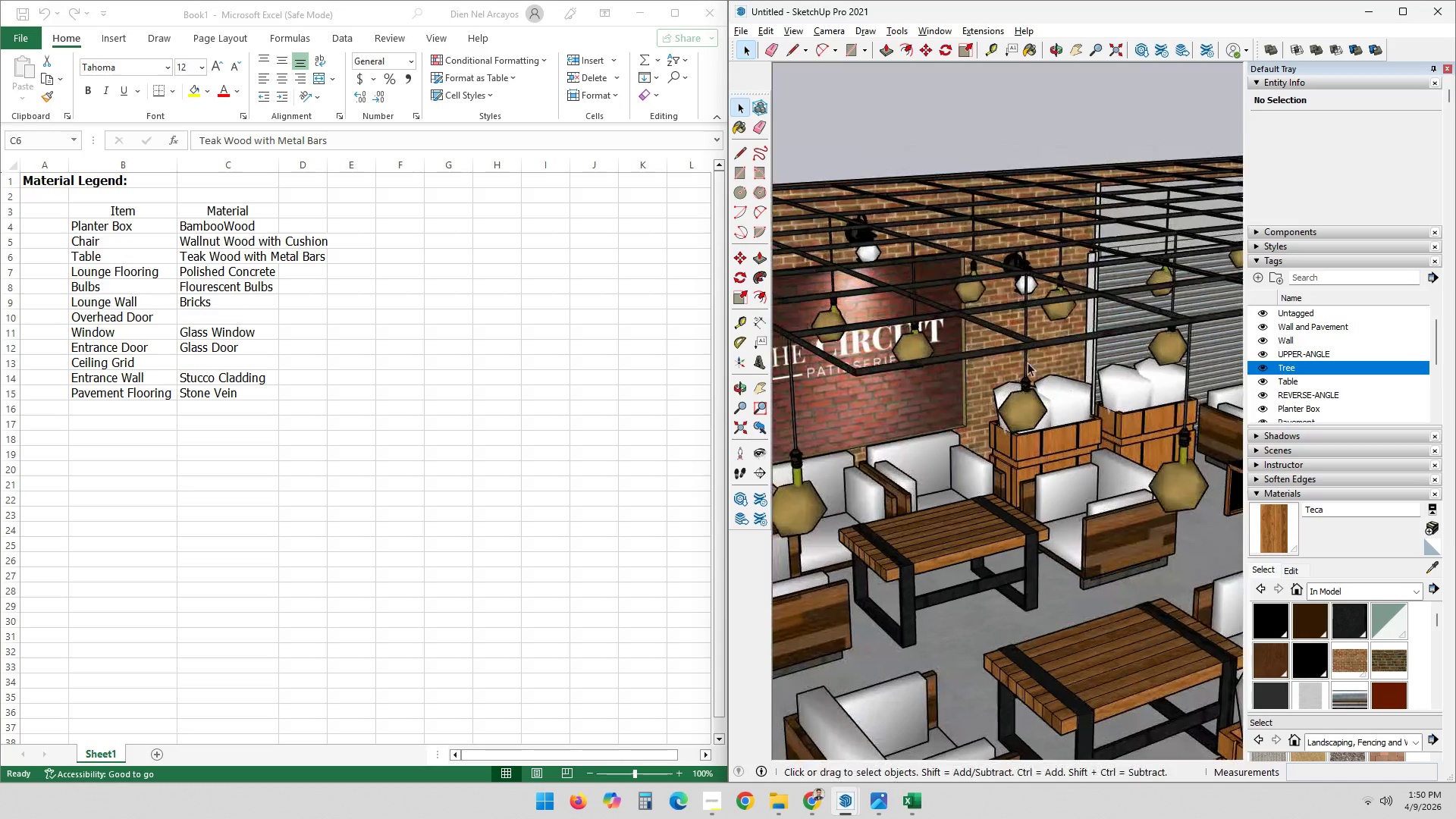 
scroll: coordinate [984, 444], scroll_direction: up, amount: 7.0
 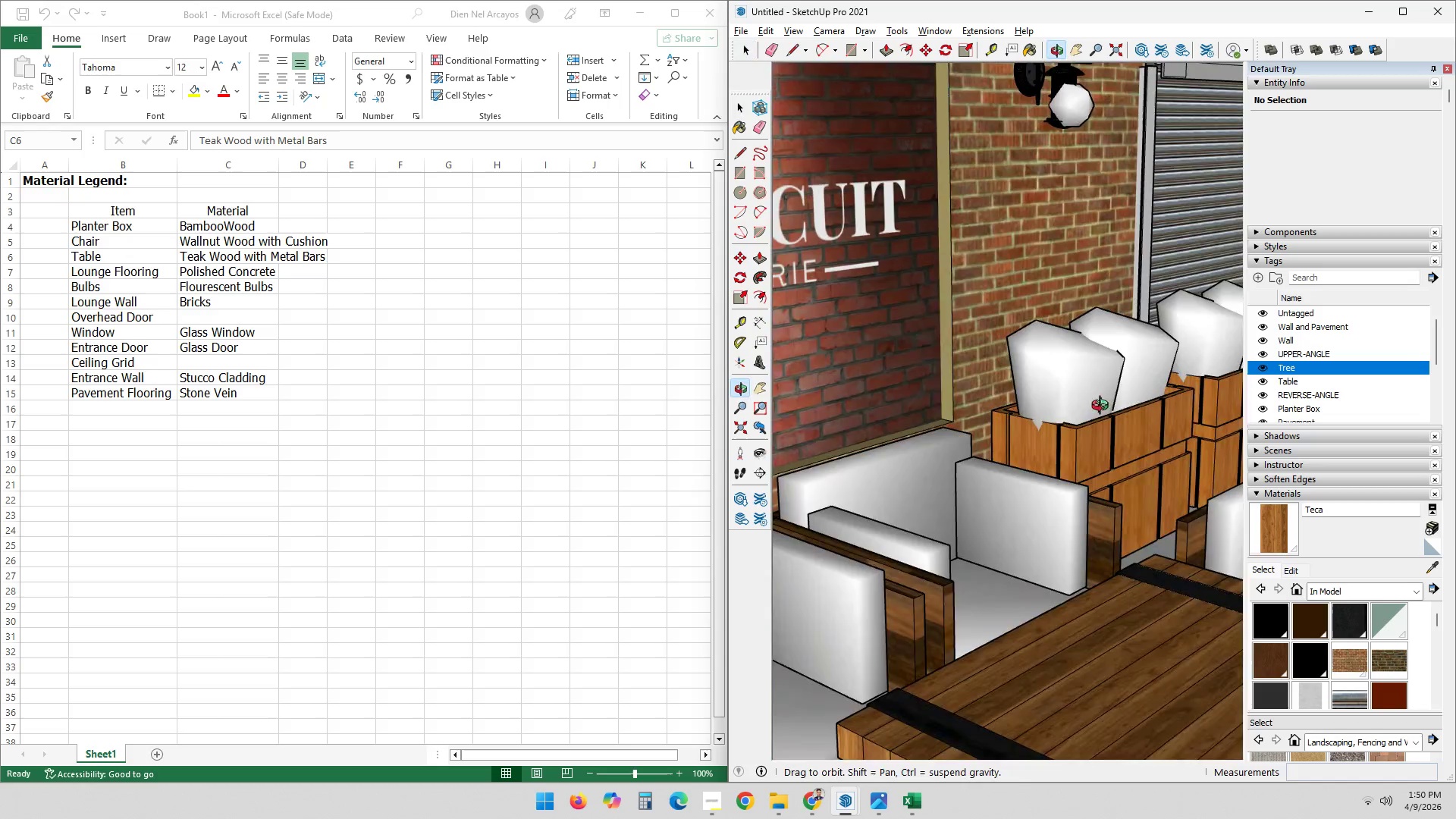 
hold_key(key=ShiftLeft, duration=0.33)
 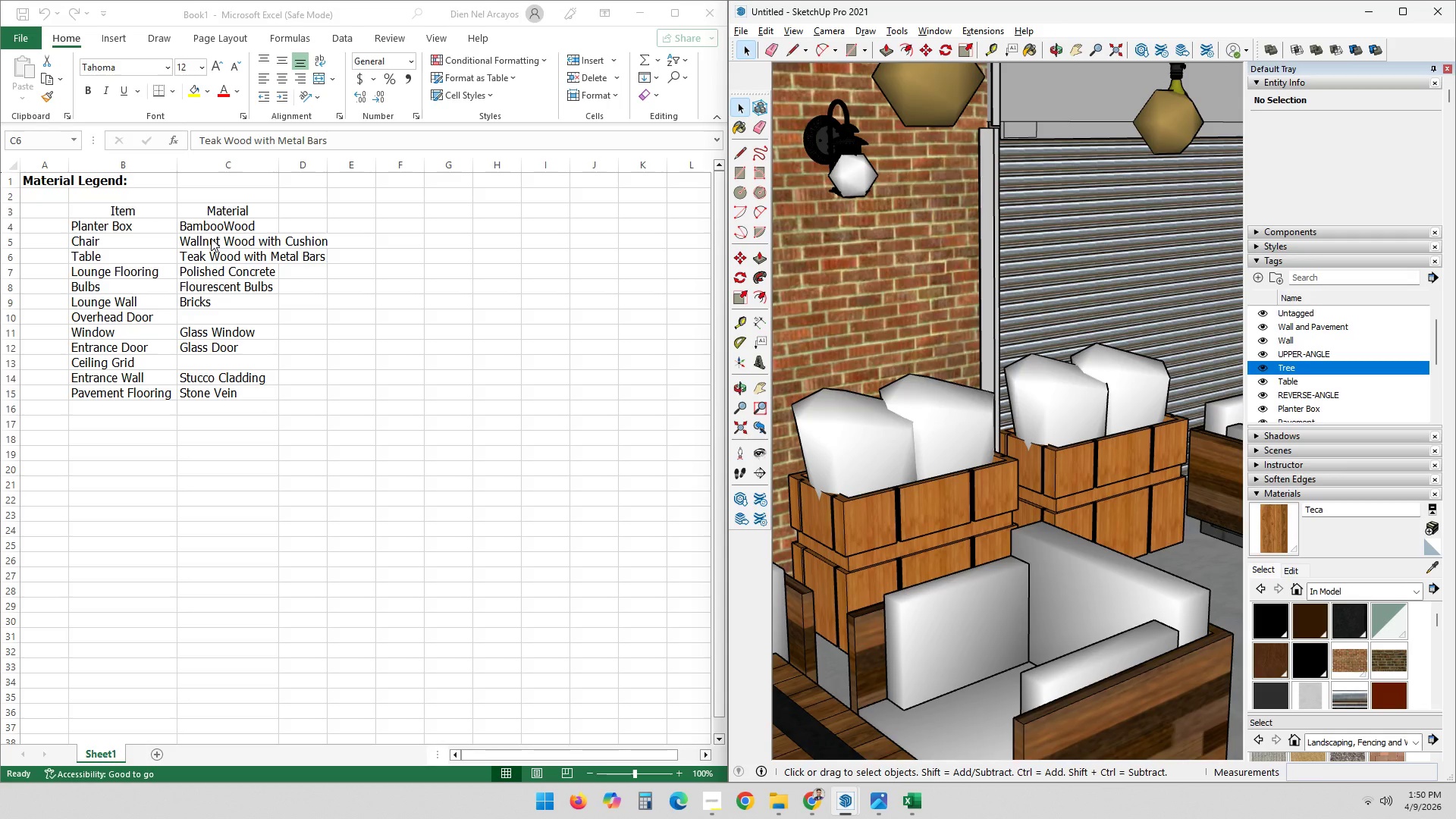 
wait(5.49)
 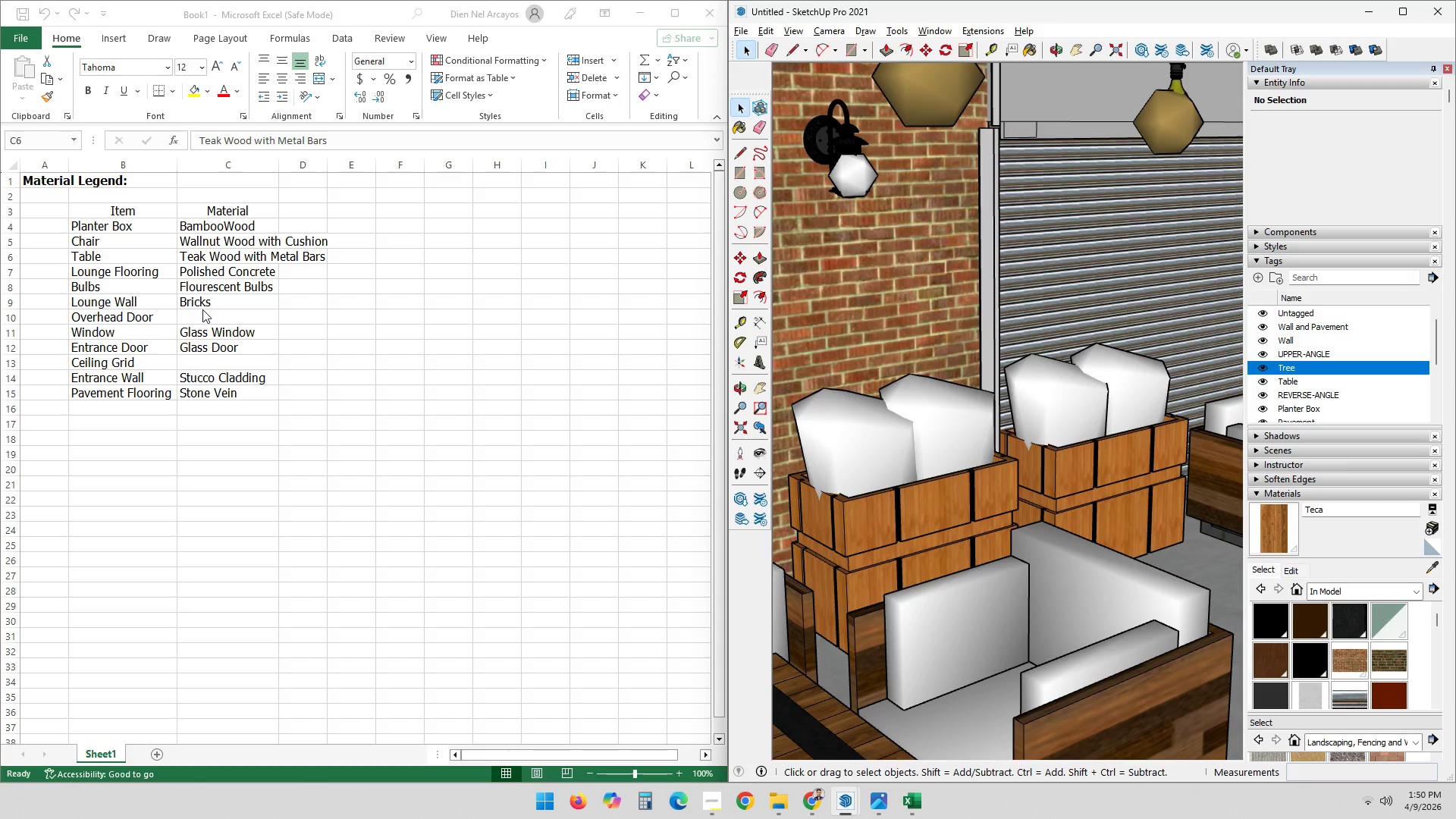 
double_click([223, 228])
 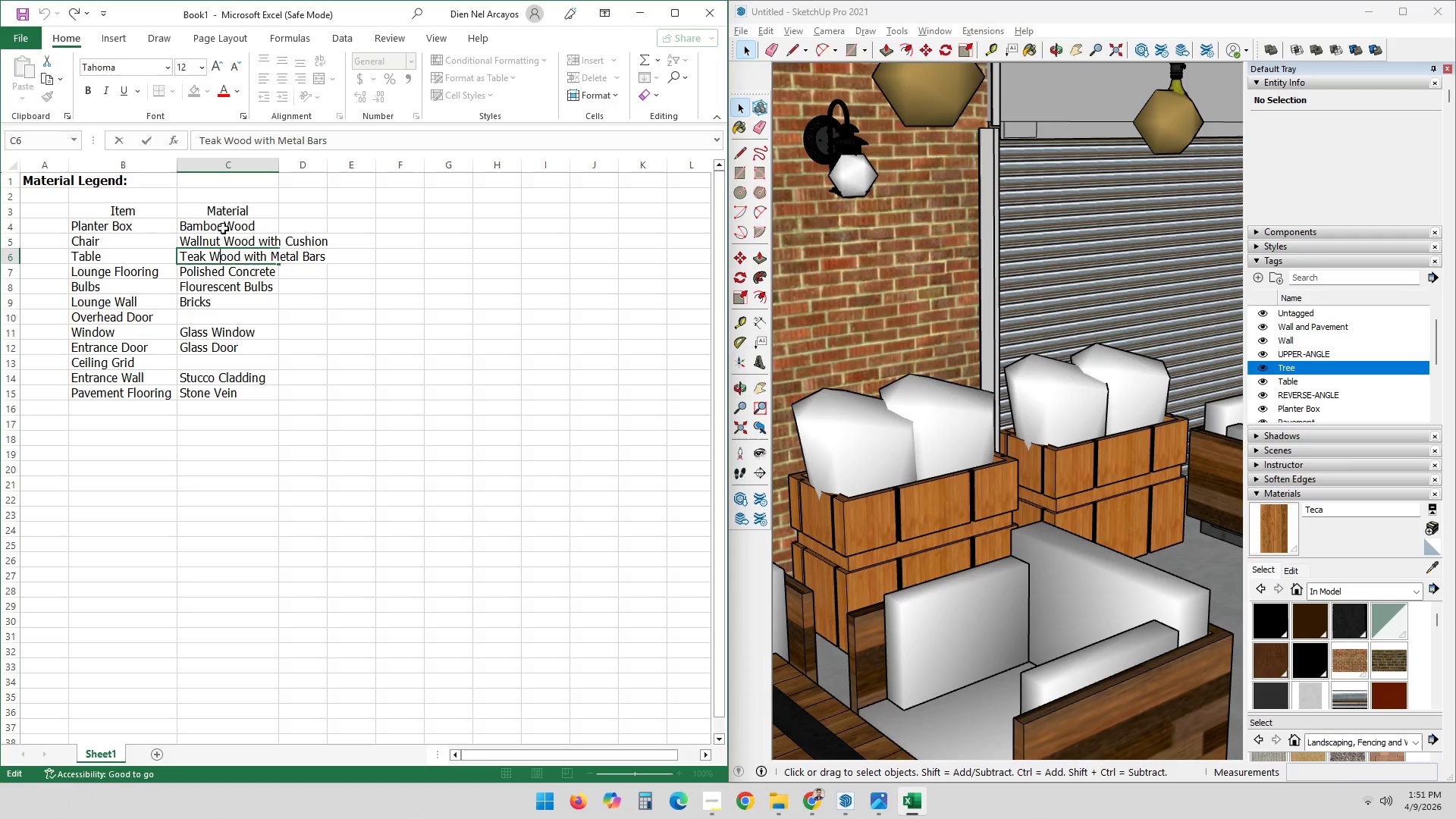 
triple_click([223, 228])
 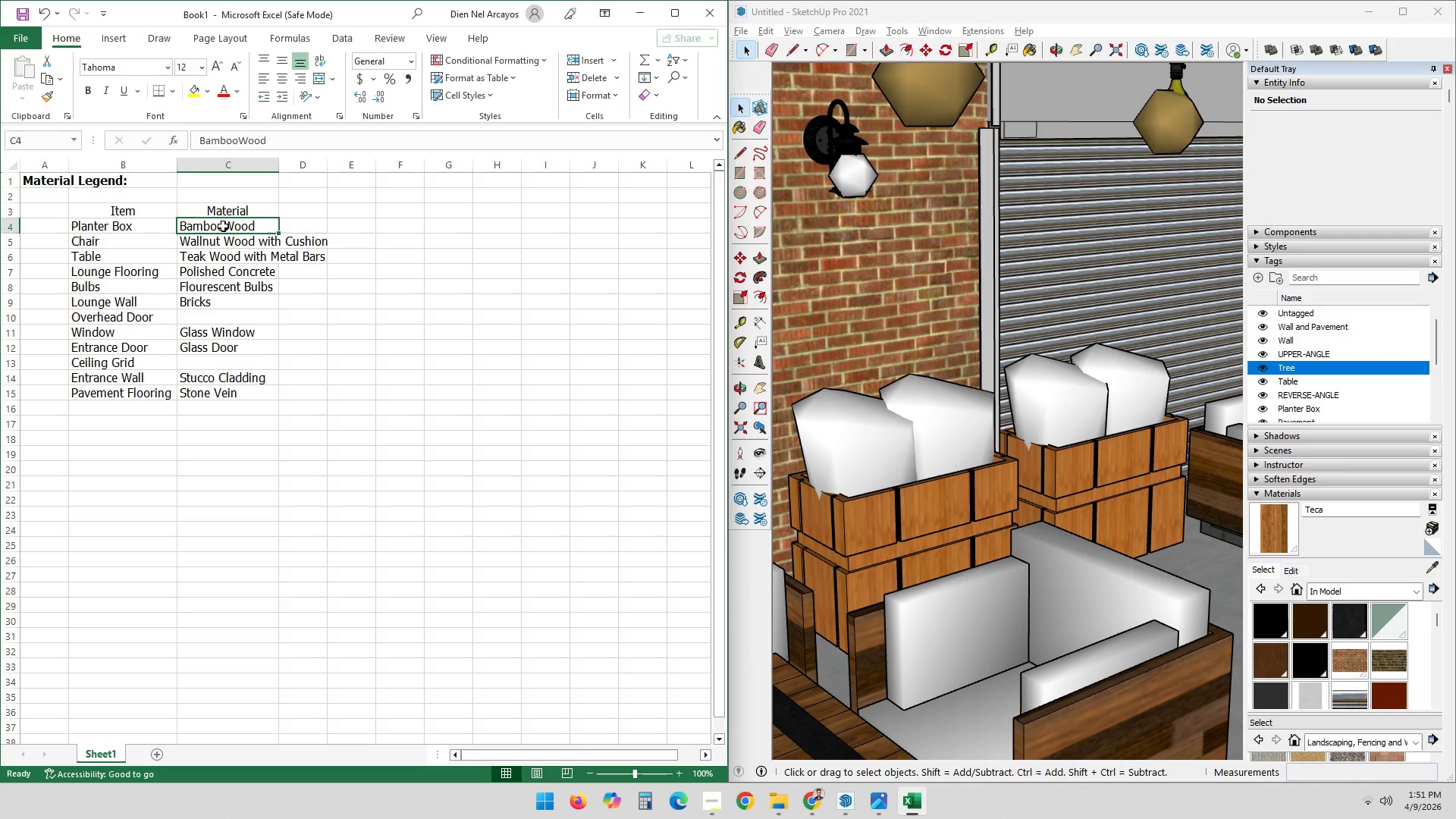 
triple_click([225, 224])
 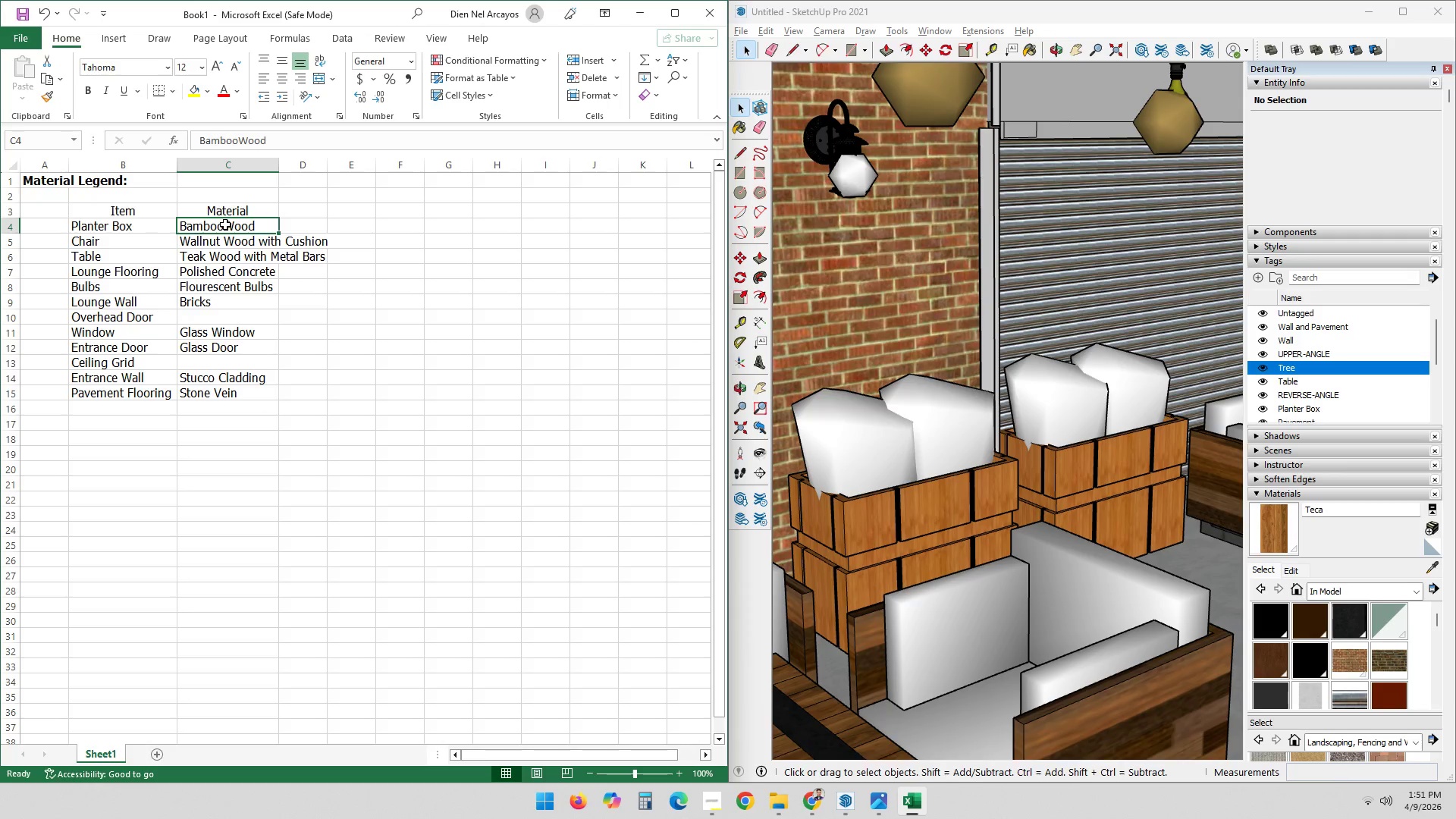 
triple_click([225, 224])
 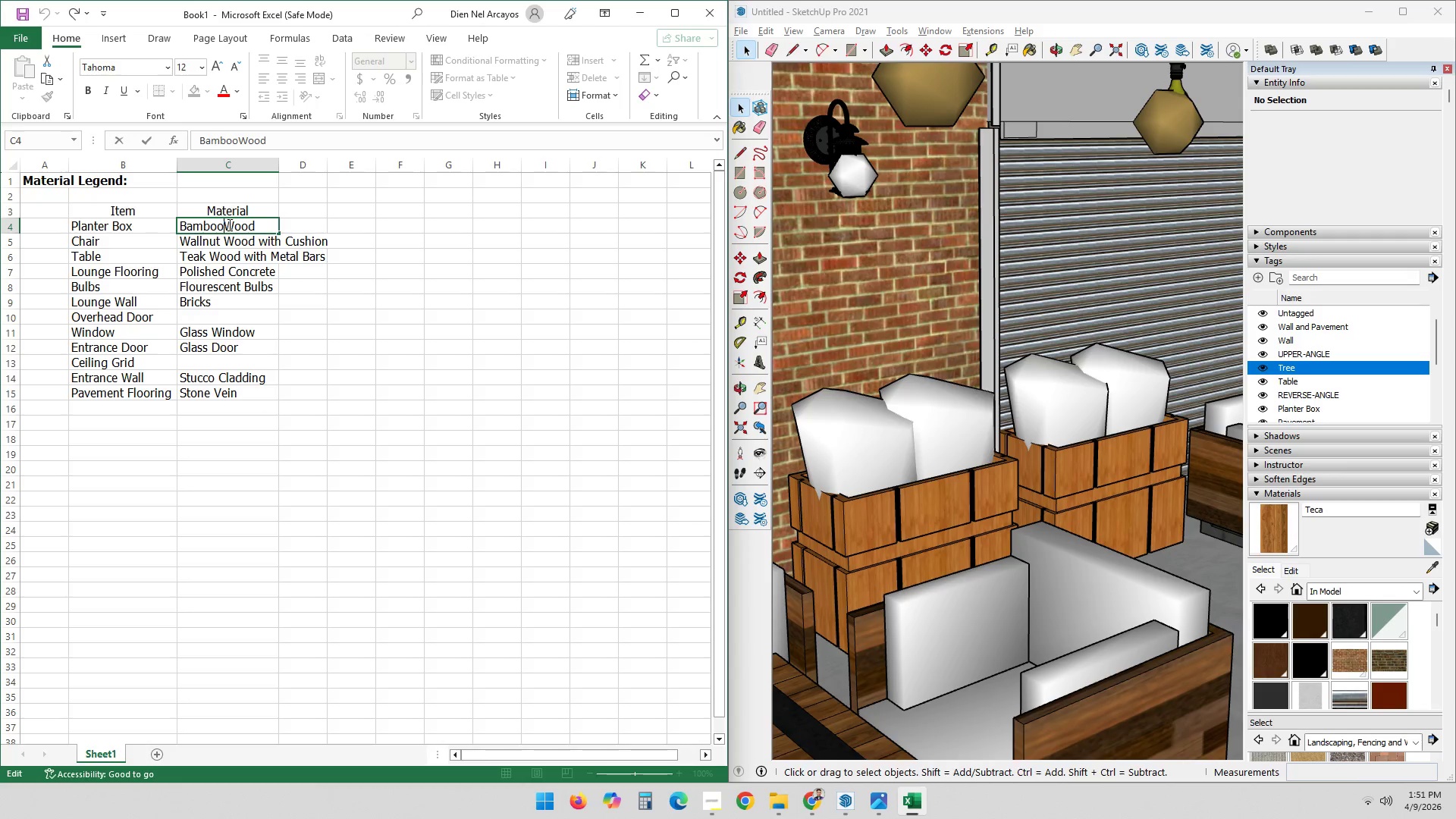 
key(Space)
 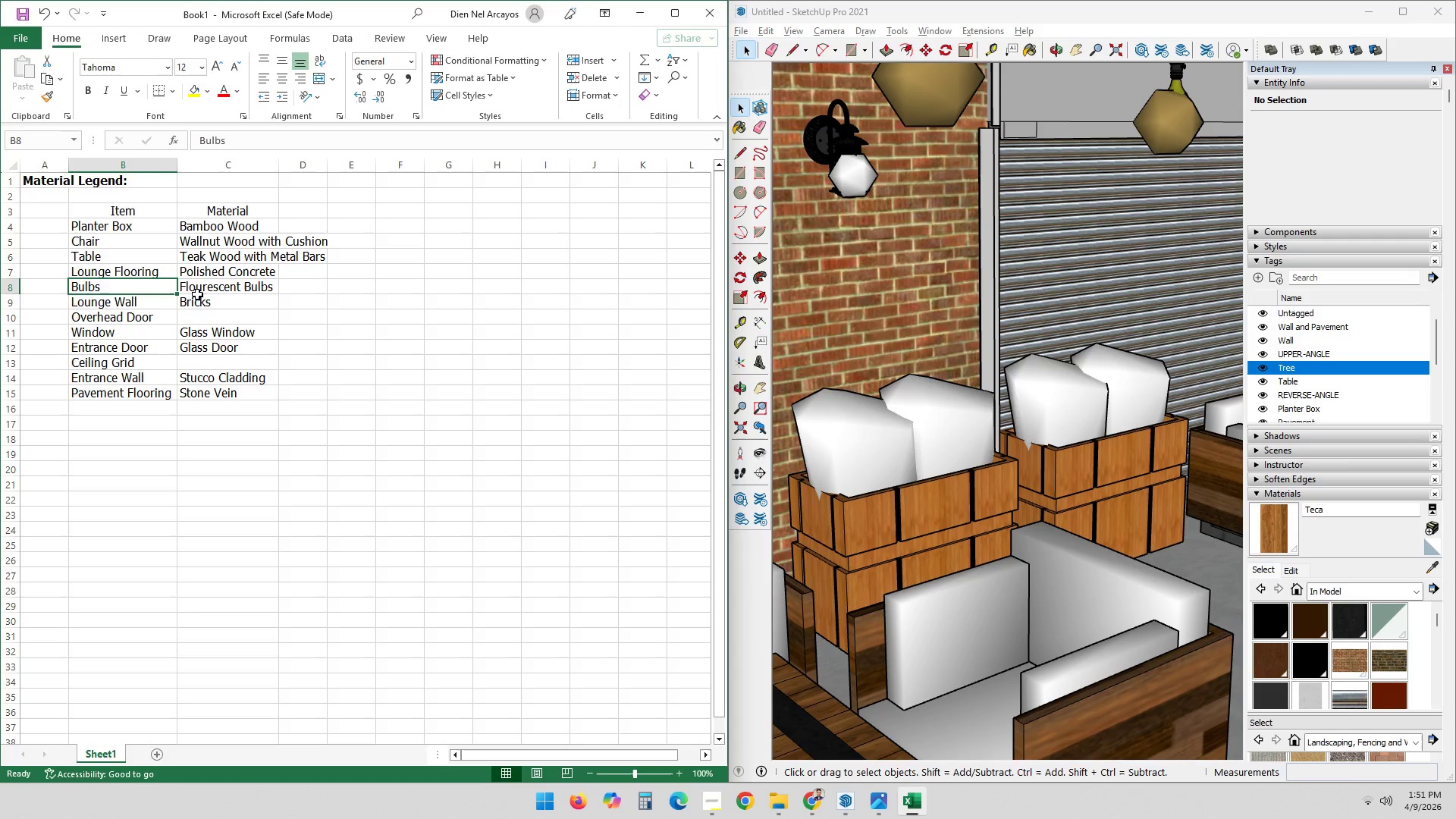 
double_click([240, 297])
 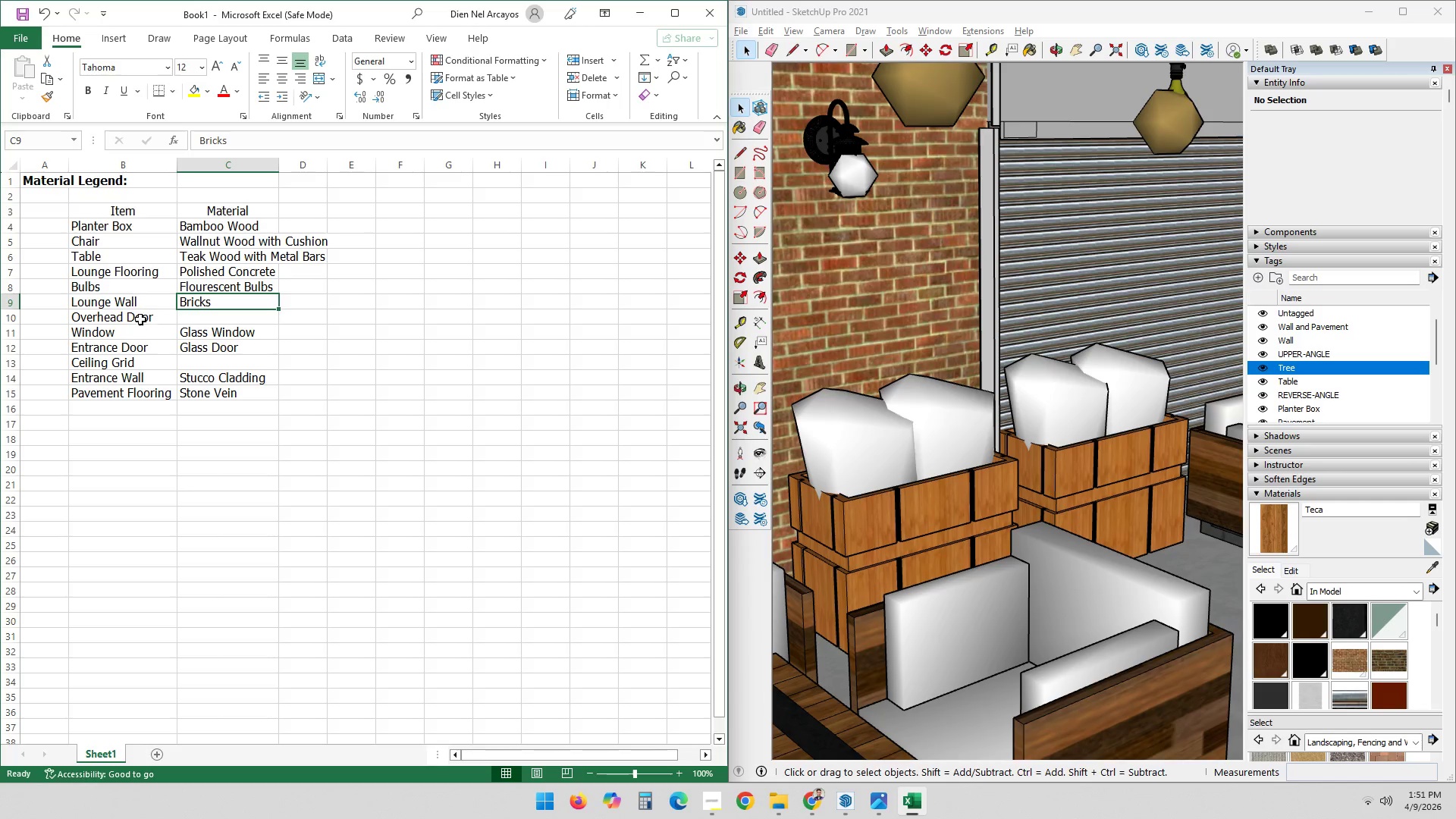 
left_click([209, 319])
 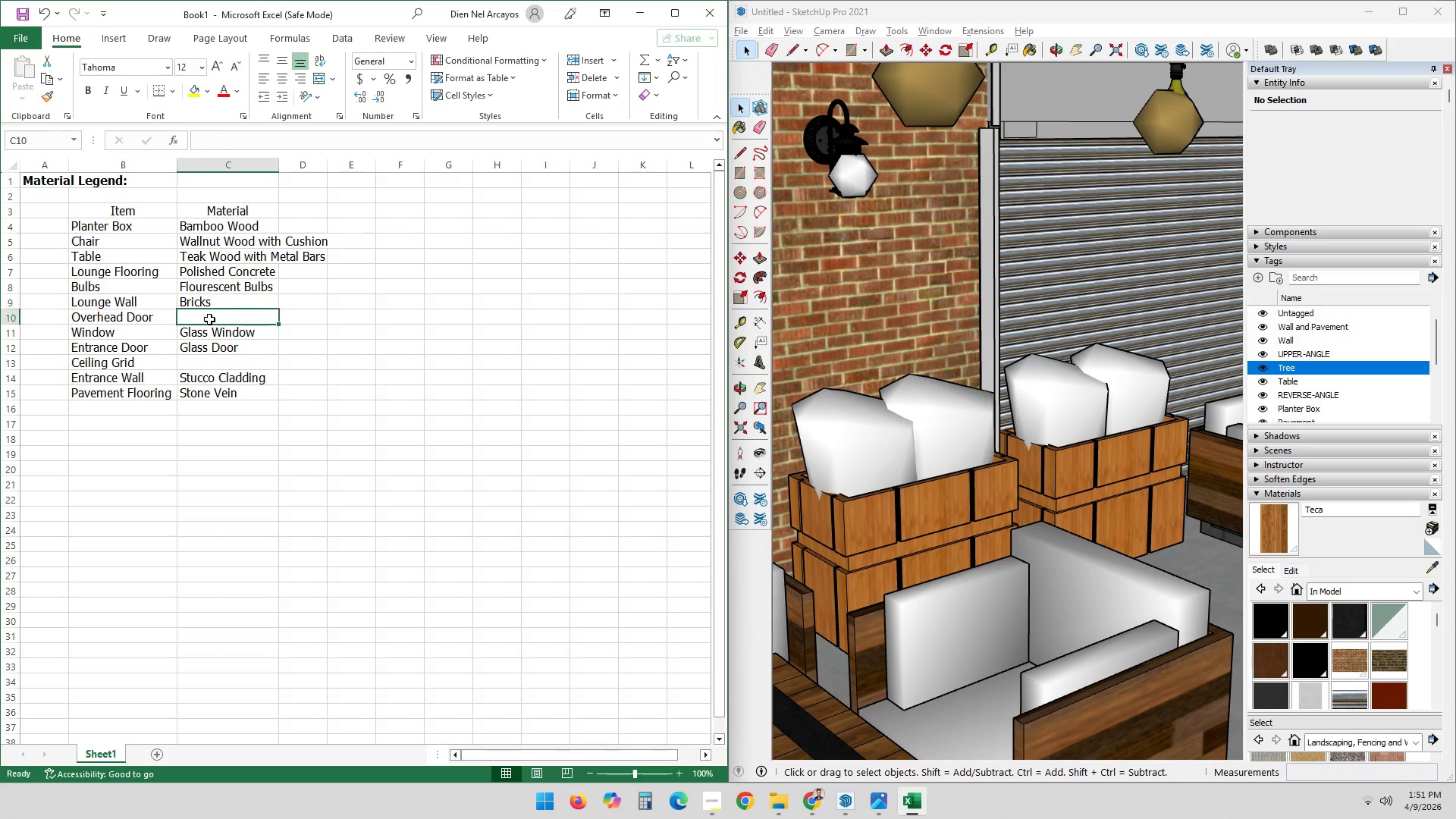 
type(Steel)
 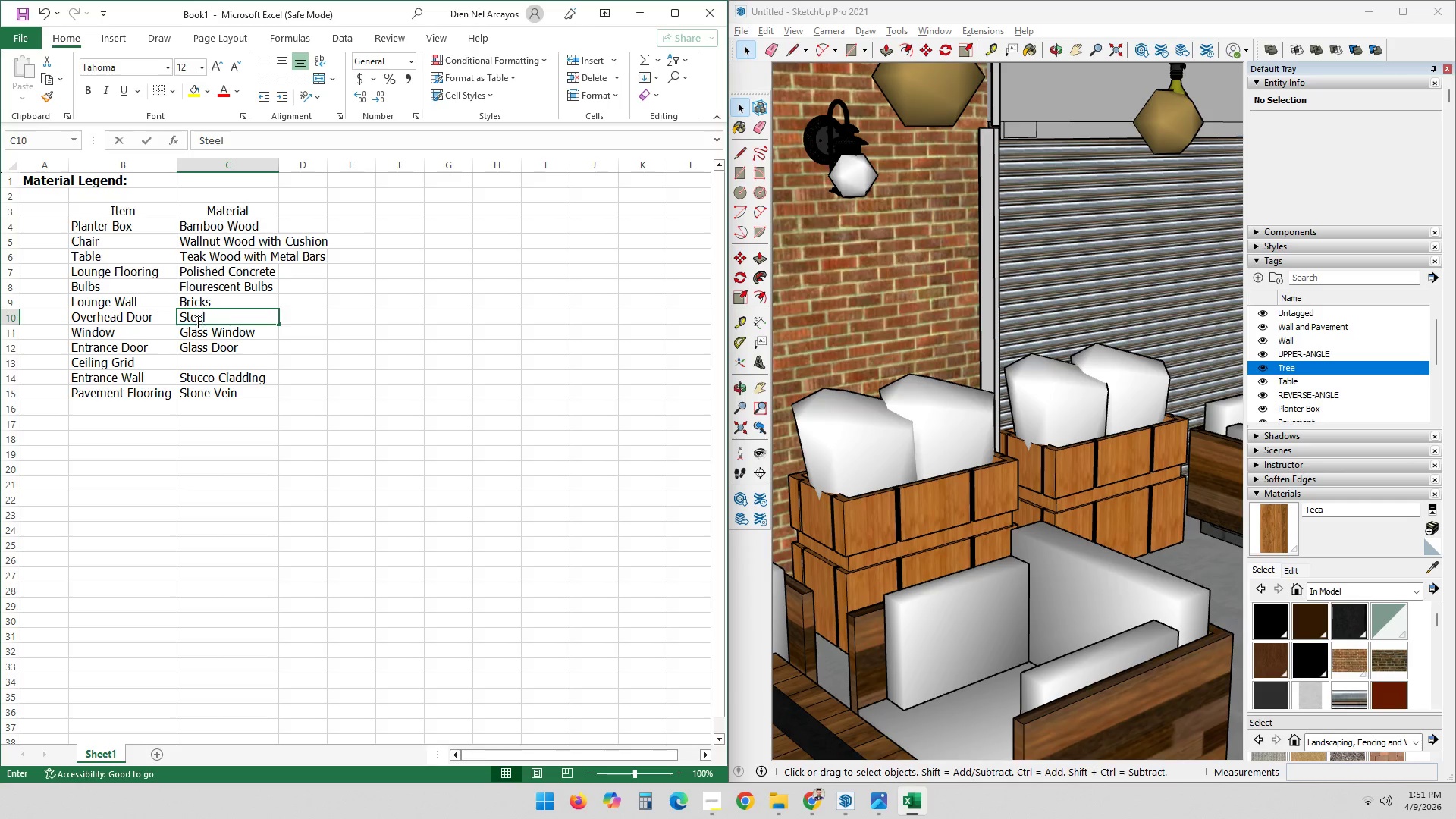 
key(Enter)
 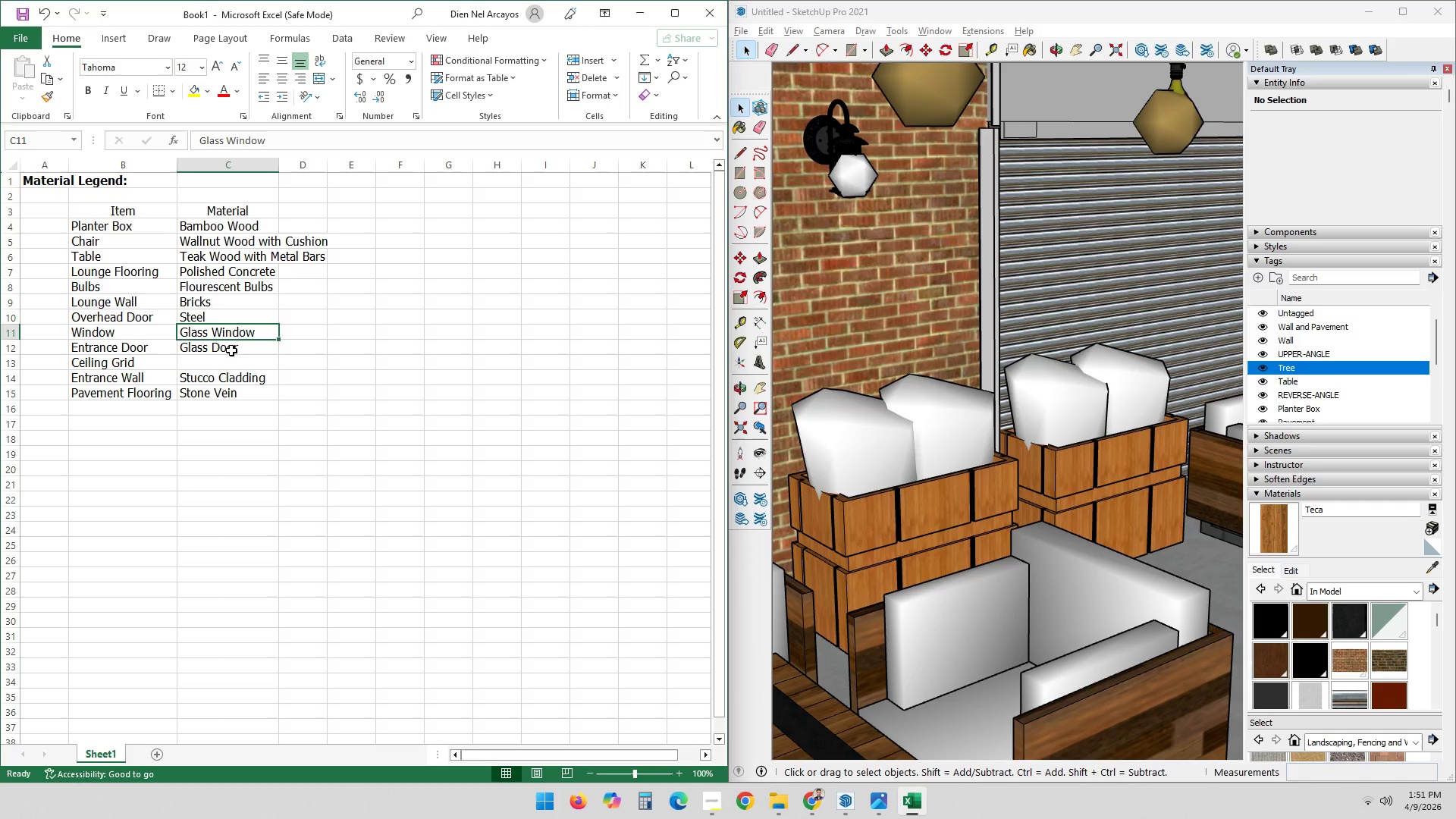 
wait(7.34)
 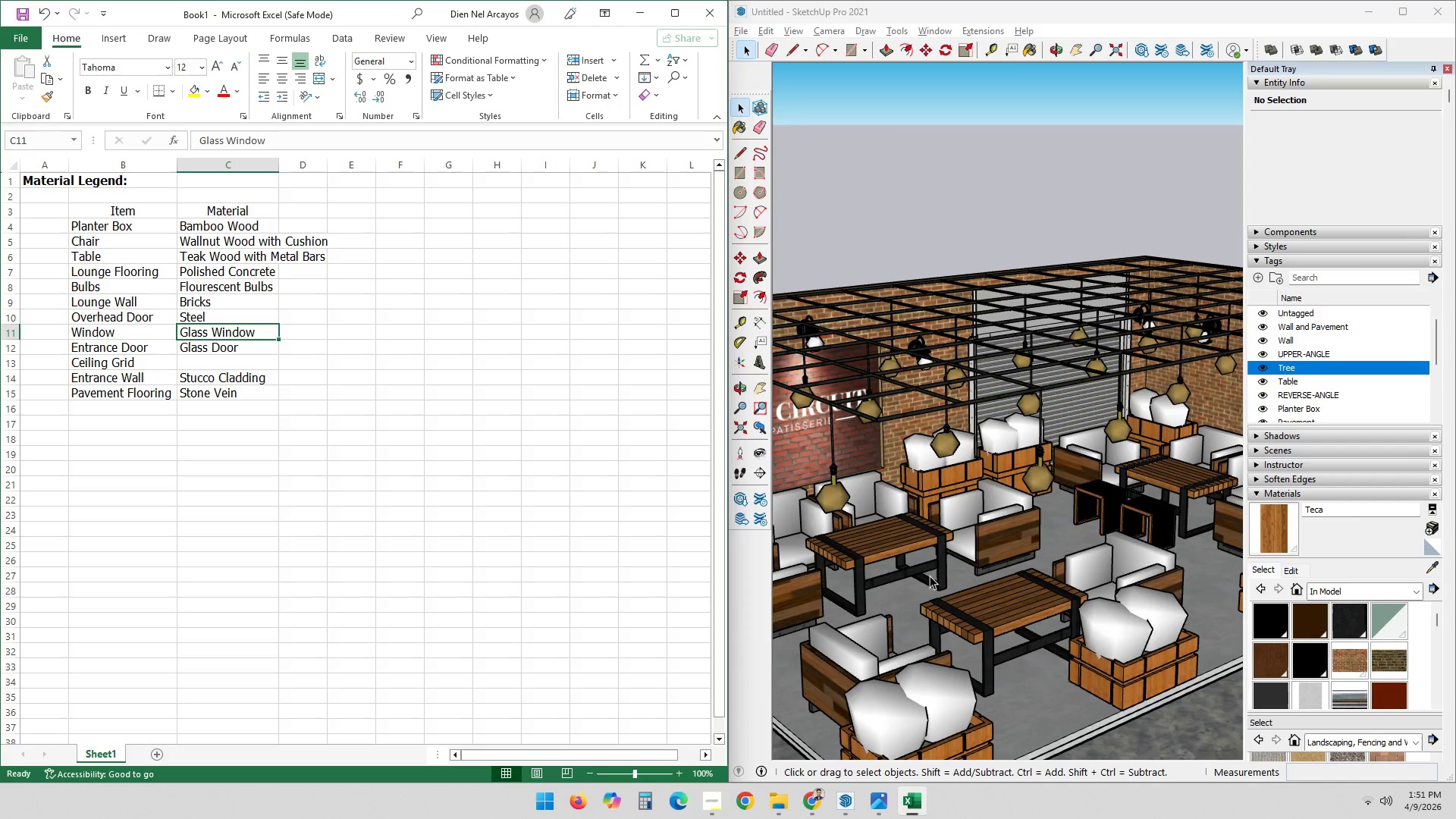 
hold_key(key=ShiftLeft, duration=0.41)
 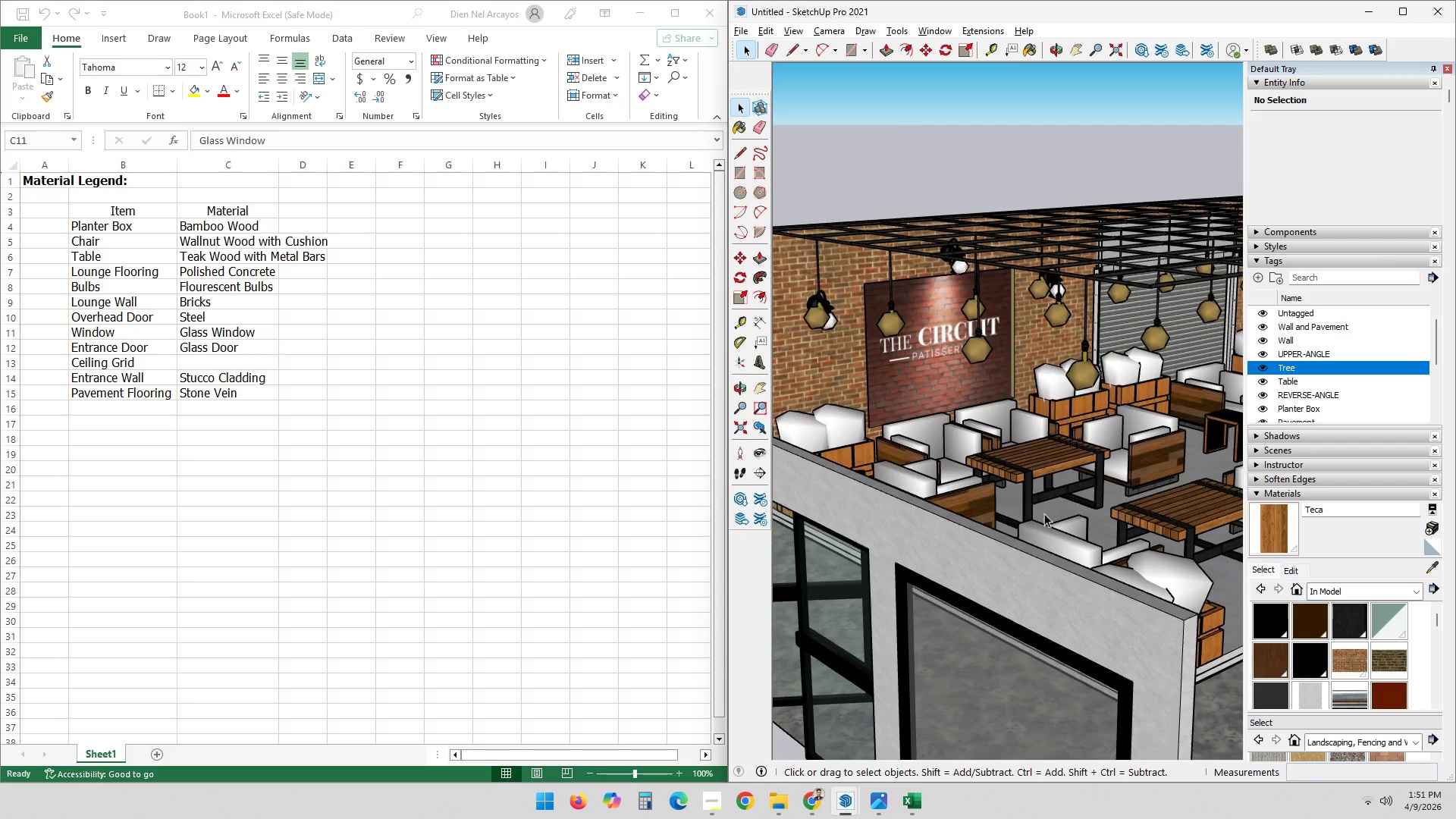 
scroll: coordinate [949, 497], scroll_direction: down, amount: 19.0
 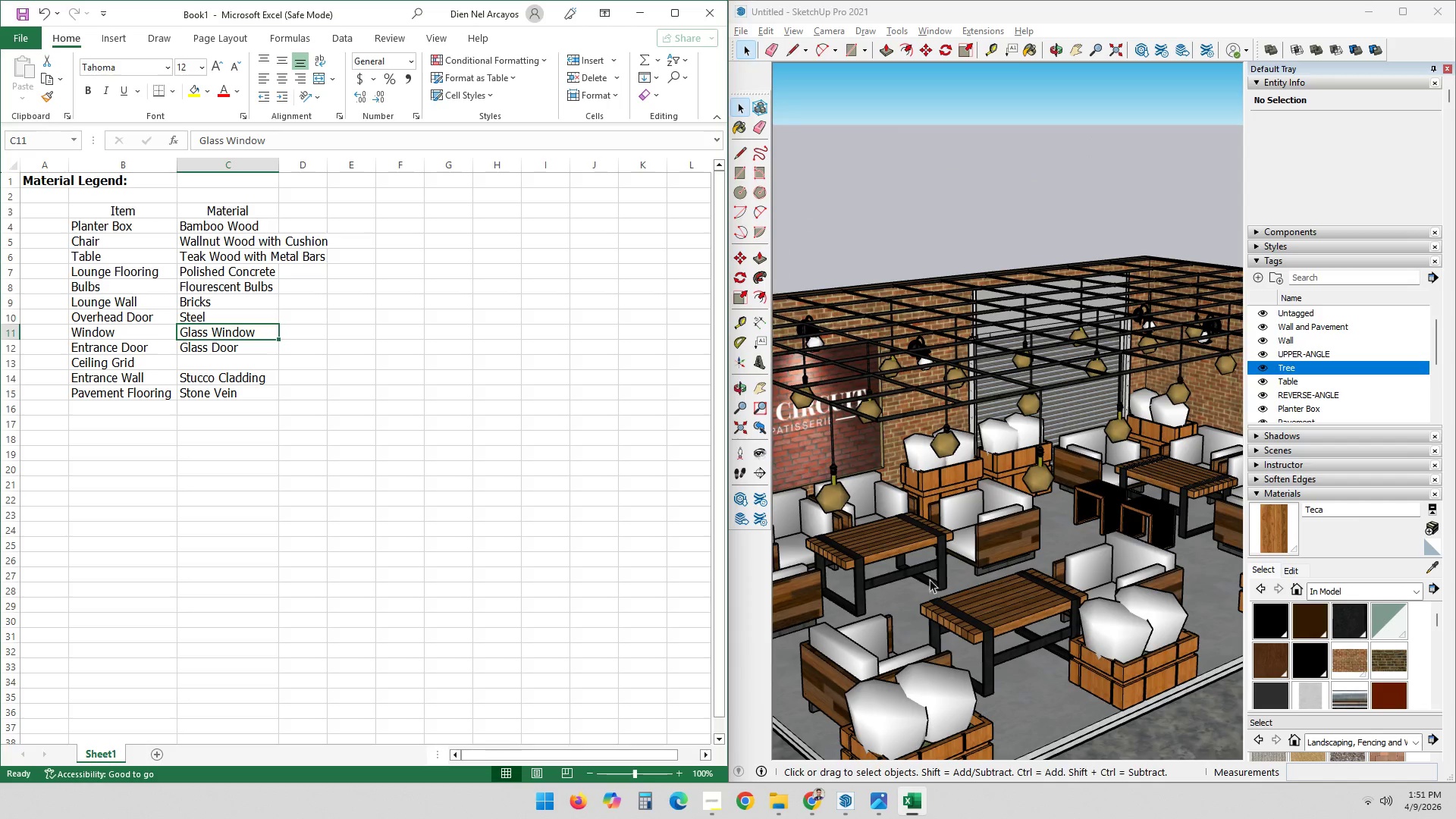 
hold_key(key=ShiftLeft, duration=0.64)
 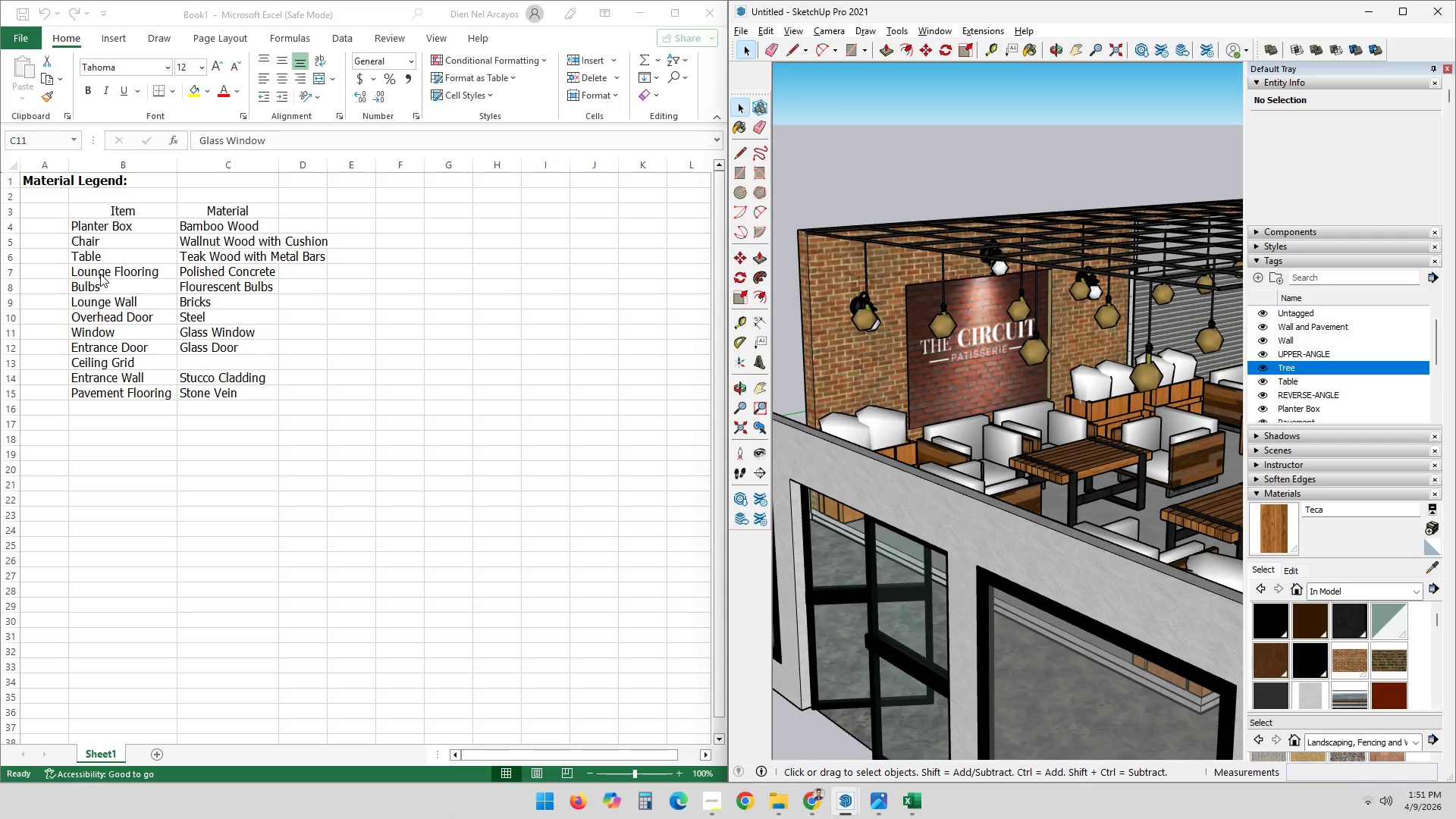 
scroll: coordinate [912, 438], scroll_direction: down, amount: 2.0
 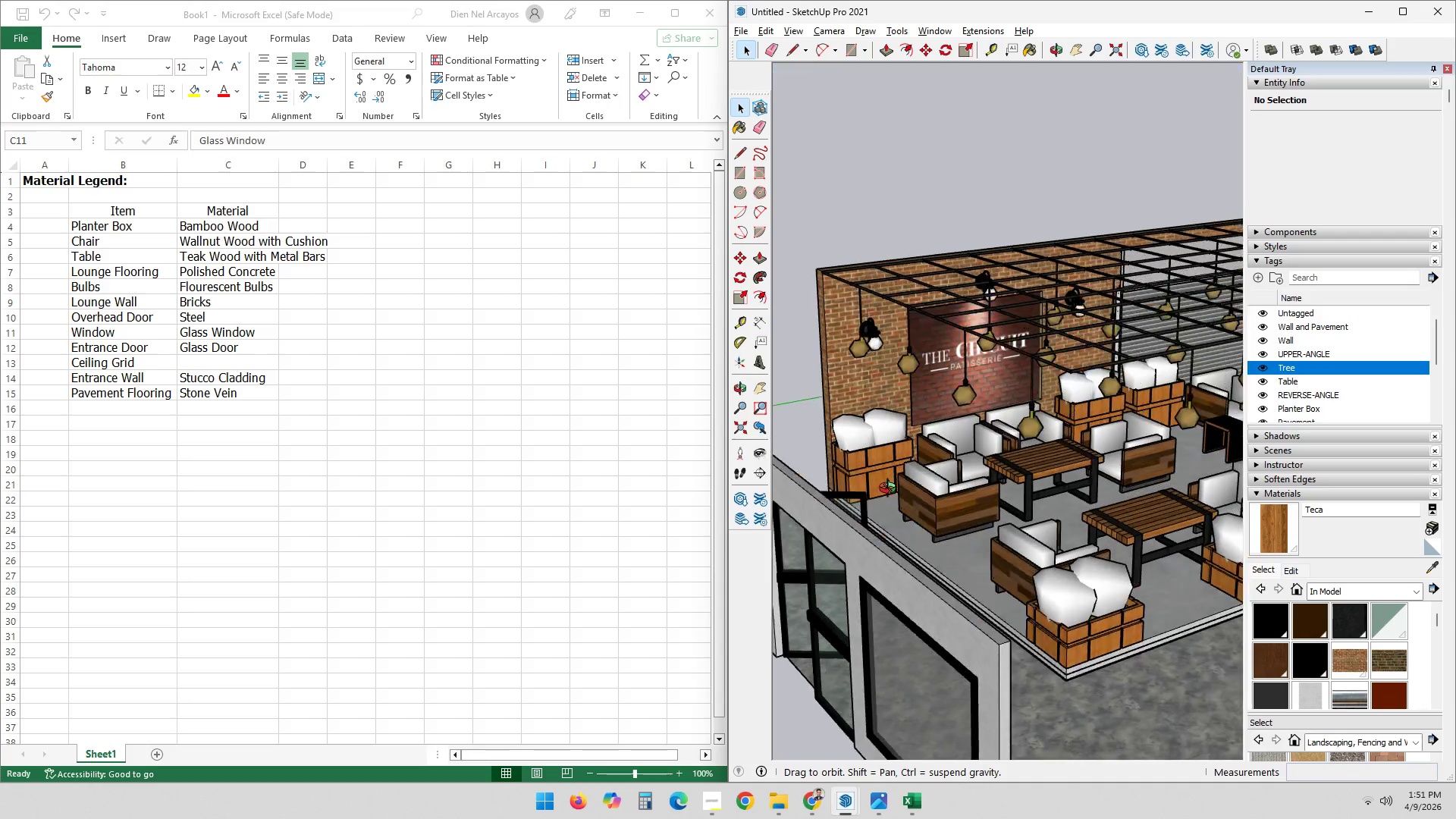 
scroll: coordinate [950, 596], scroll_direction: up, amount: 5.0
 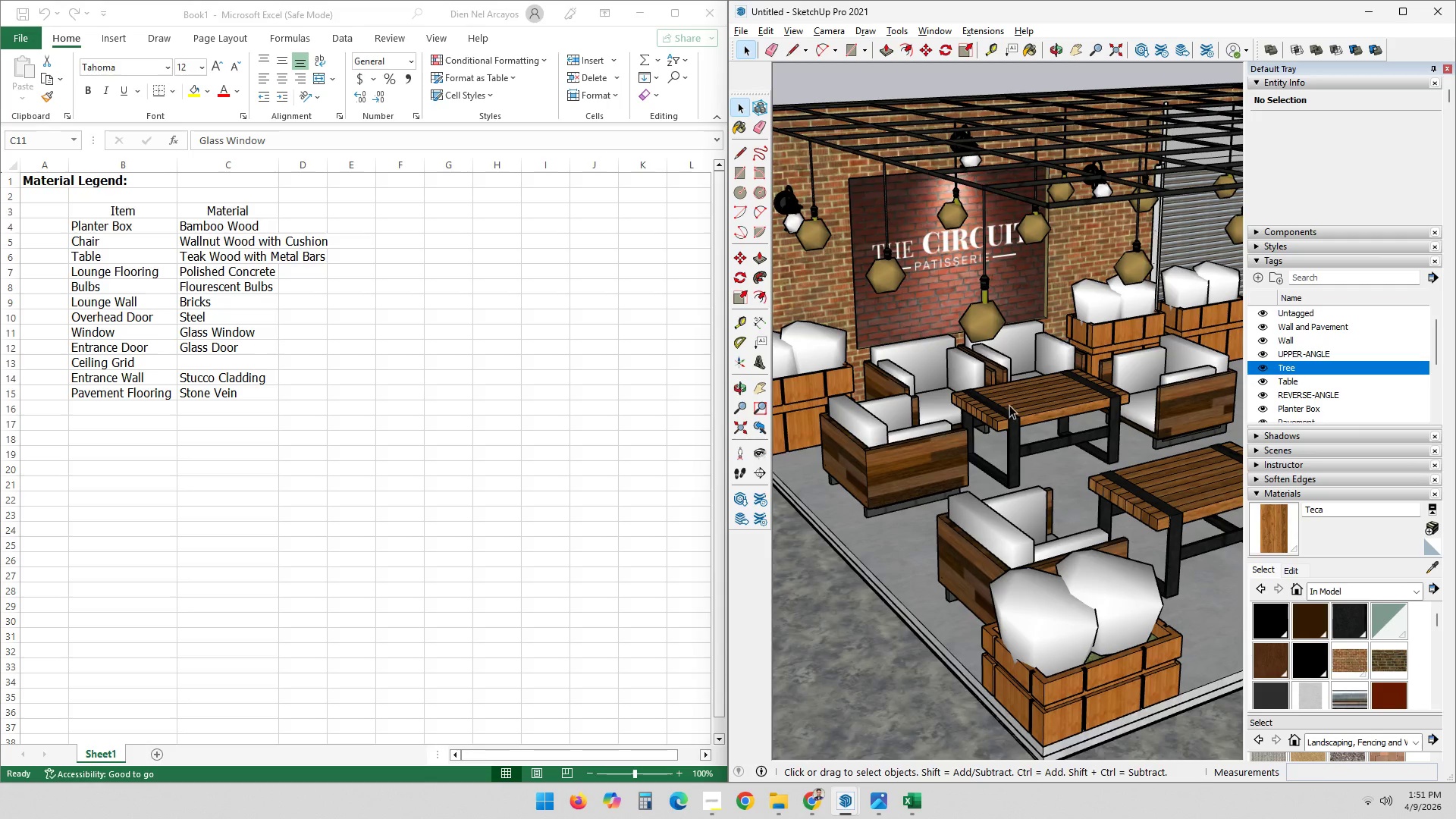 
scroll: coordinate [981, 530], scroll_direction: down, amount: 2.0
 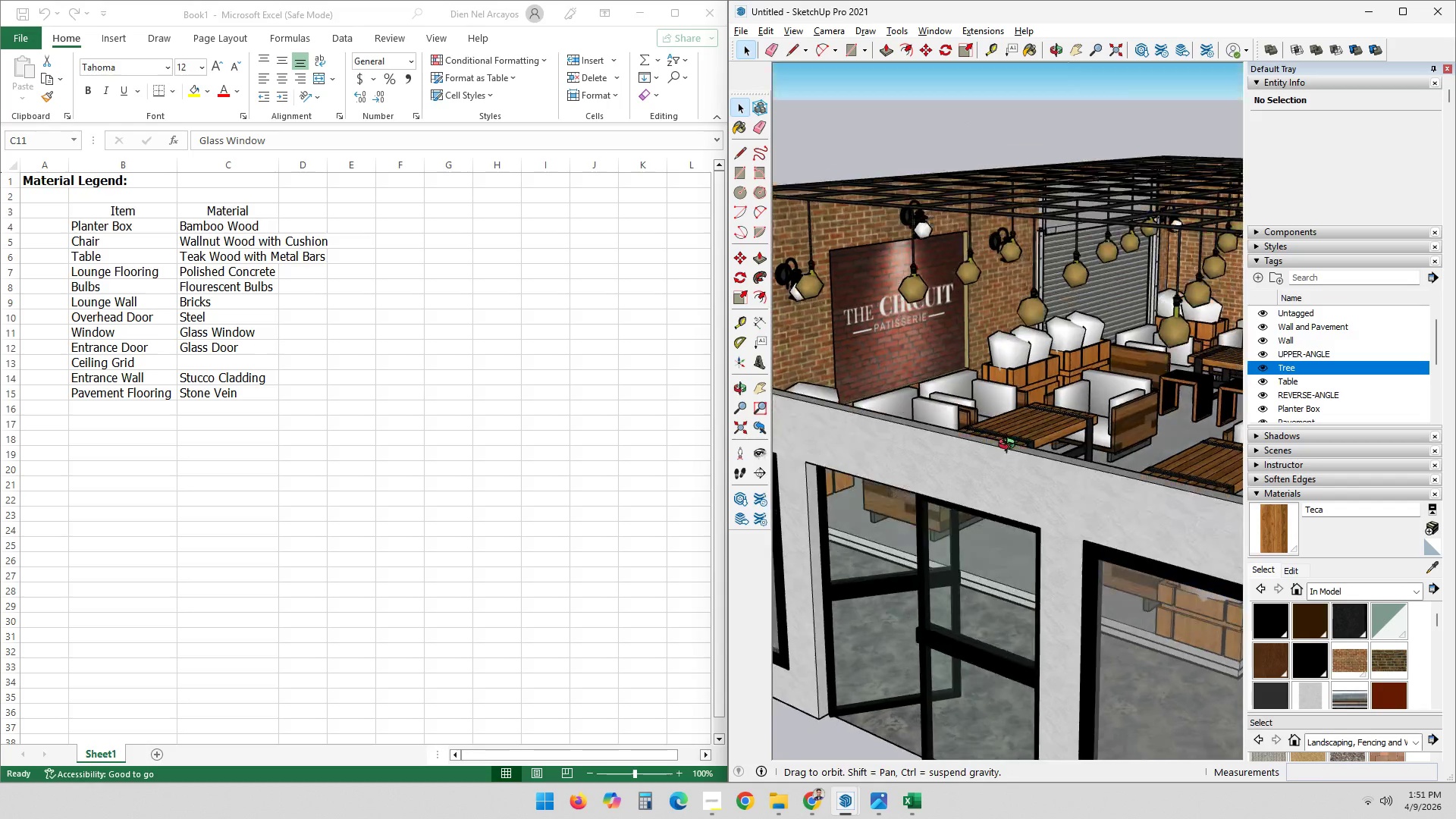 
hold_key(key=ShiftLeft, duration=0.39)
 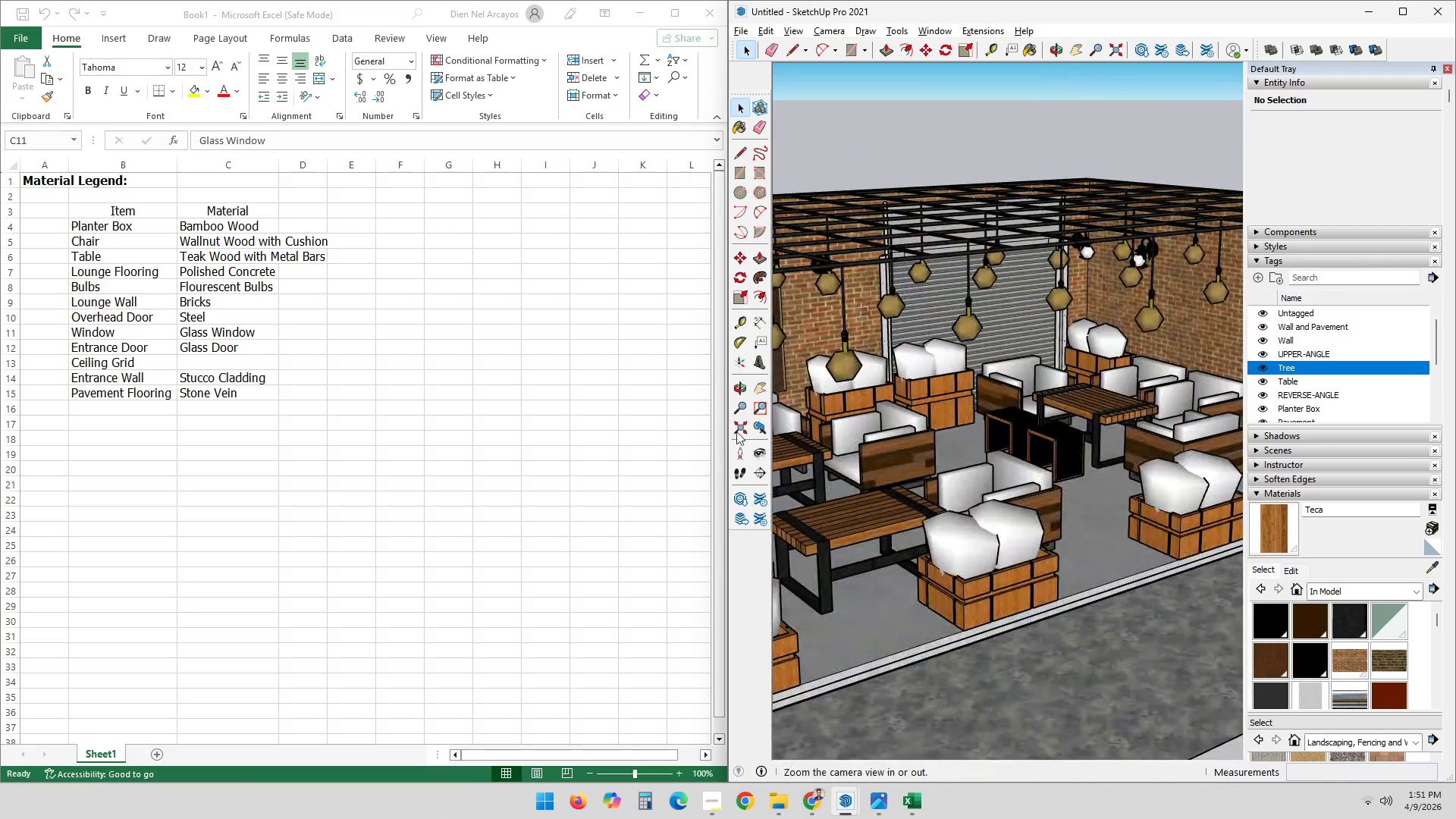 
hold_key(key=ShiftLeft, duration=0.44)
scroll: coordinate [1103, 480], scroll_direction: down, amount: 4.0
 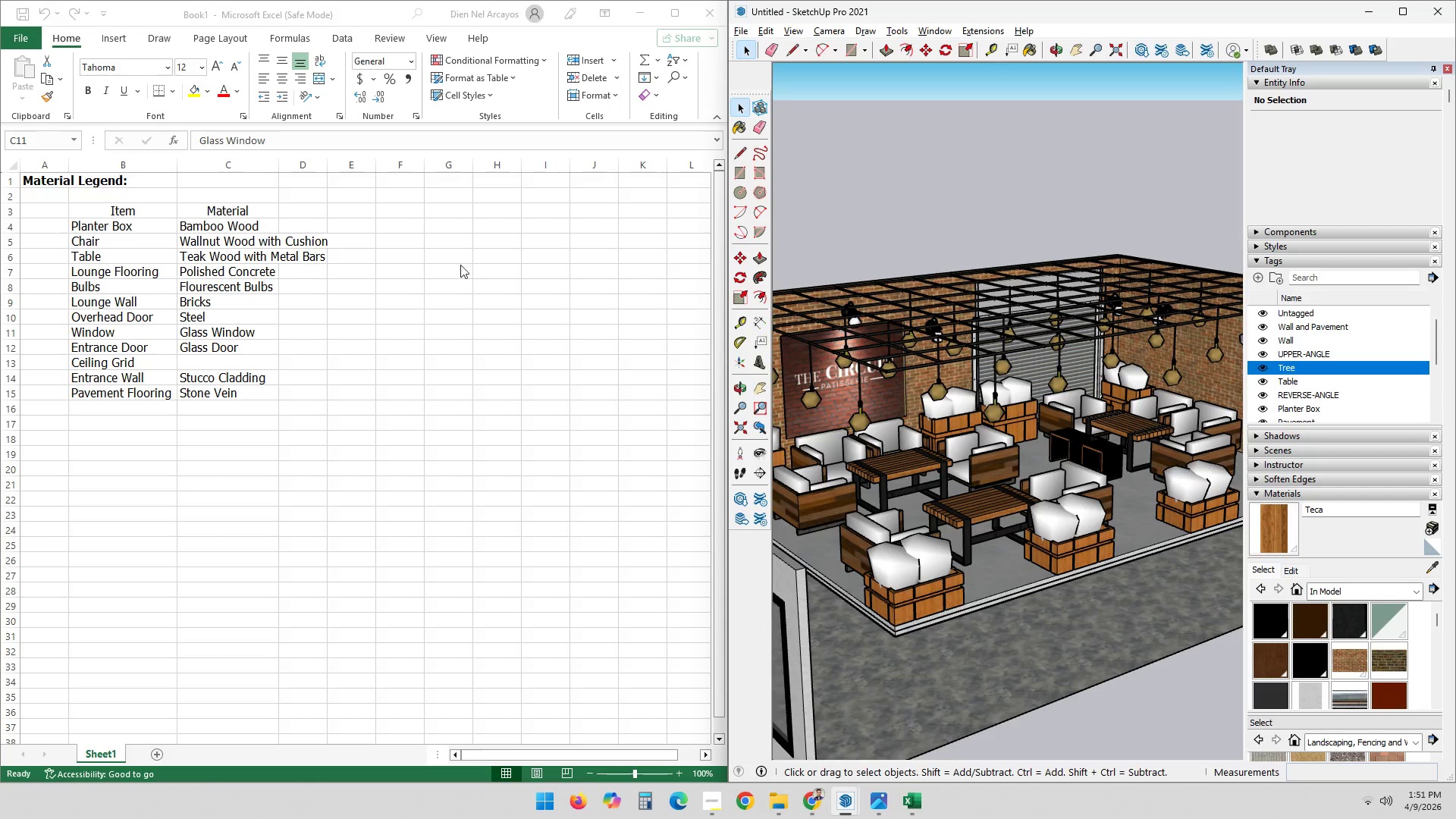 
left_click([86, 273])
 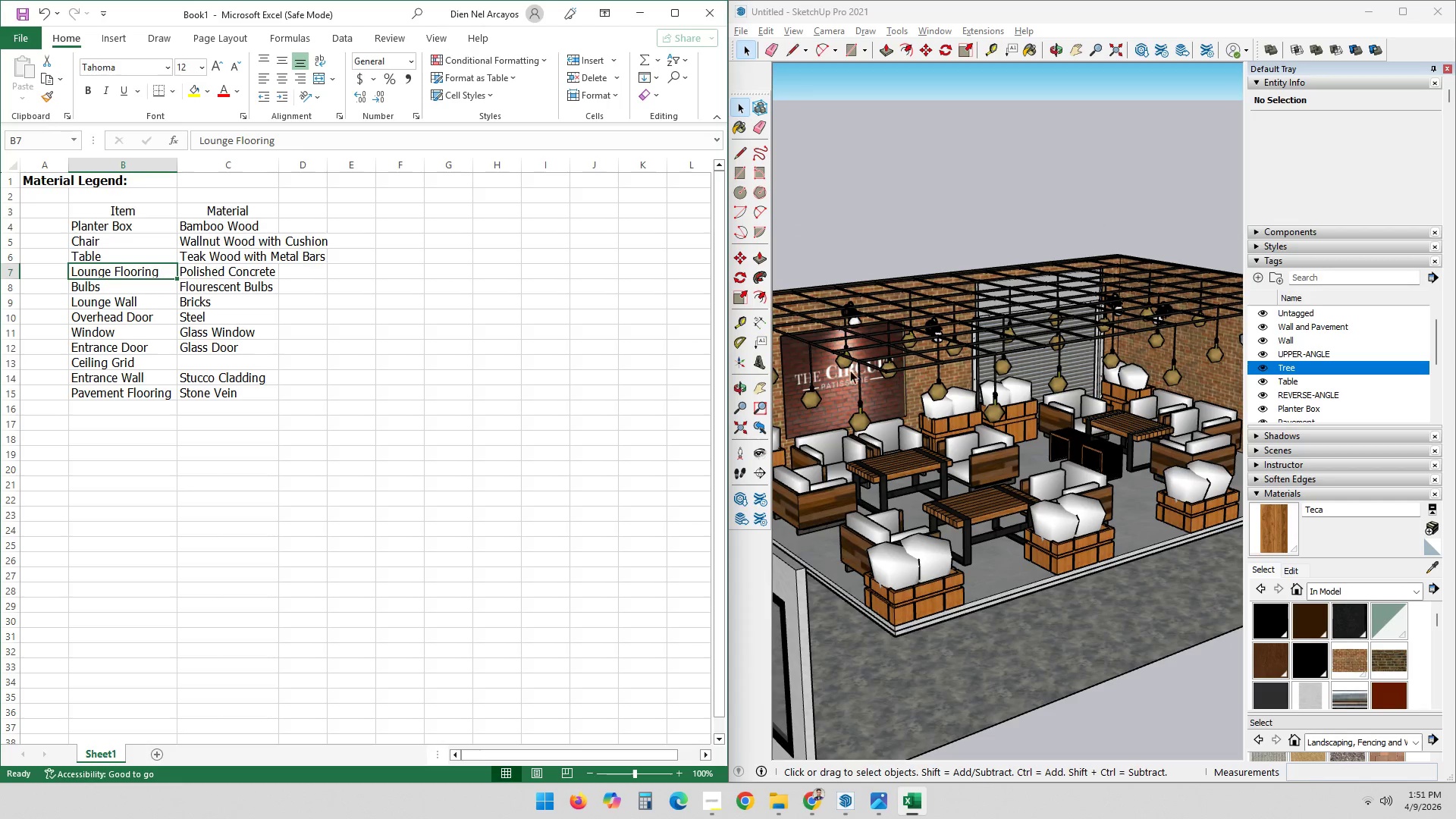 
wait(8.19)
 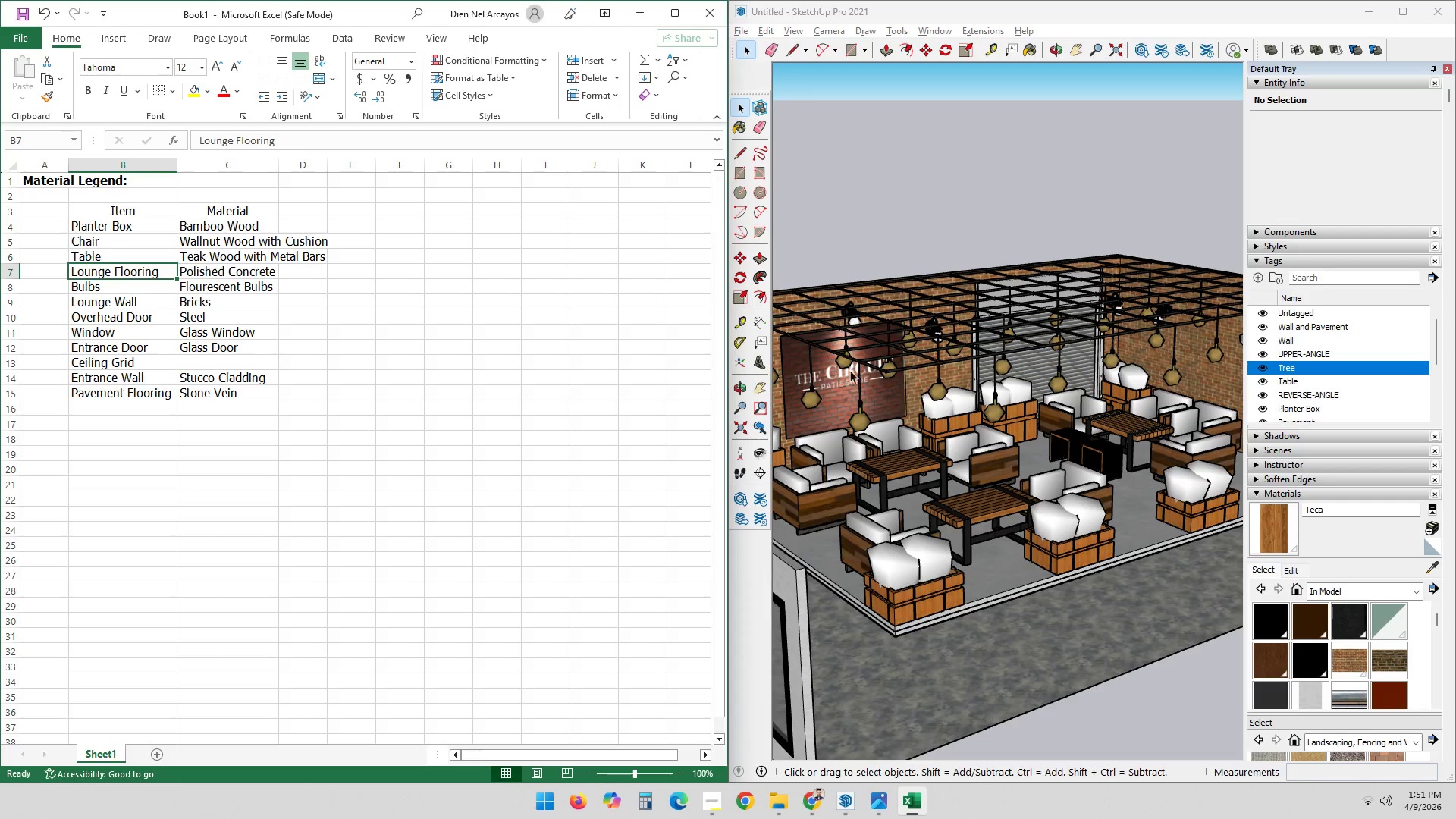 
left_click([133, 320])
 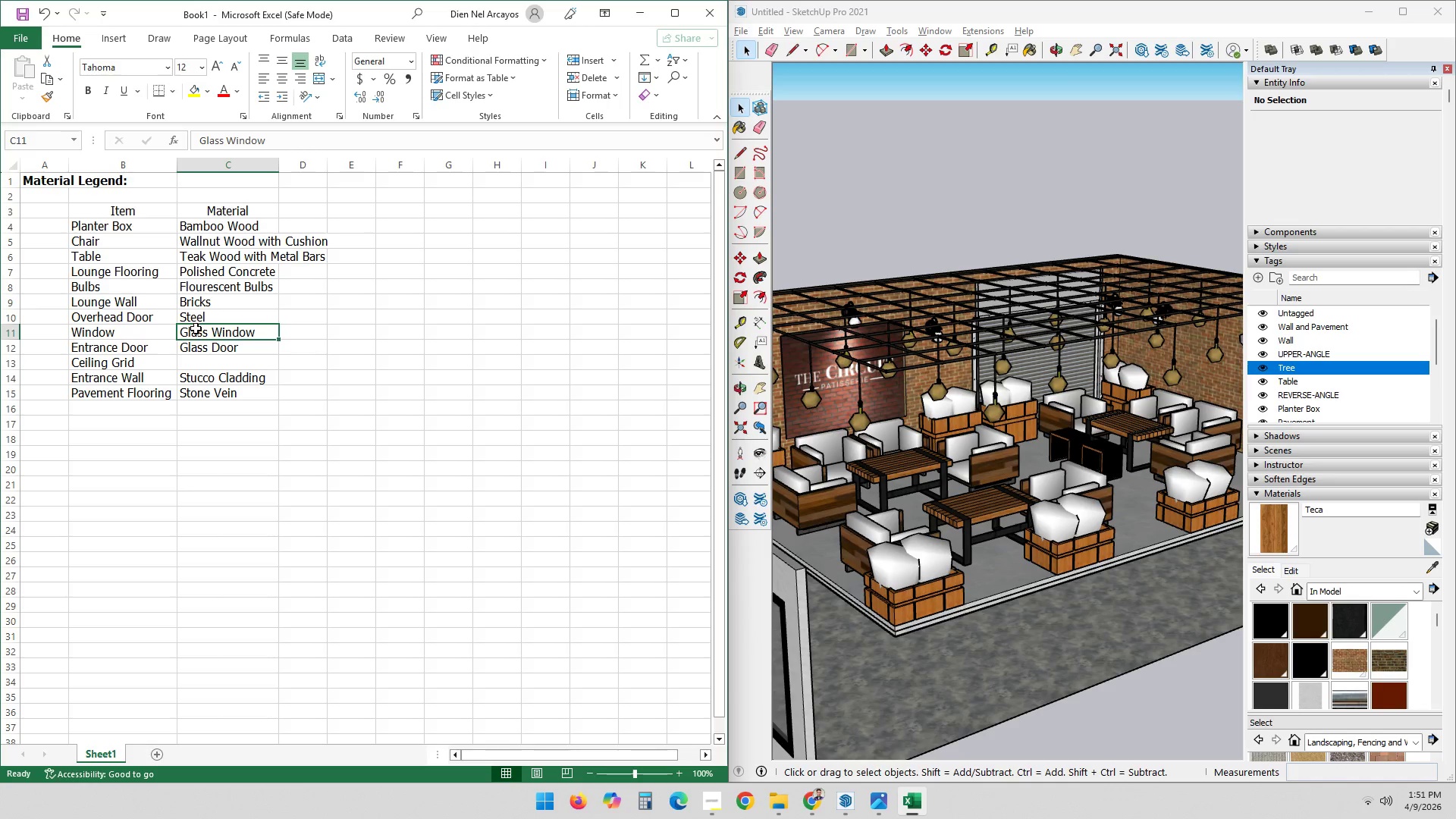 
double_click([215, 335])
 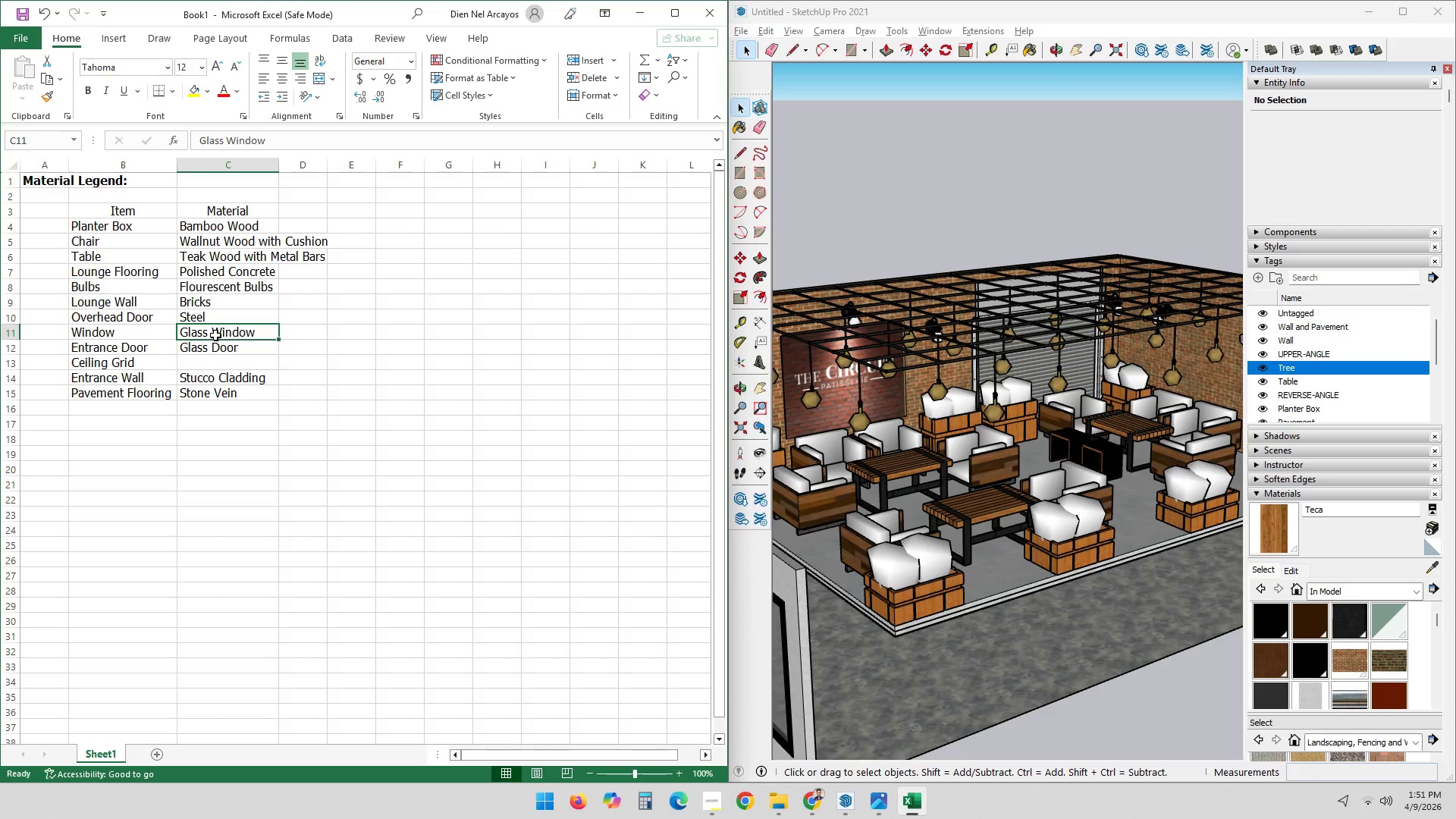 
triple_click([215, 335])
 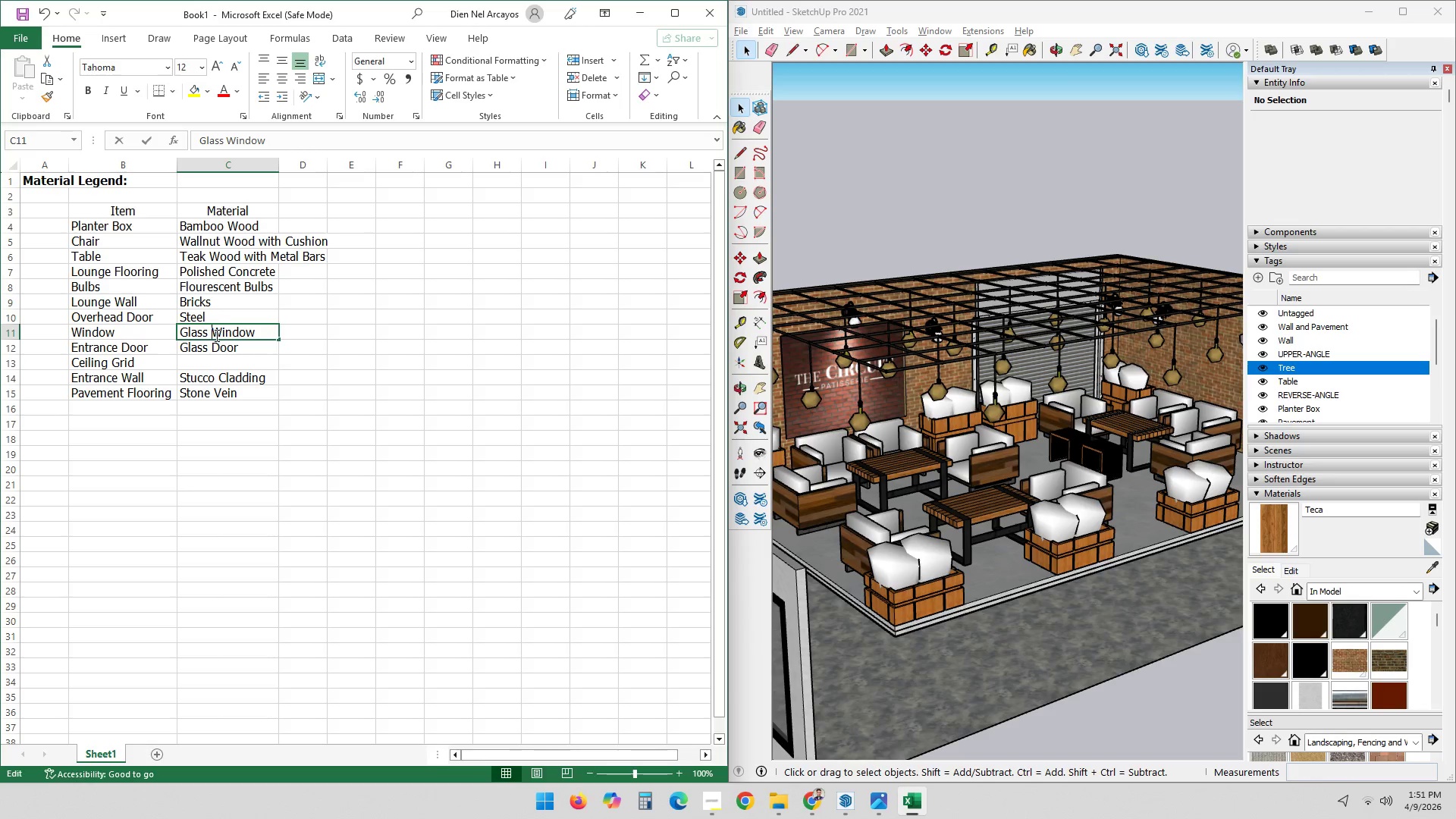 
key(Control+ControlLeft)
 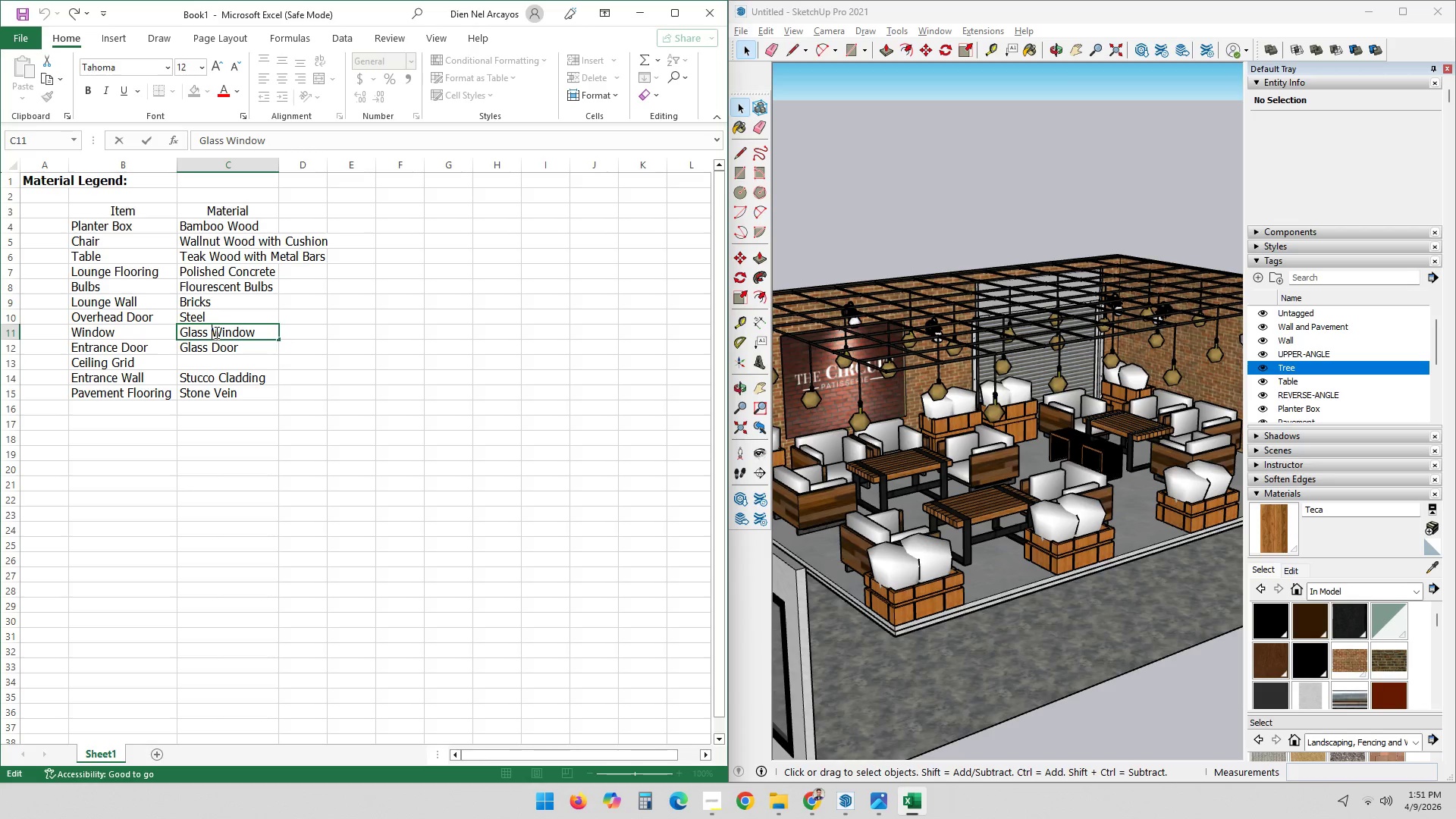 
key(Control+A)
 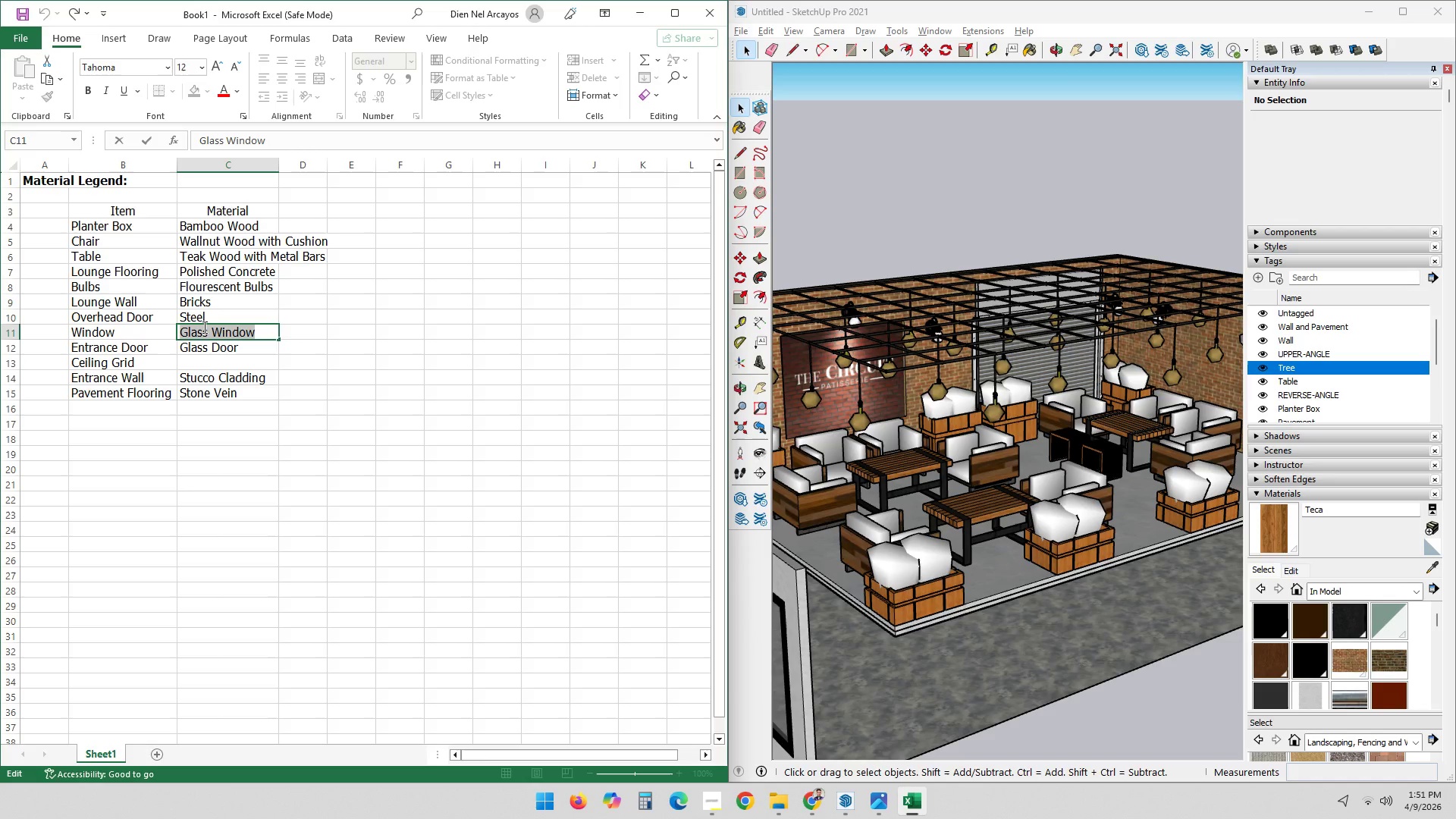 
hold_key(key=ShiftLeft, duration=0.62)
 